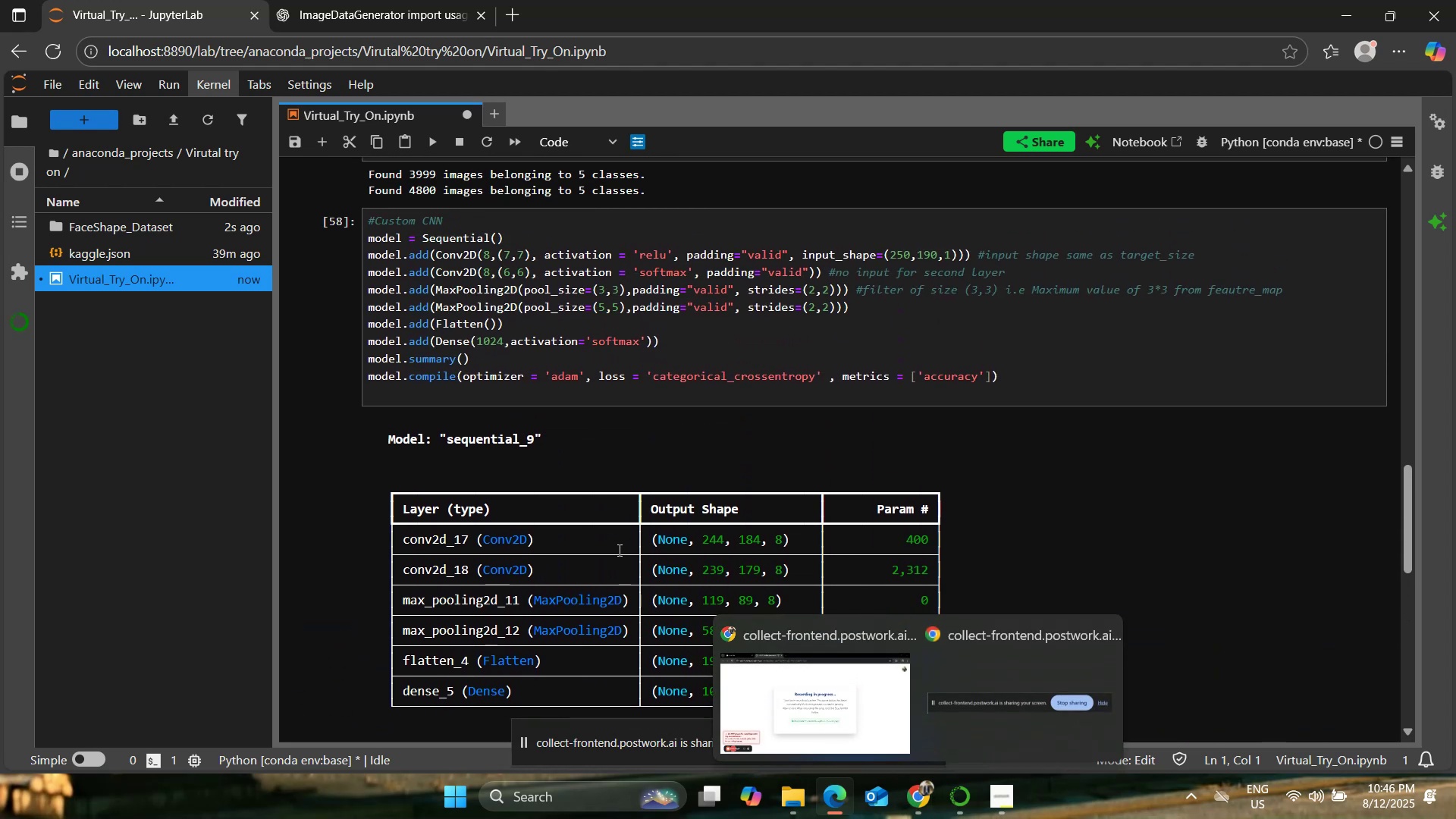 
scroll: coordinate [618, 550], scroll_direction: up, amount: 1.0
 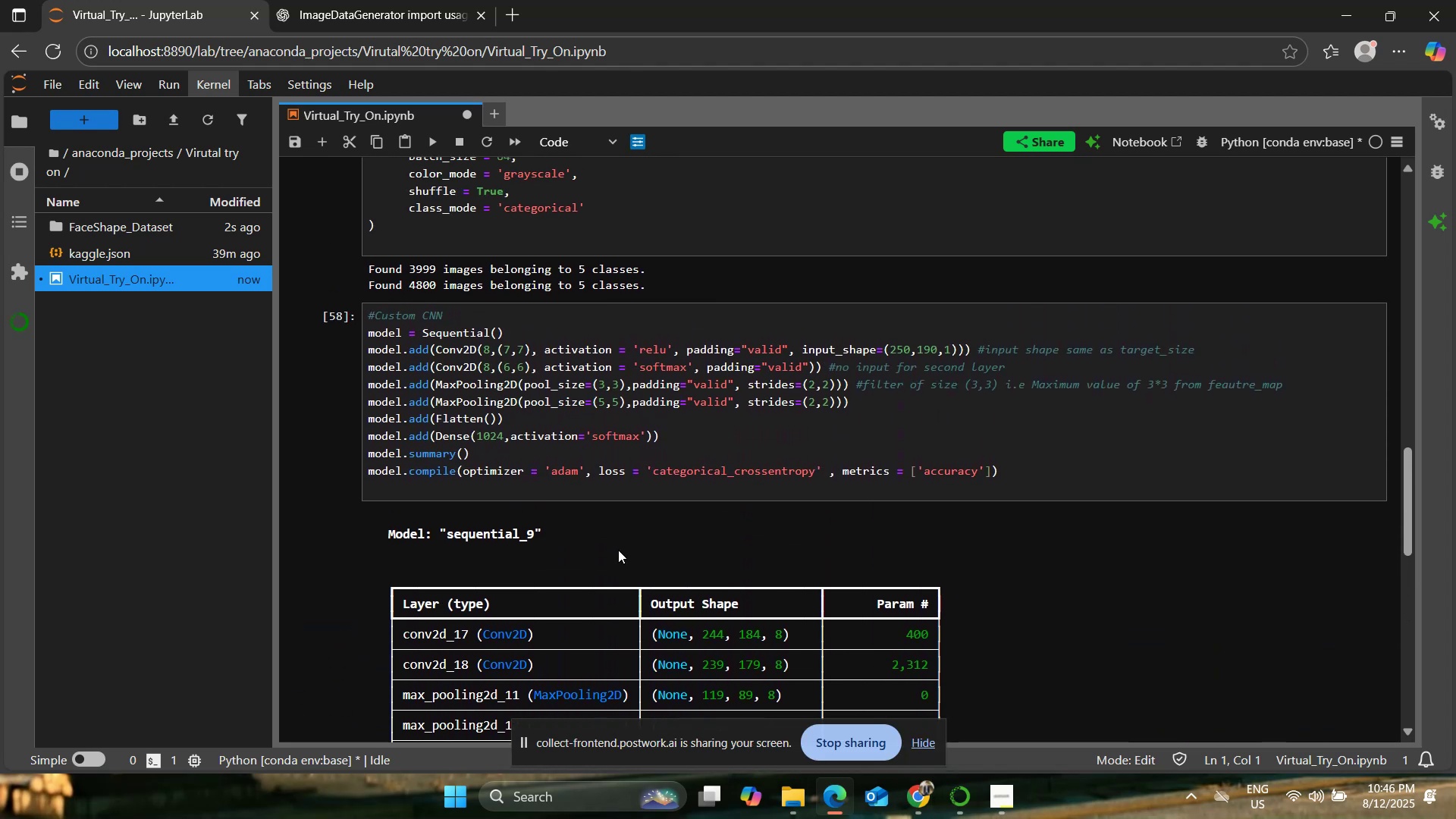 
scroll: coordinate [618, 550], scroll_direction: down, amount: 1.0
 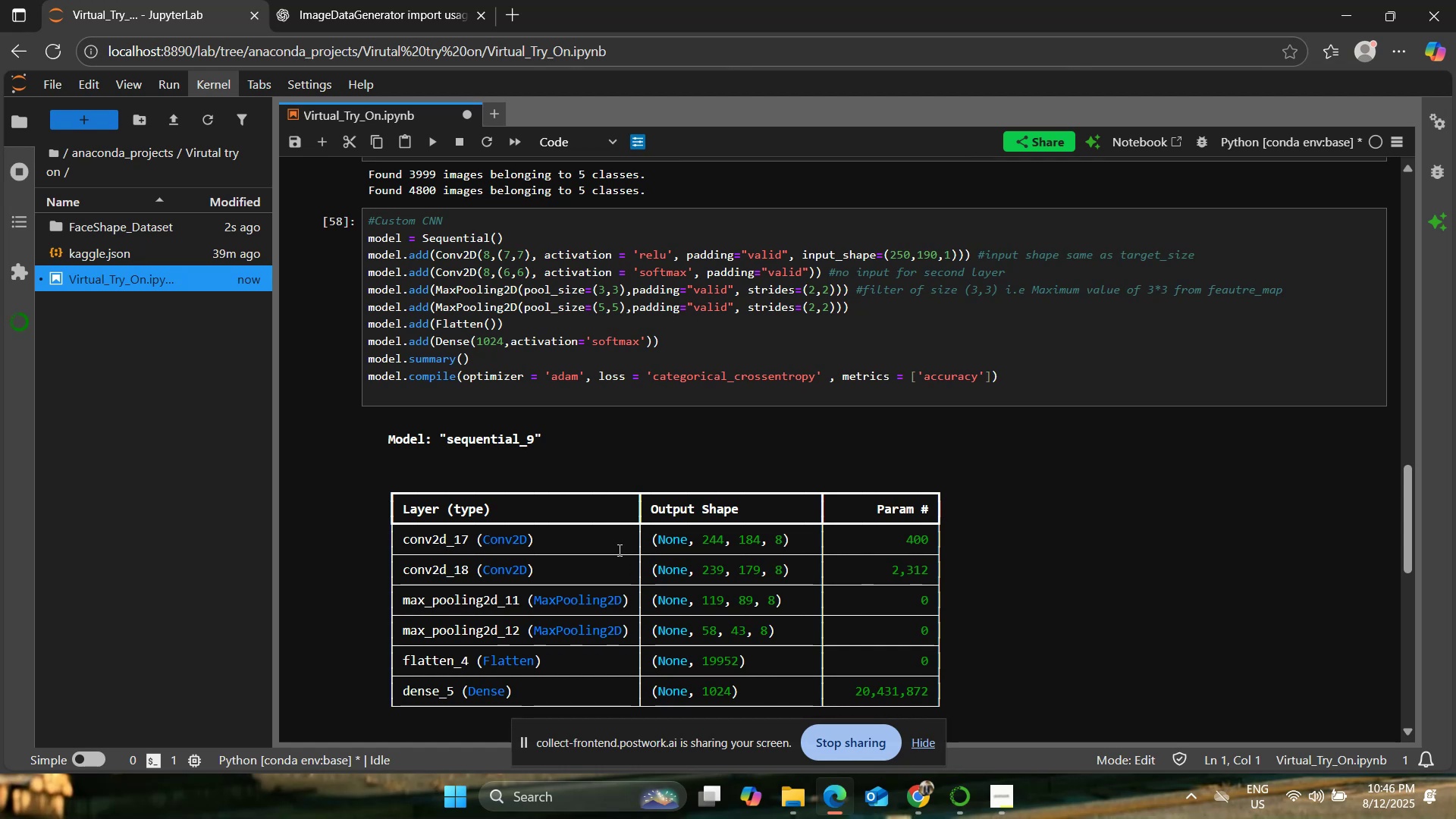 
scroll: coordinate [618, 550], scroll_direction: up, amount: 1.0
 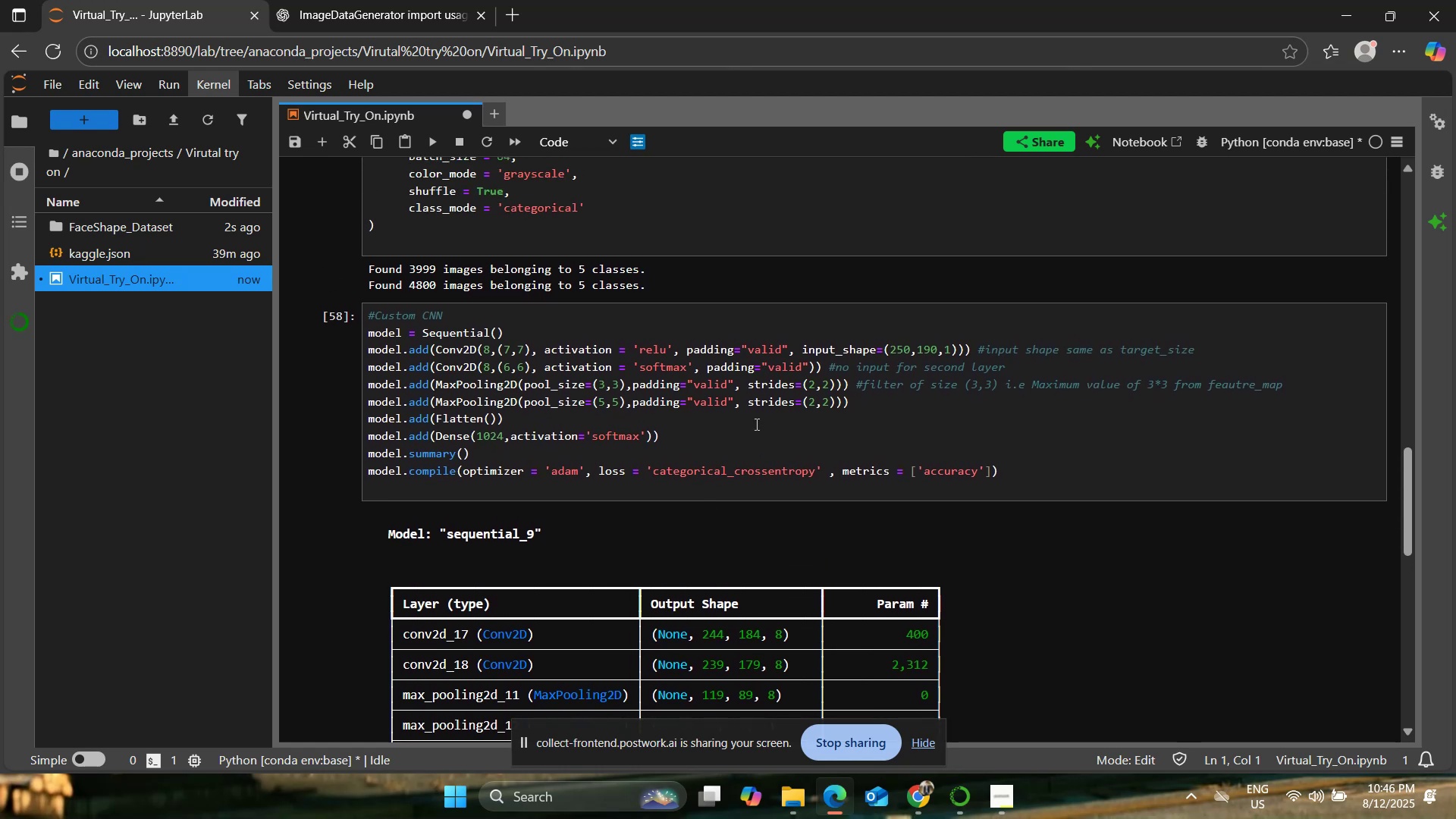 
left_click([762, 419])
 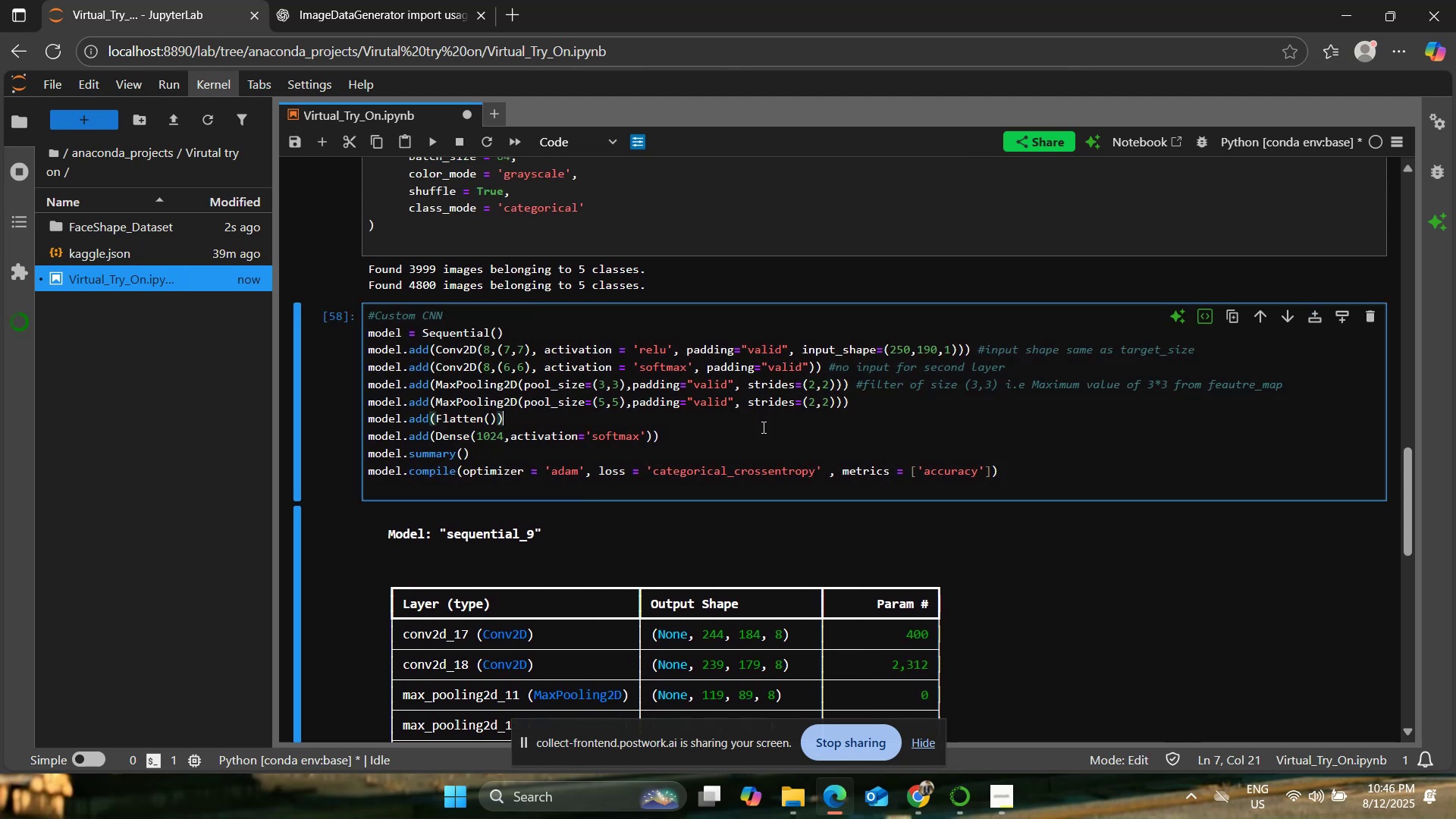 
scroll: coordinate [752, 534], scroll_direction: down, amount: 5.0
 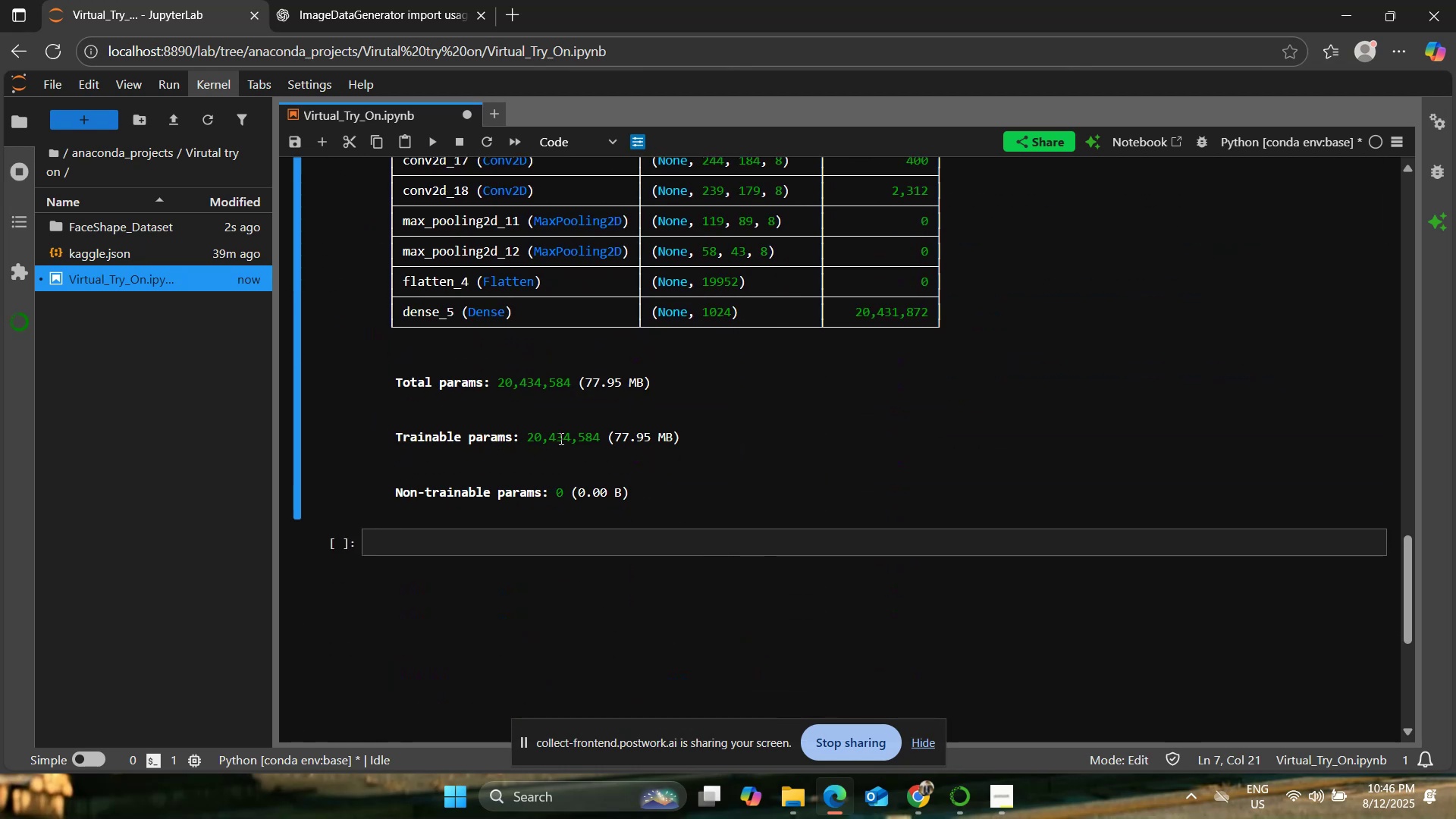 
scroll: coordinate [648, 447], scroll_direction: up, amount: 4.0
 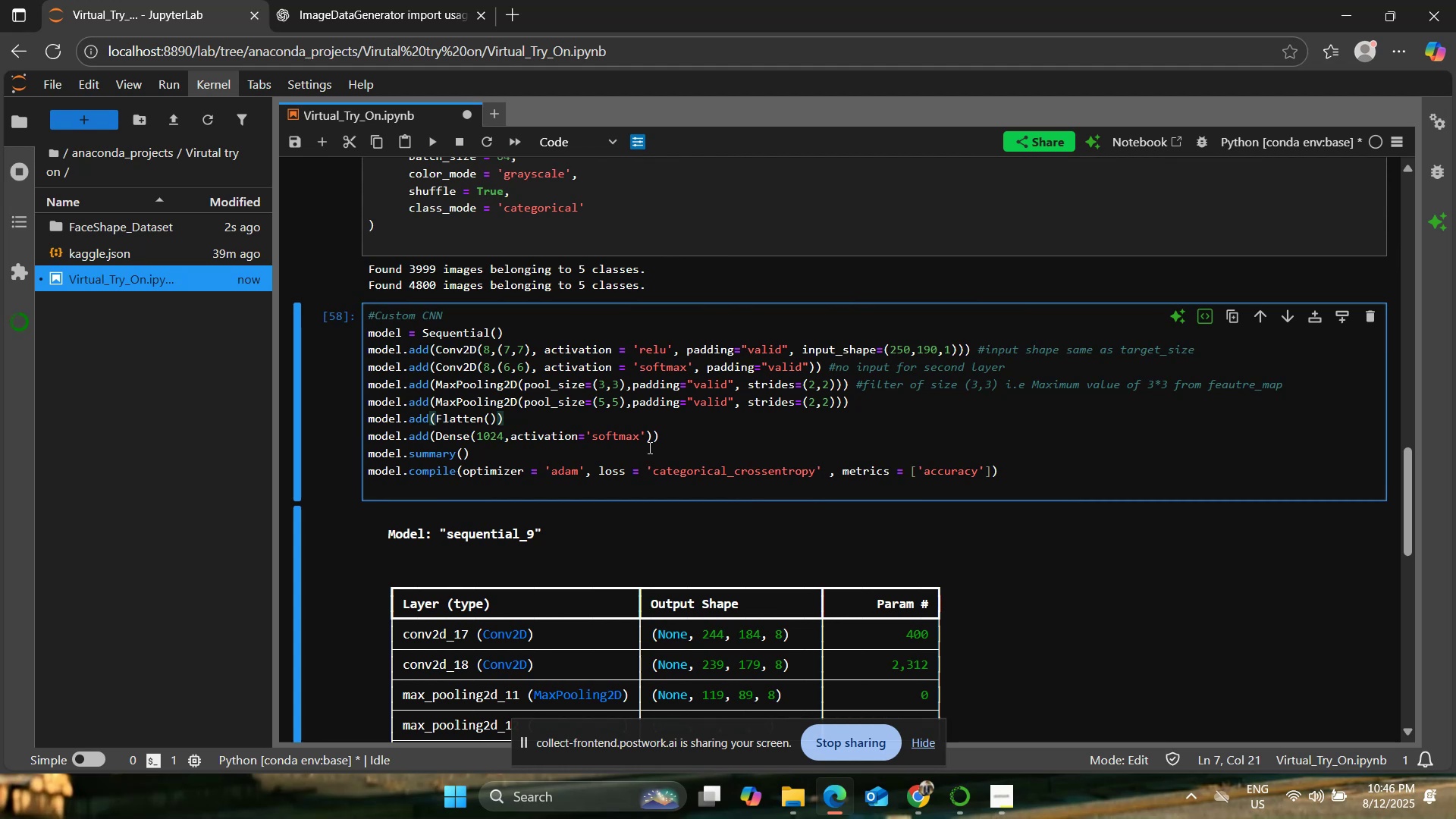 
wait(7.91)
 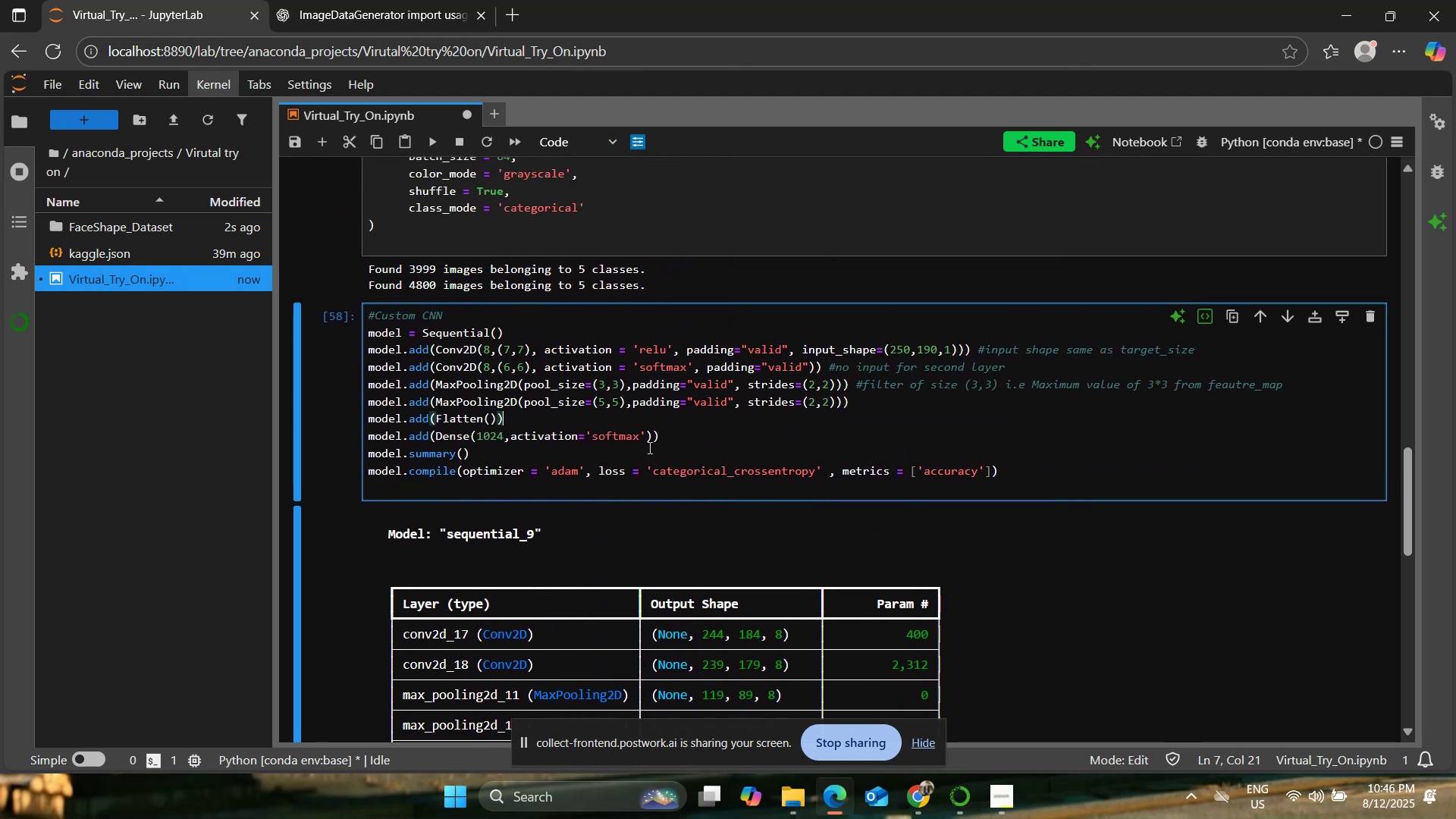 
scroll: coordinate [654, 510], scroll_direction: down, amount: 4.0
 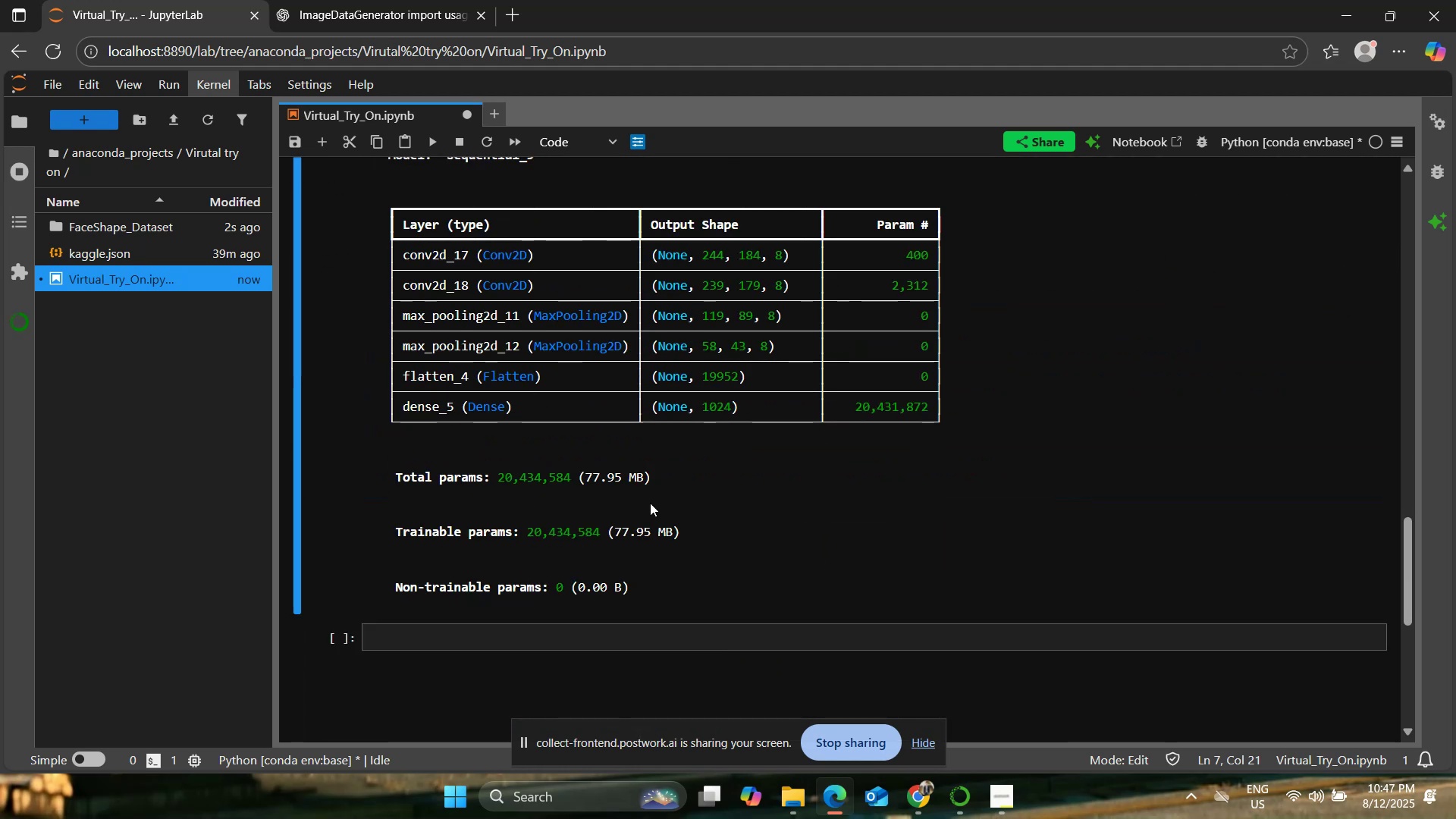 
scroll: coordinate [723, 484], scroll_direction: up, amount: 4.0
 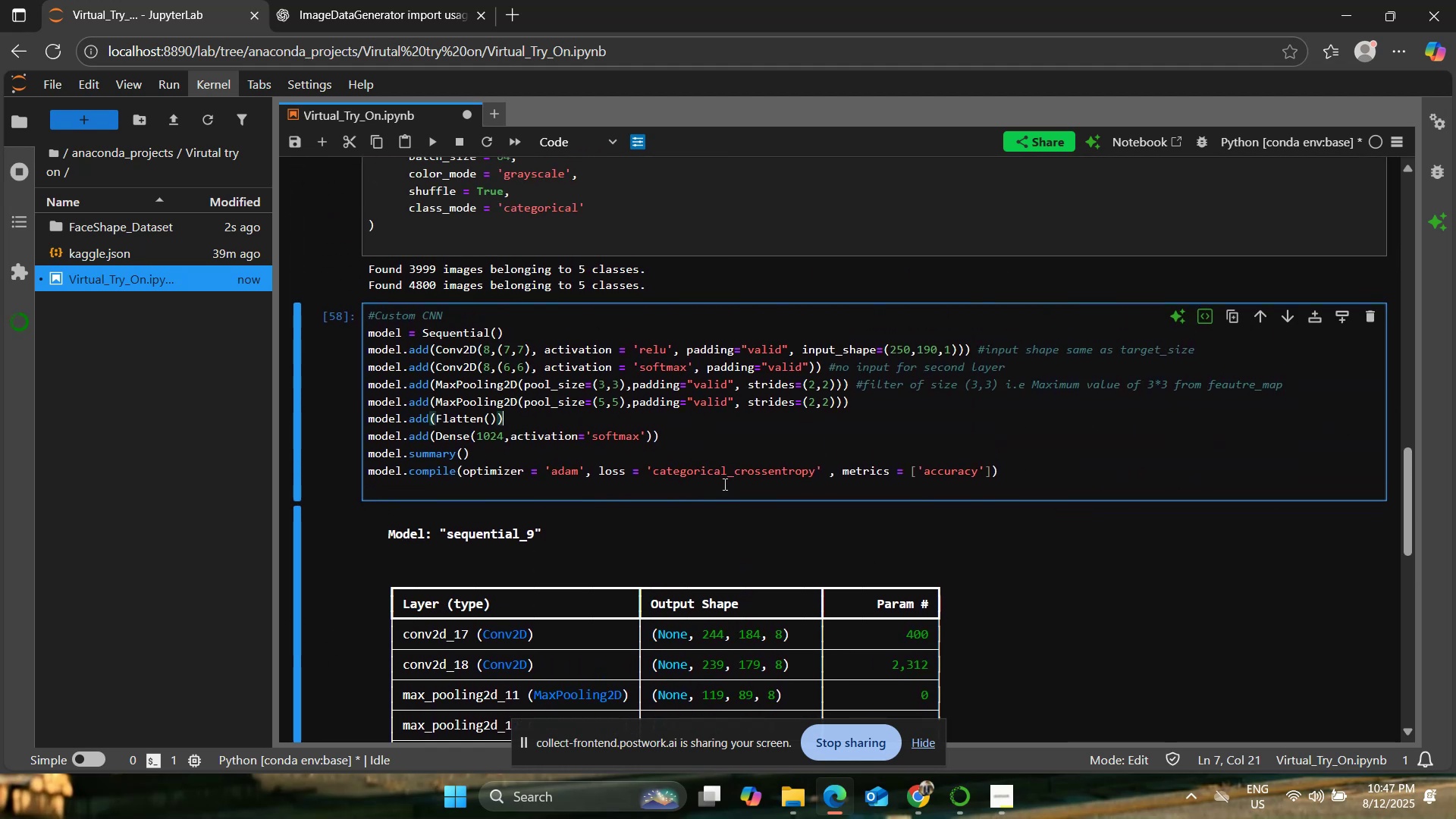 
left_click([687, 439])
 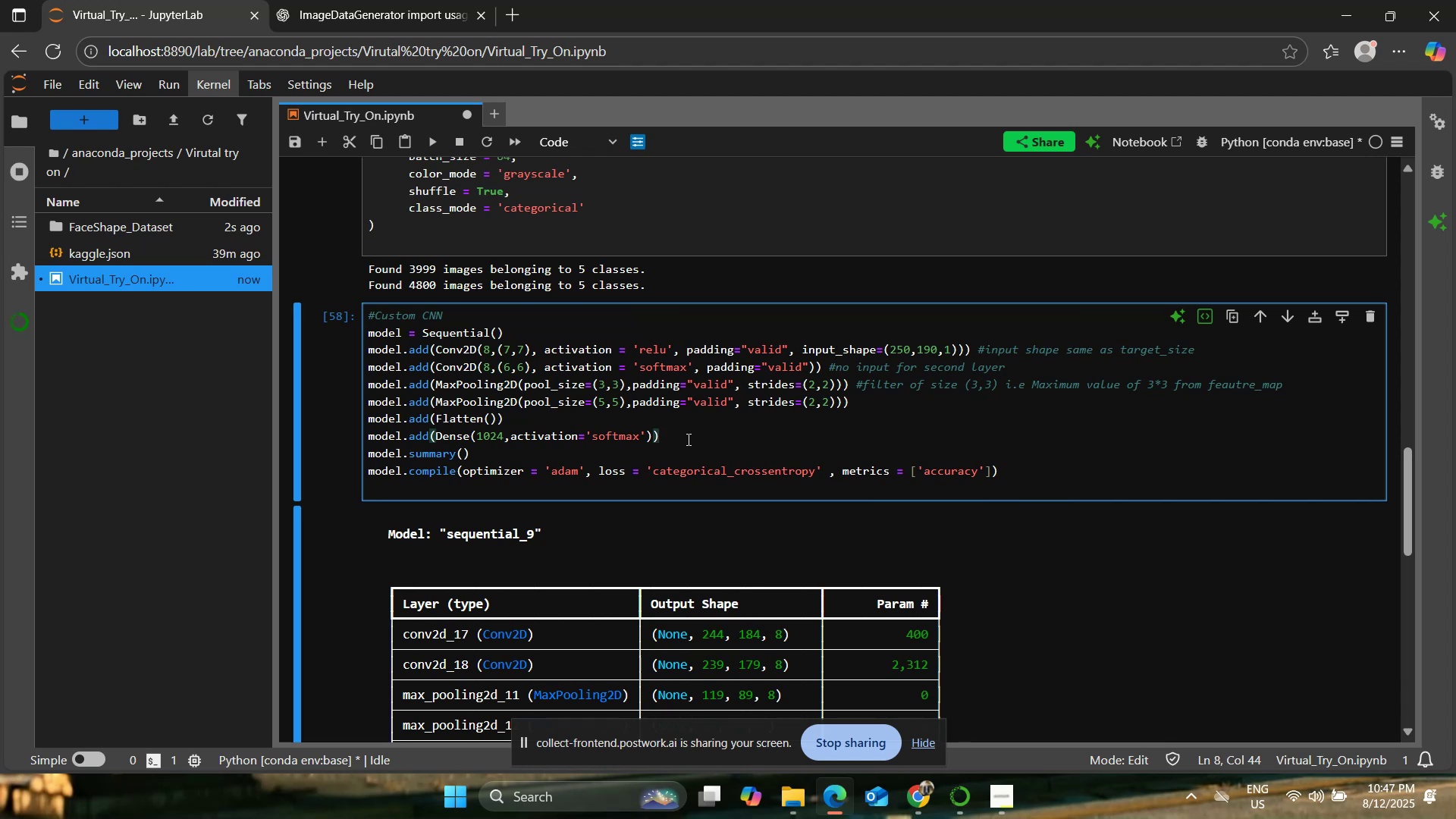 
key(Enter)
 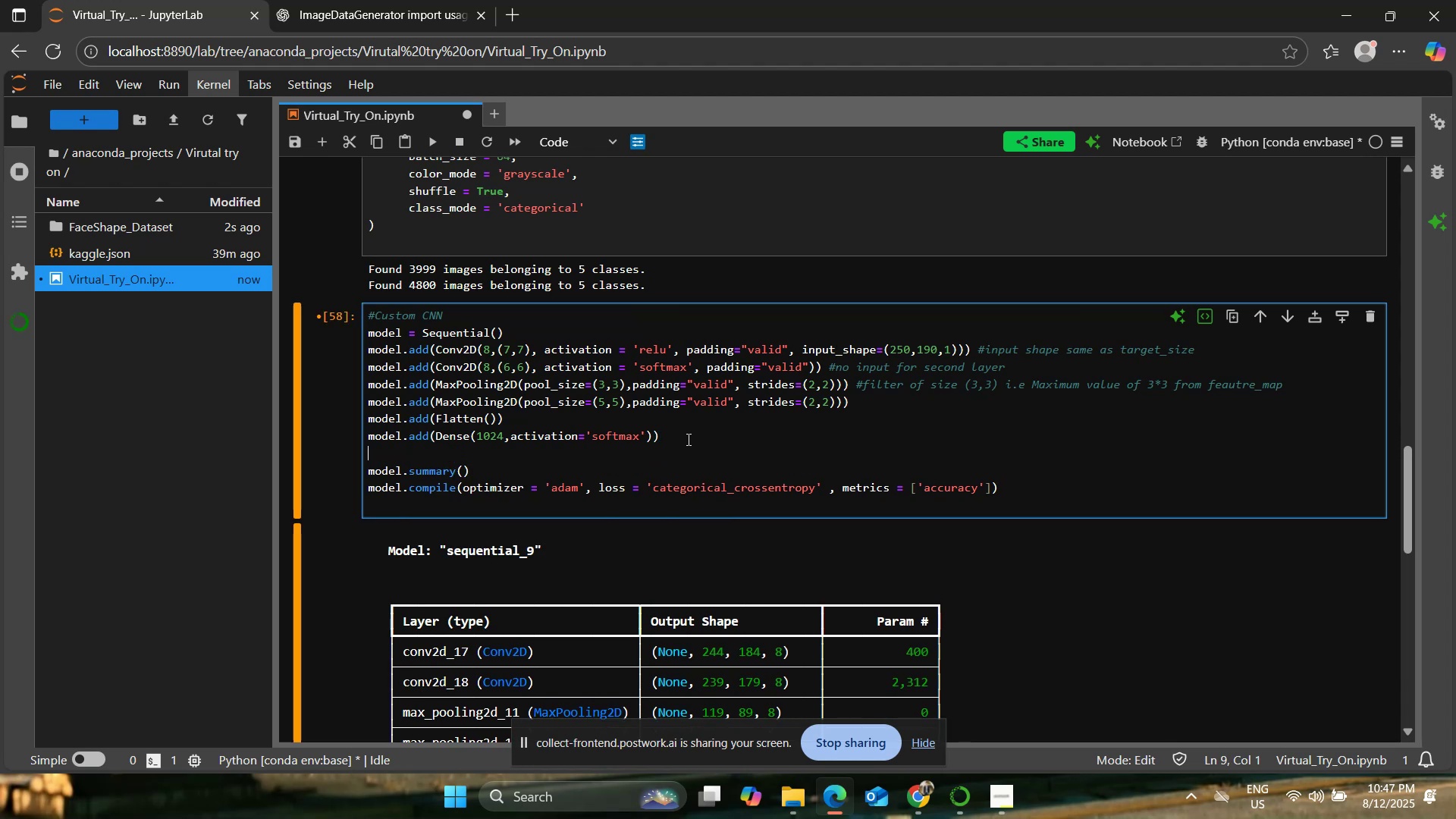 
type(model.add(Dense ()
key(Backspace)
key(Backspace)
type((5,activation="relu")))
 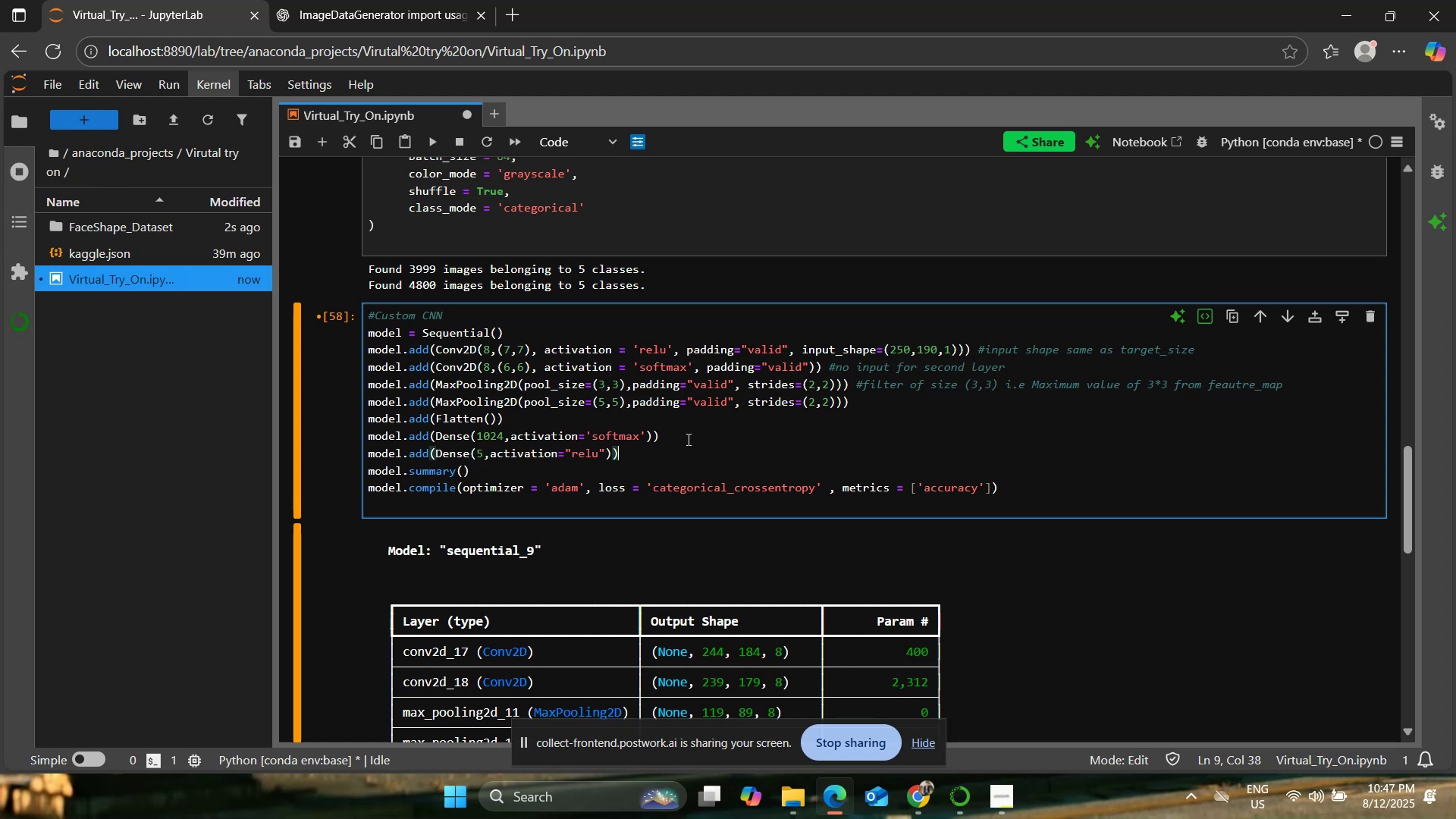 
left_click([734, 482])
 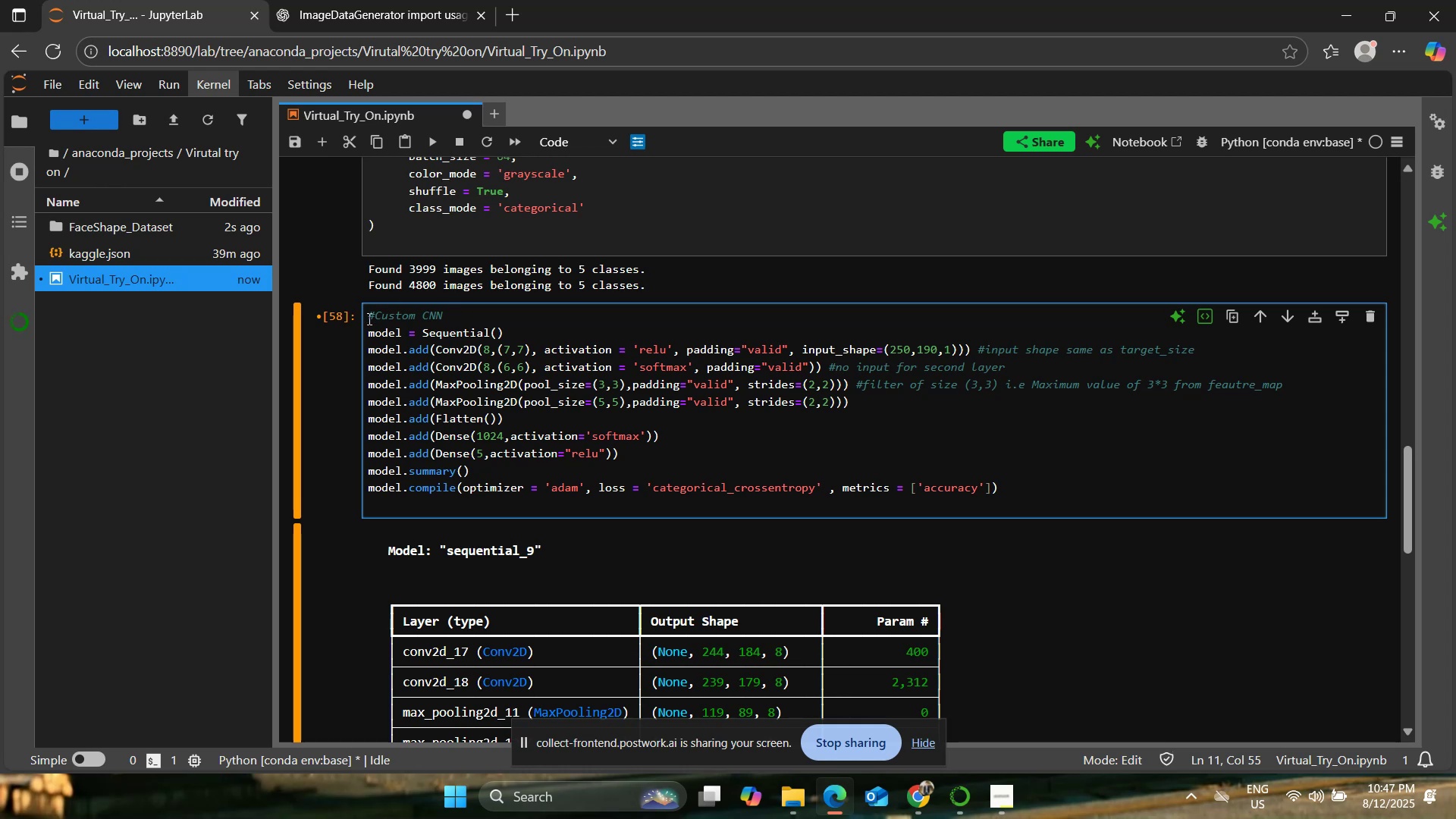 
left_click([439, 359])
 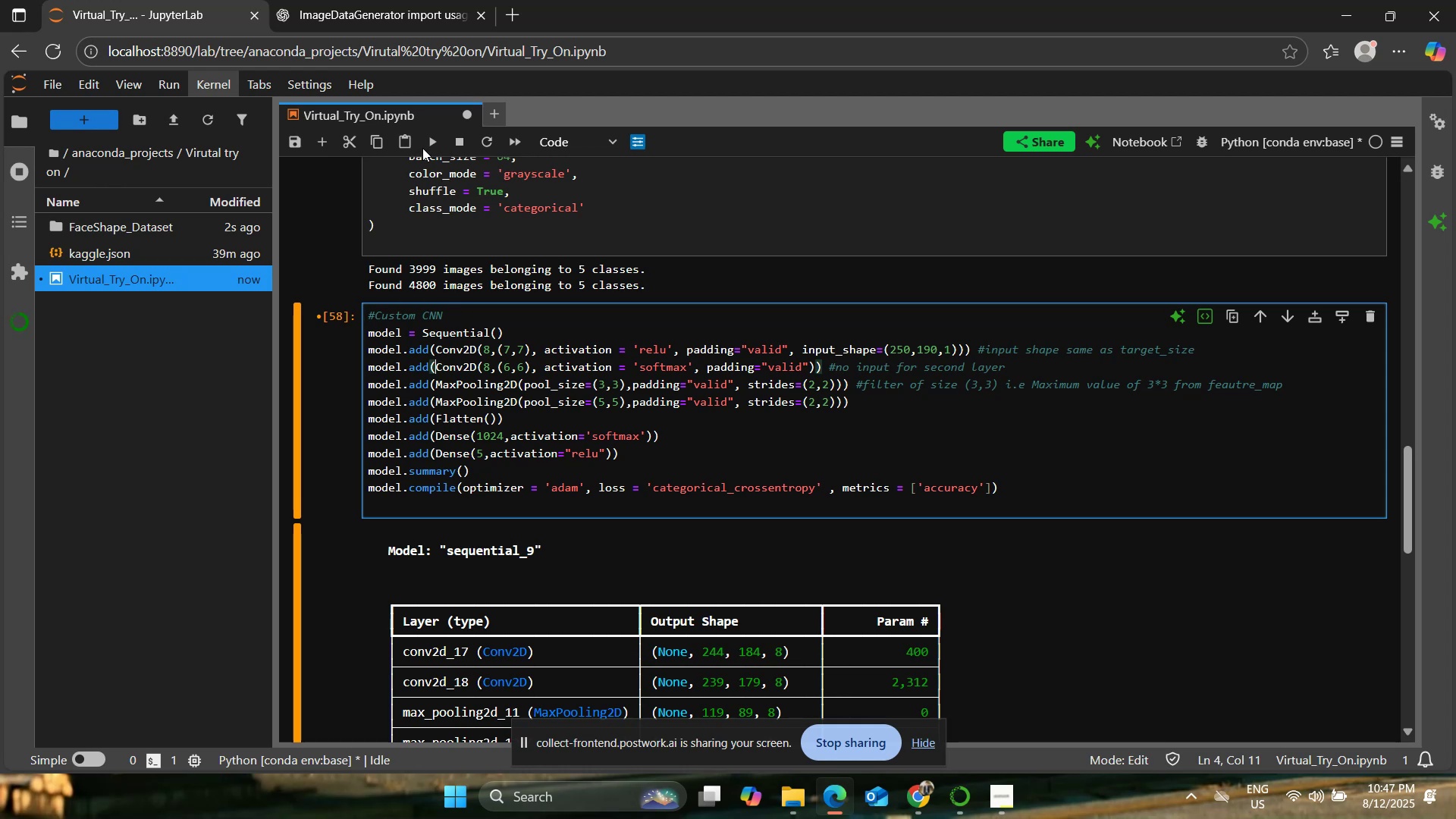 
left_click([428, 146])
 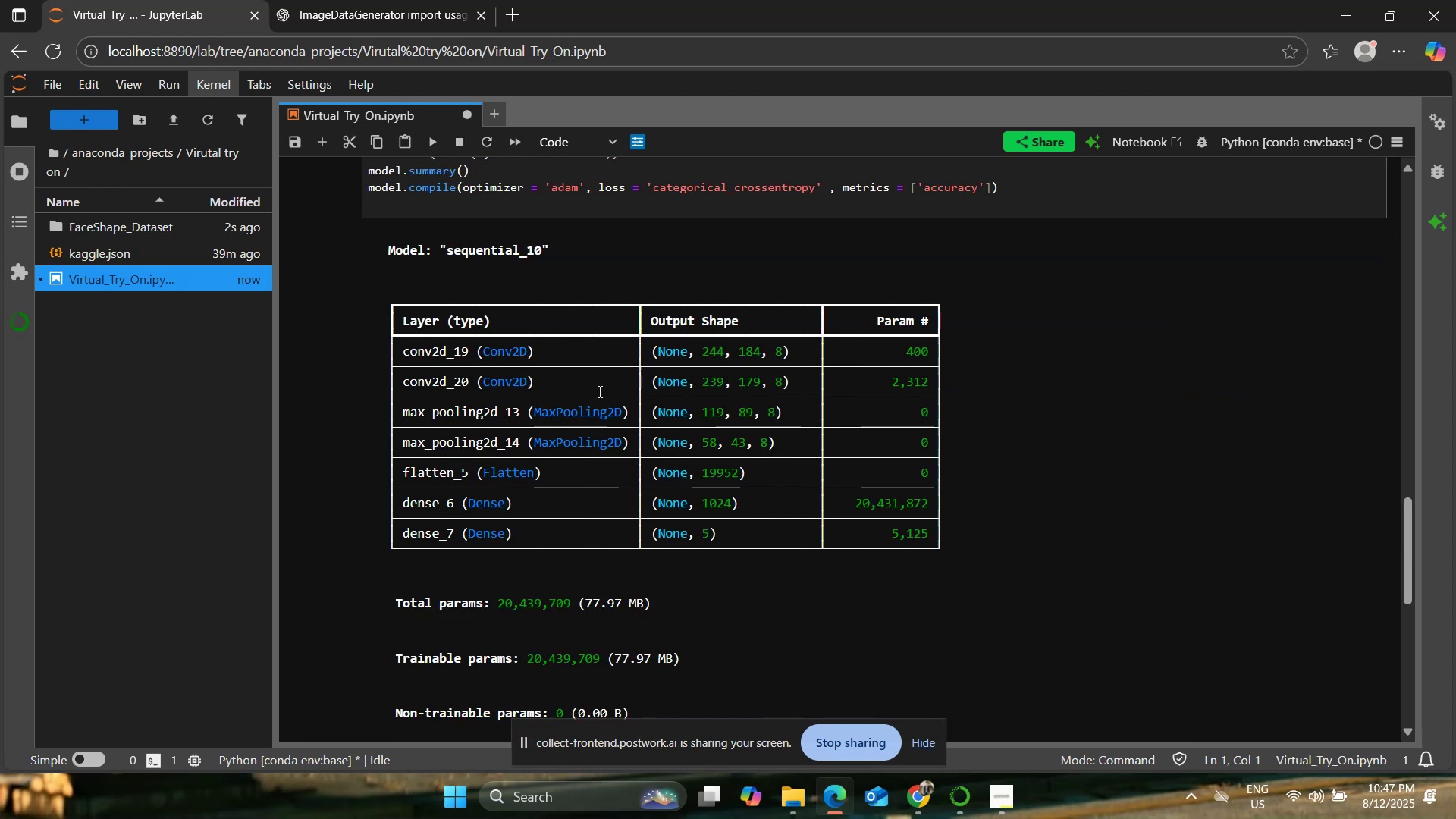 
scroll: coordinate [598, 391], scroll_direction: down, amount: 5.0
 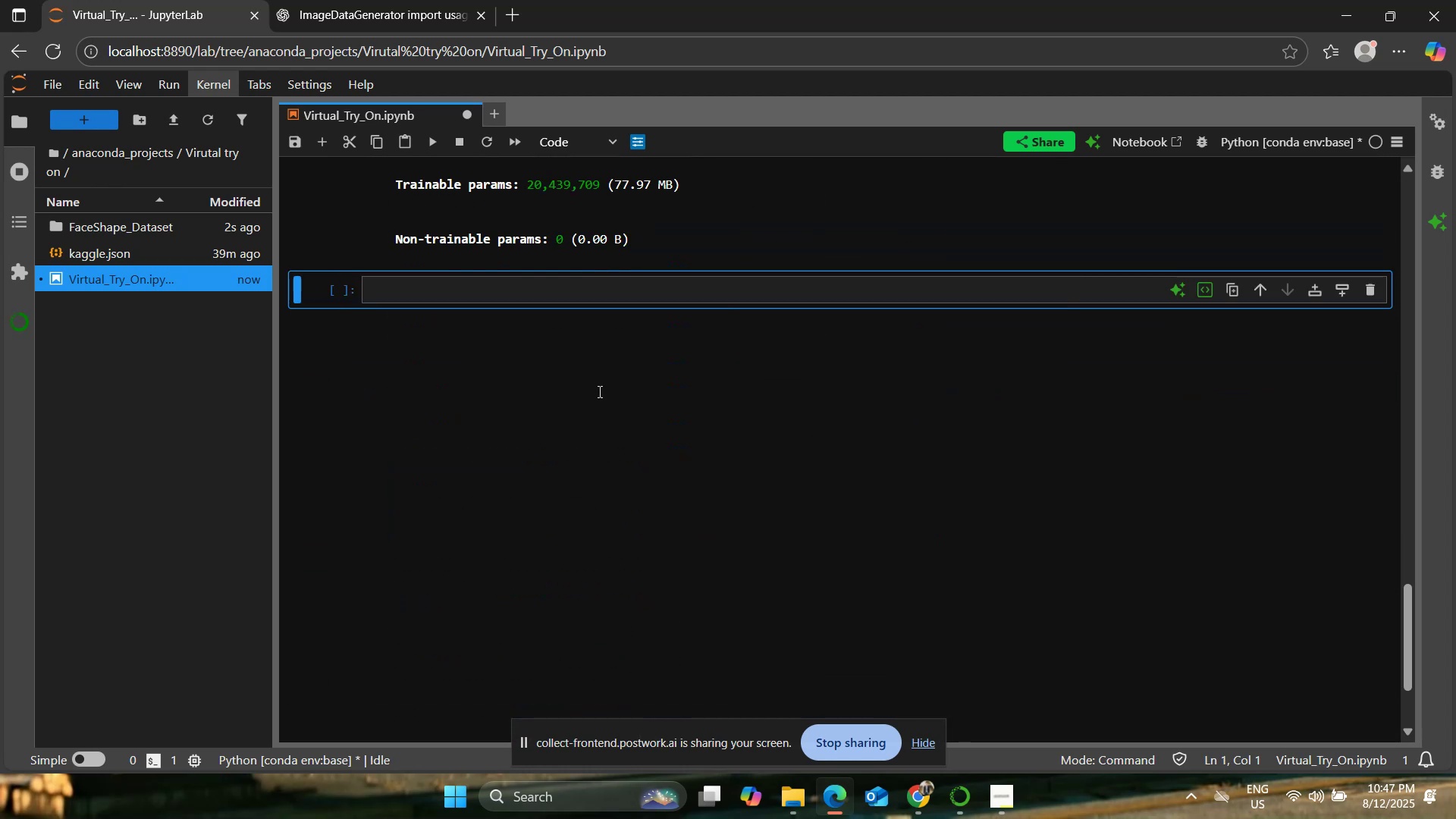 
scroll: coordinate [598, 391], scroll_direction: up, amount: 2.0
 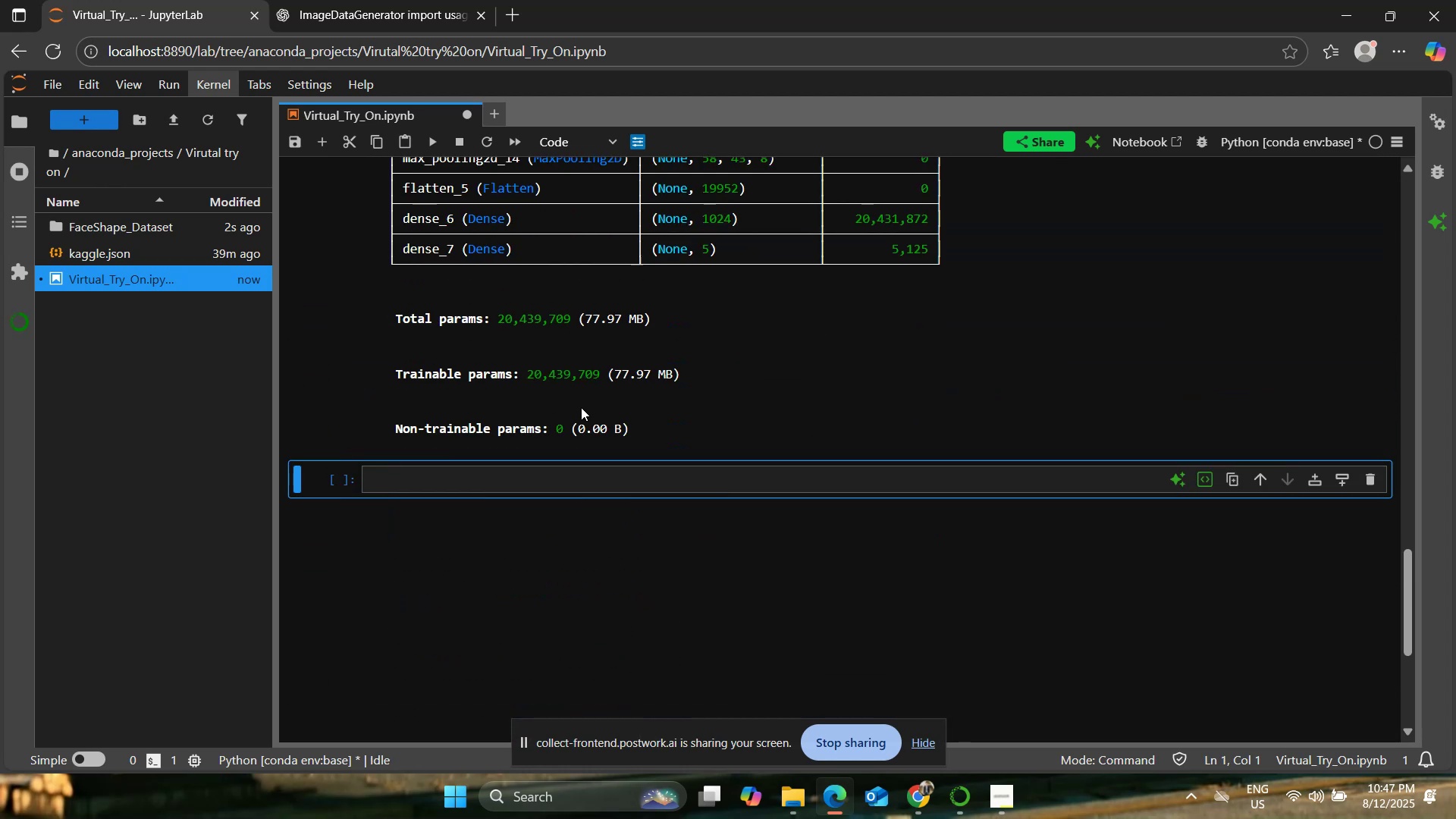 
key(Control+S)
 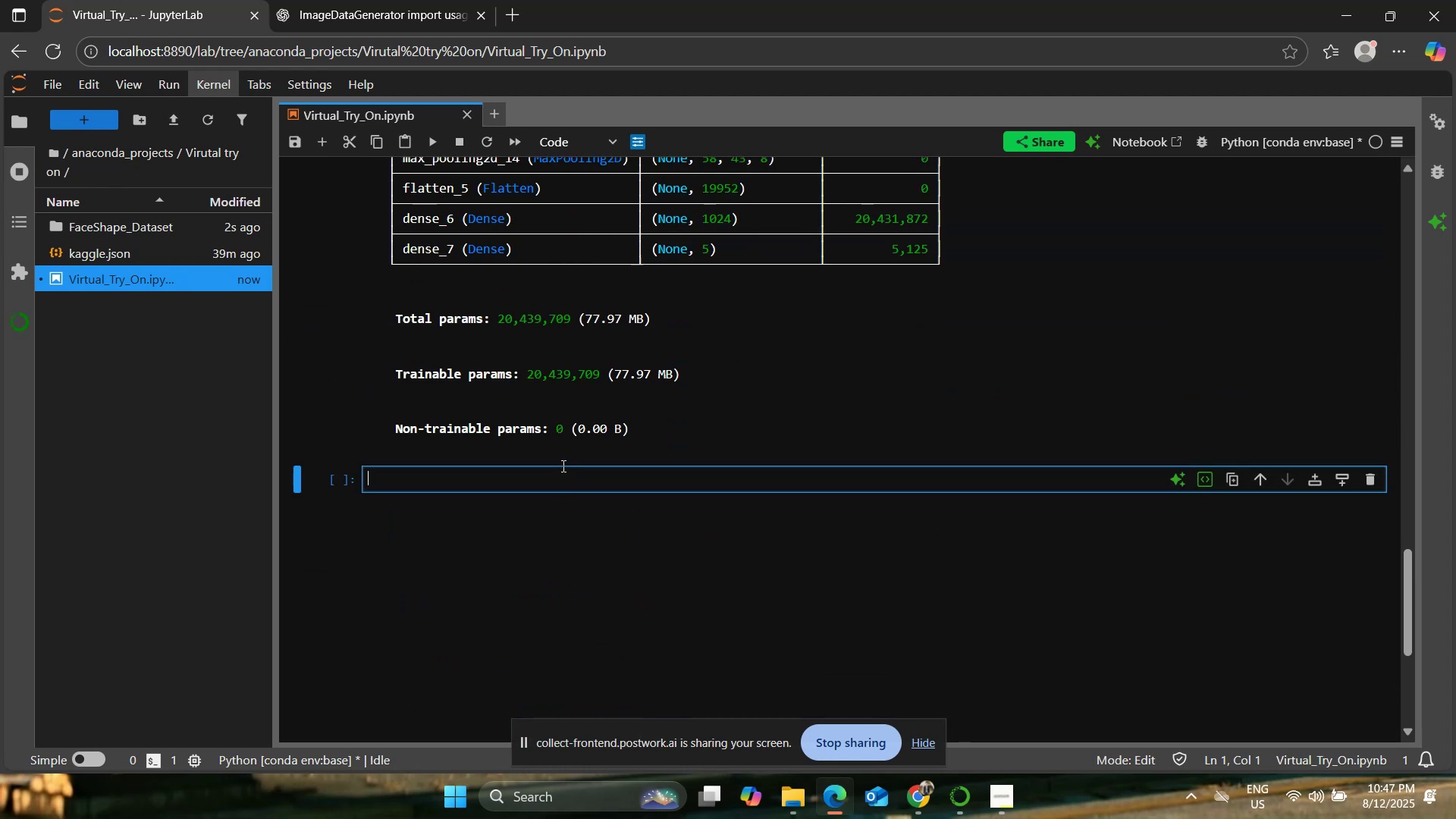 
wait(6.42)
 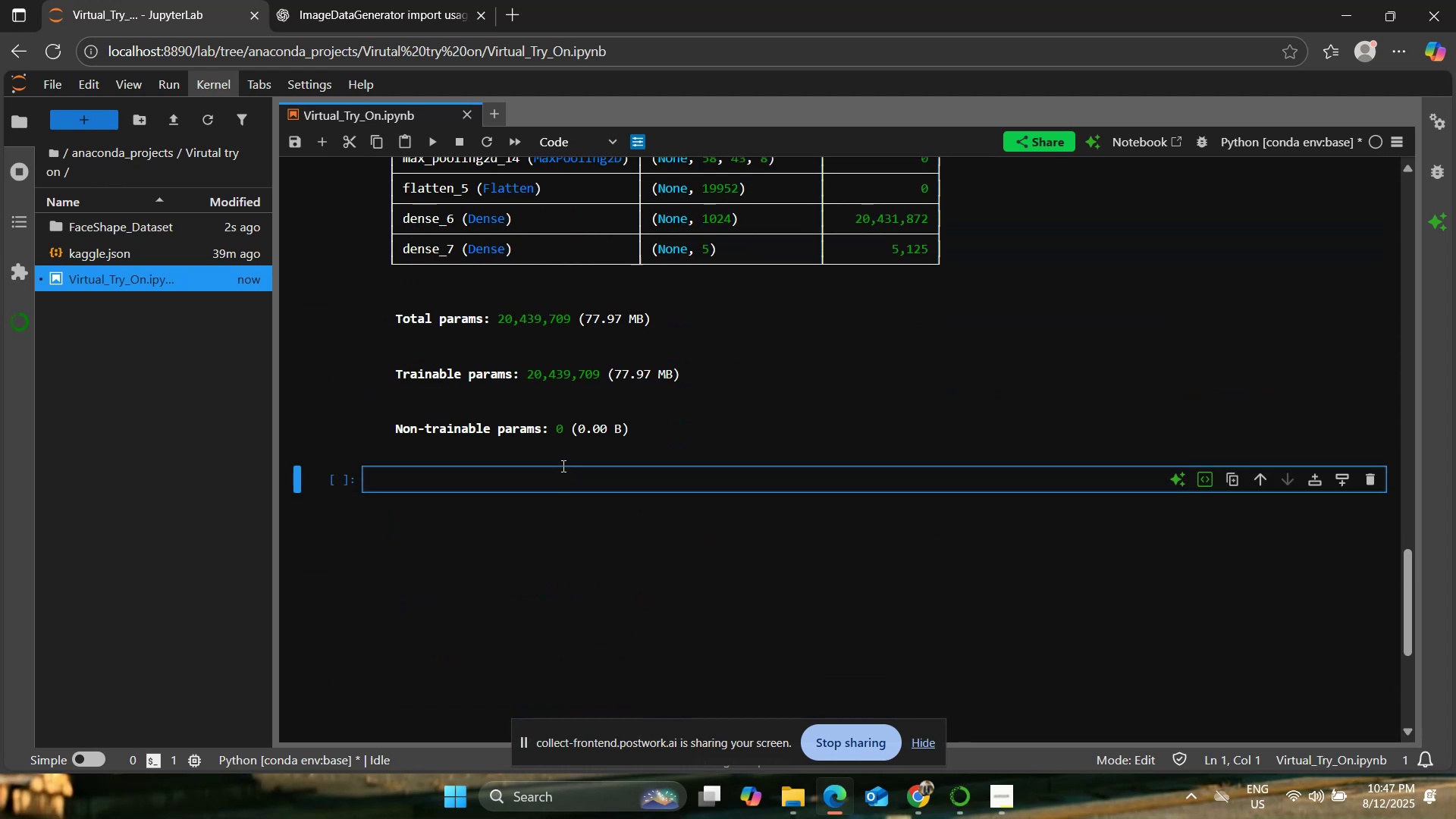 
left_click([576, 468])
 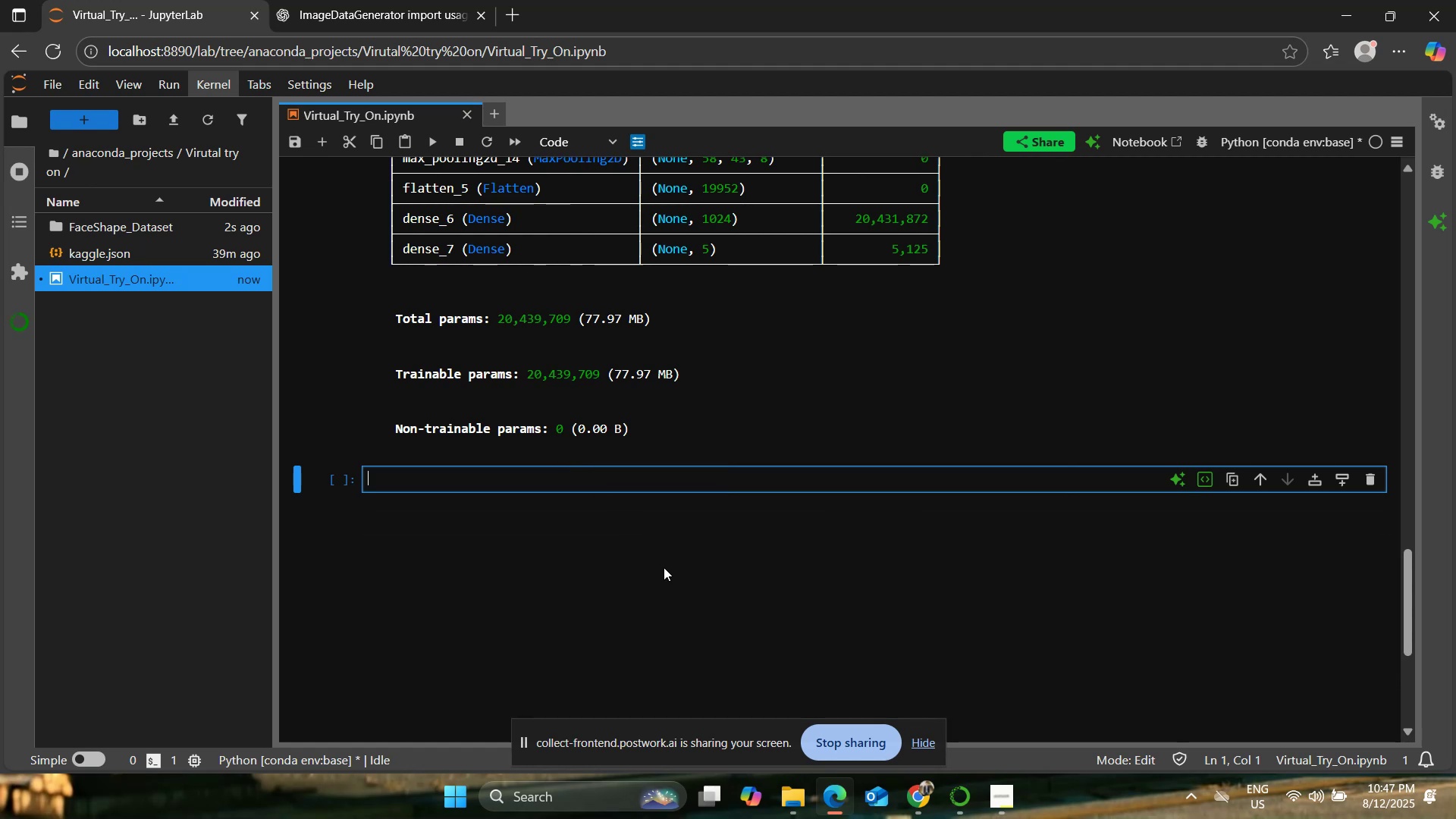 
wait(5.72)
 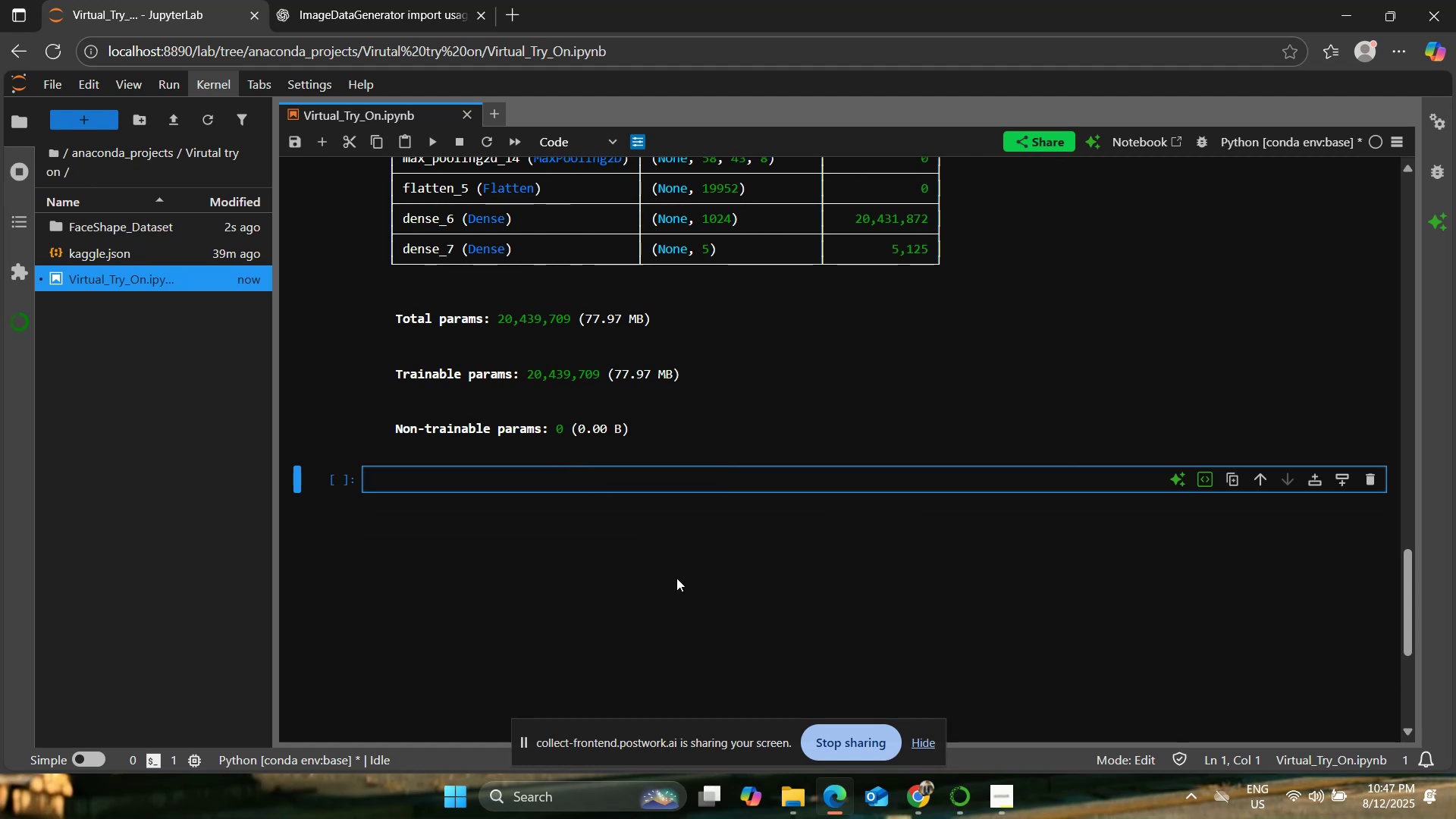 
type(X_train)
 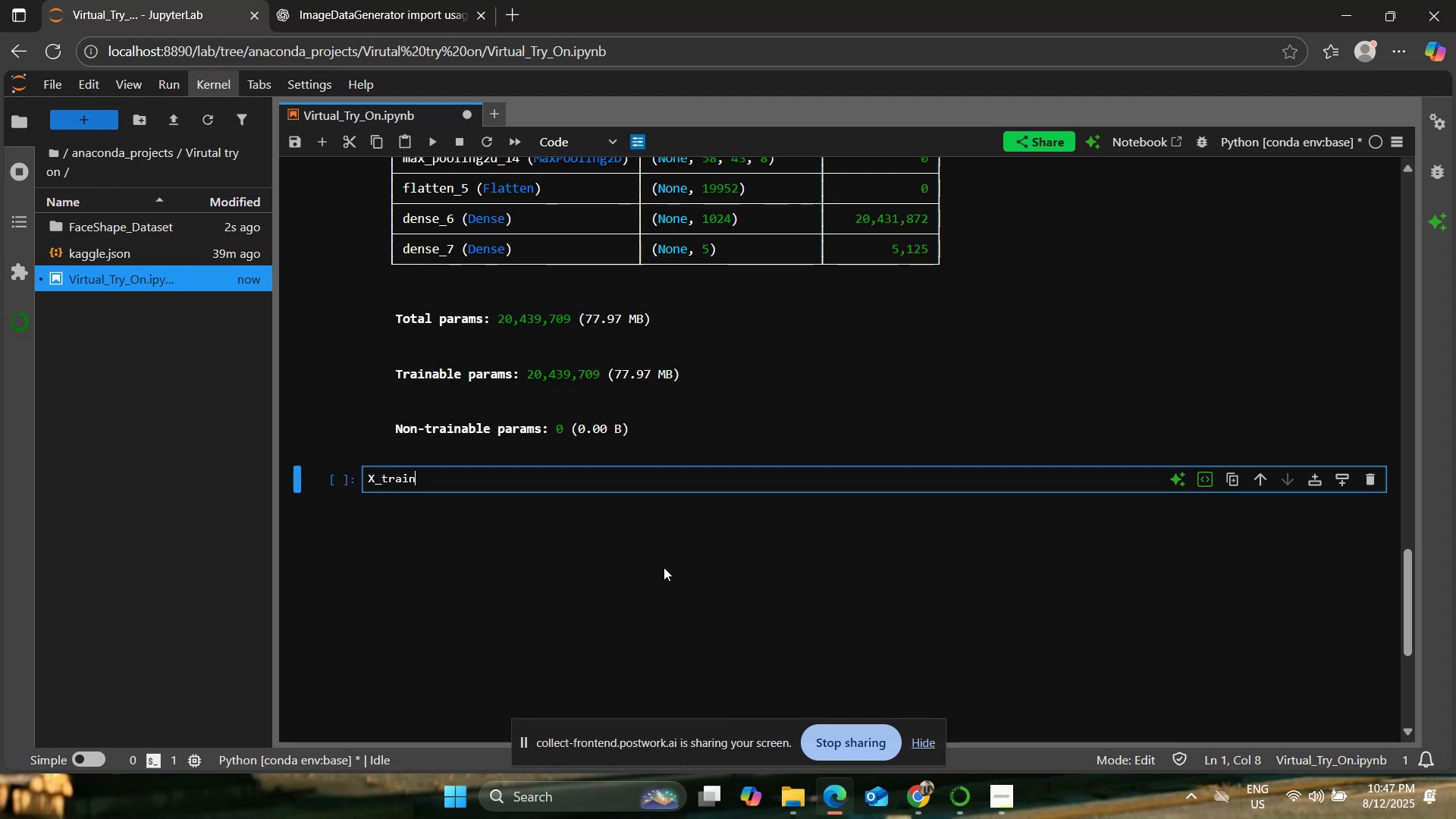 
key(Comma)
 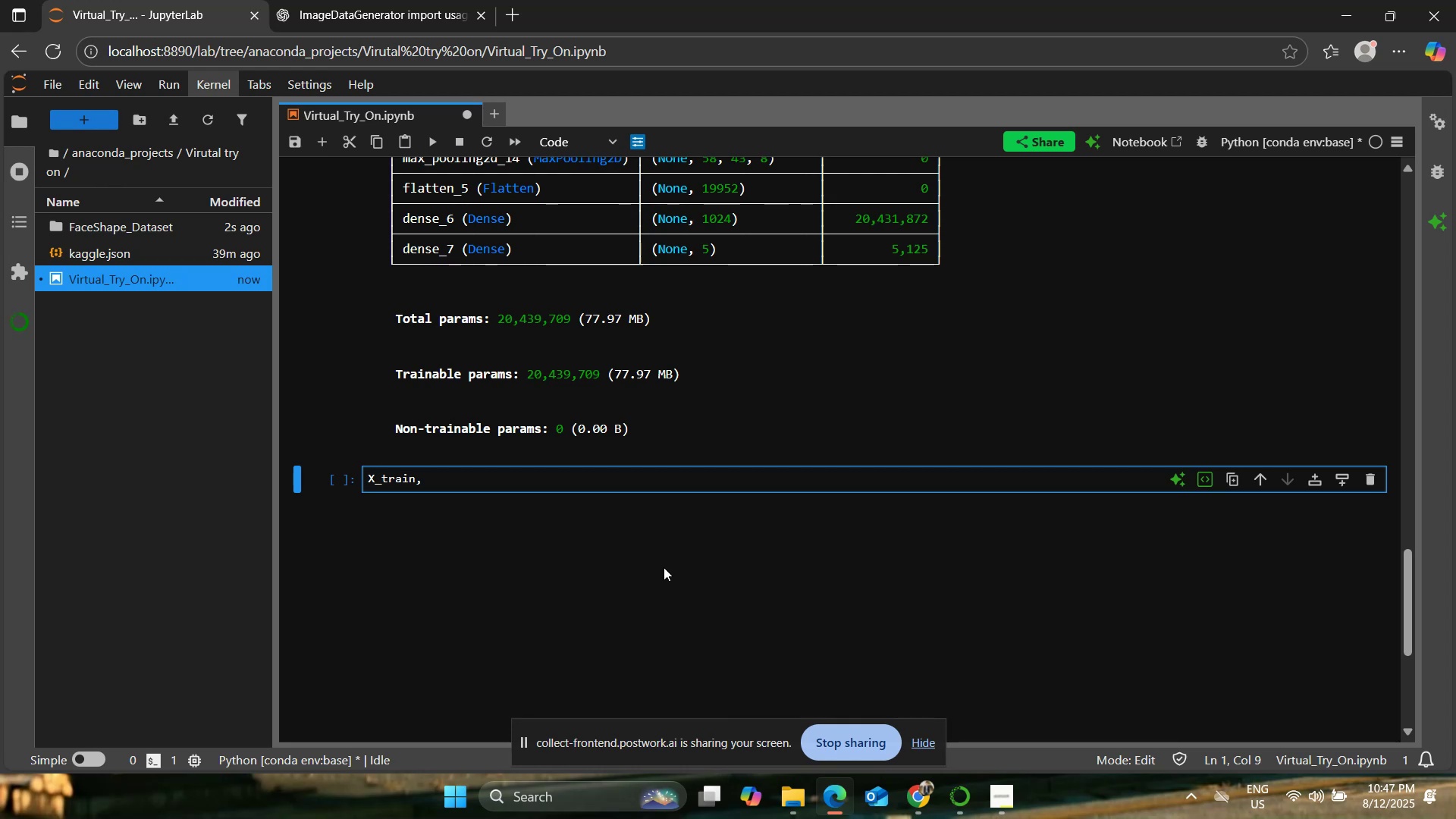 
type( y_train = next(train)
 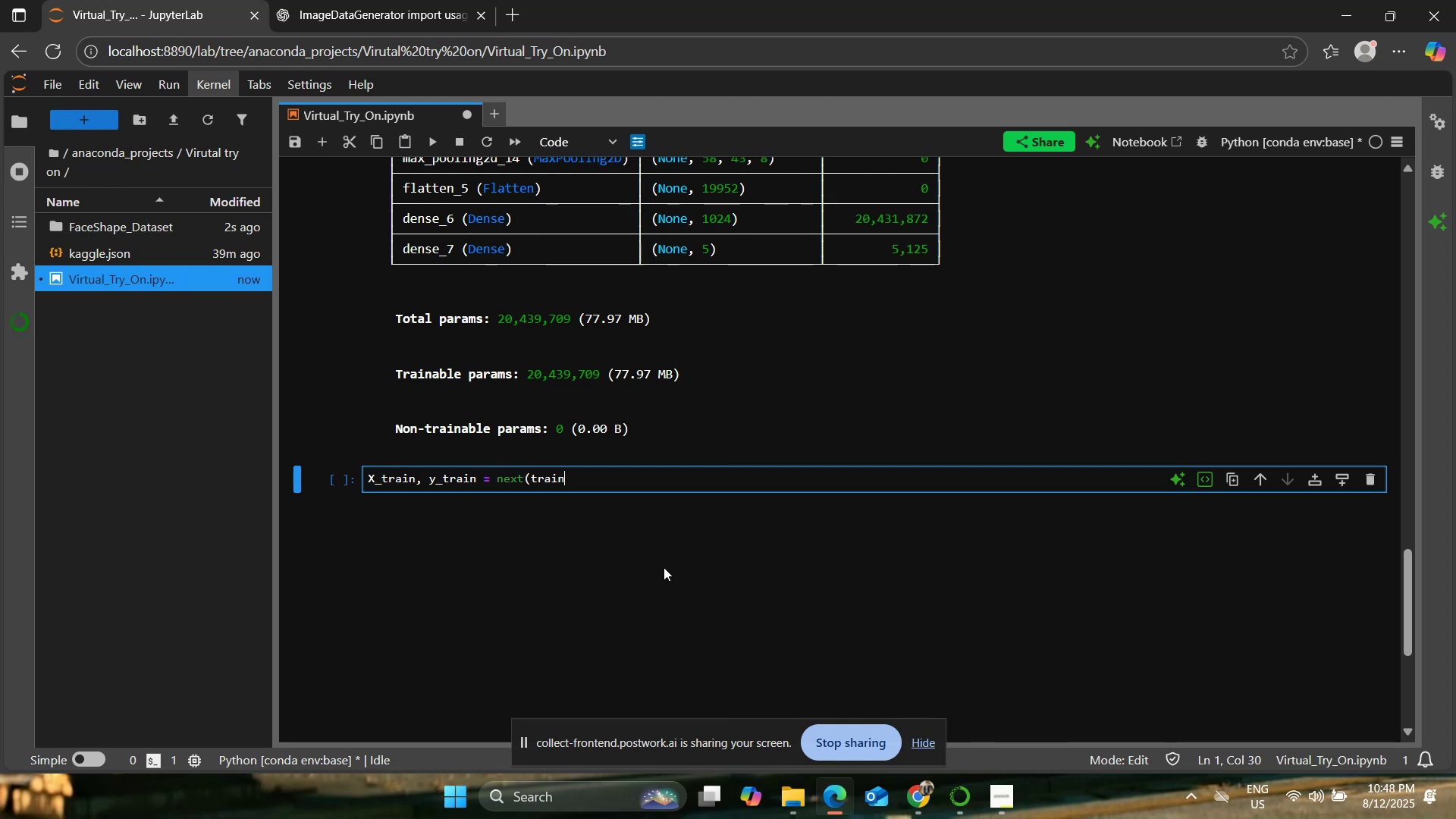 
scroll: coordinate [477, 494], scroll_direction: up, amount: 13.0
 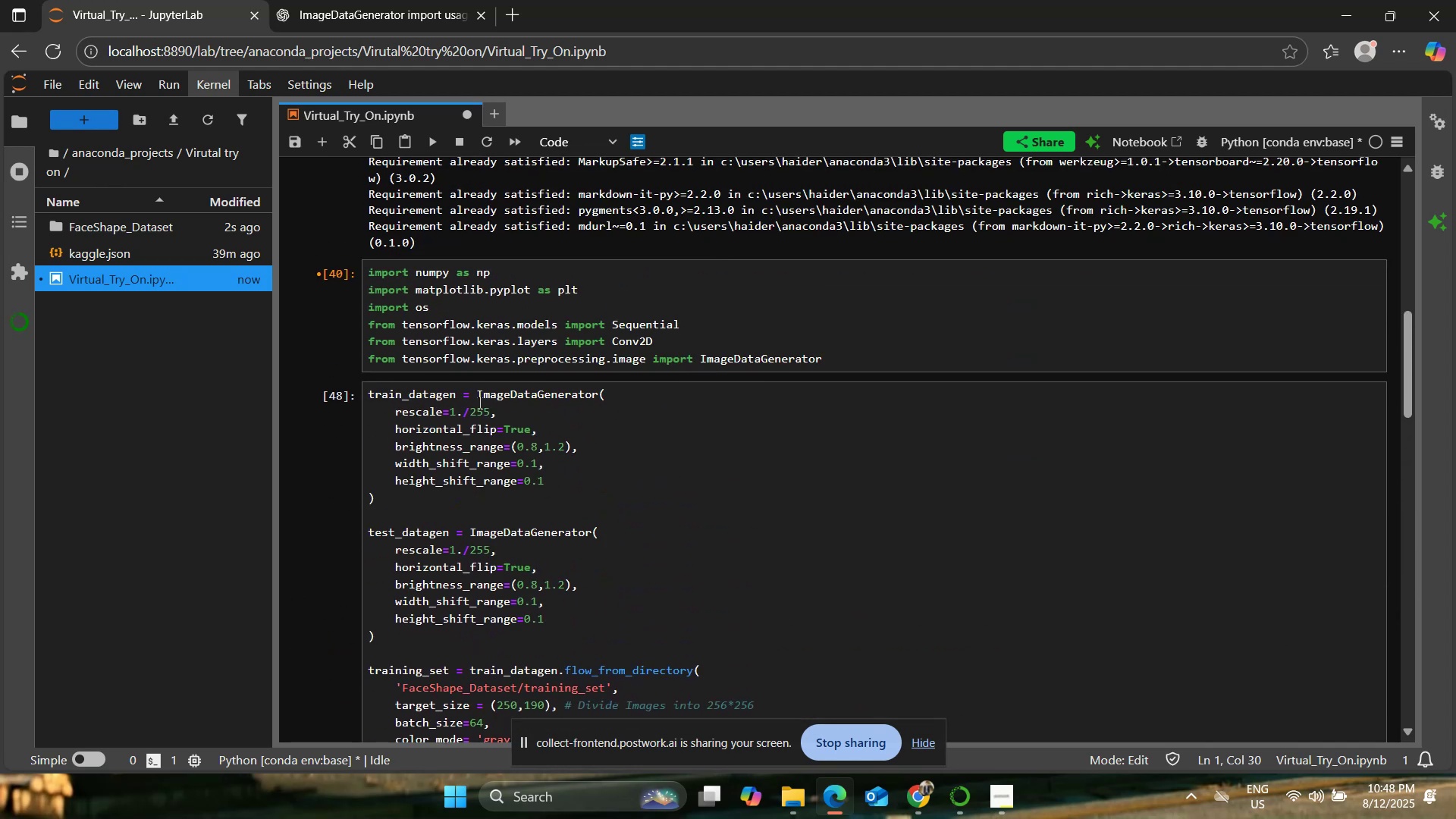 
double_click([422, 397])
 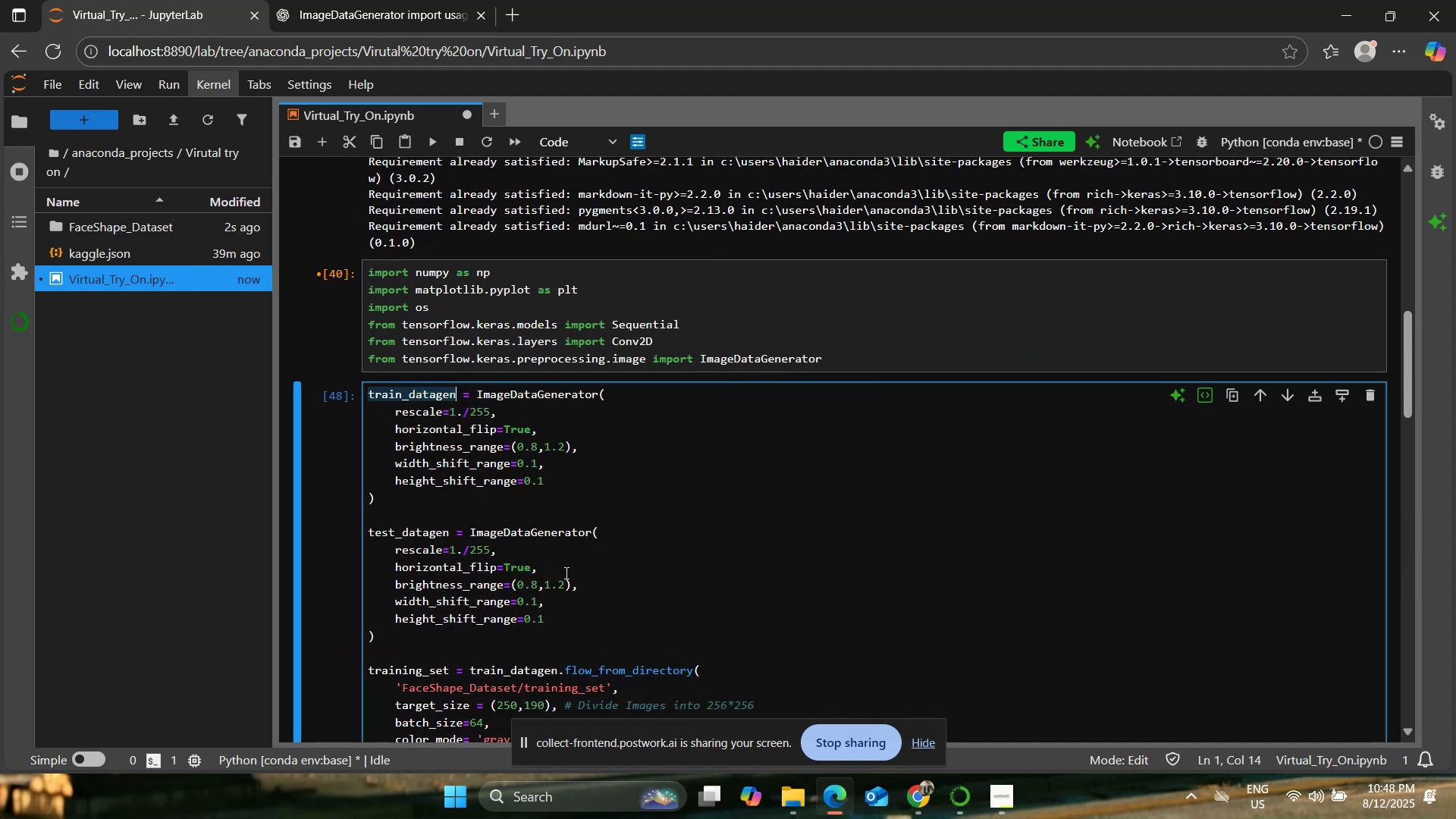 
scroll: coordinate [565, 573], scroll_direction: down, amount: 2.0
 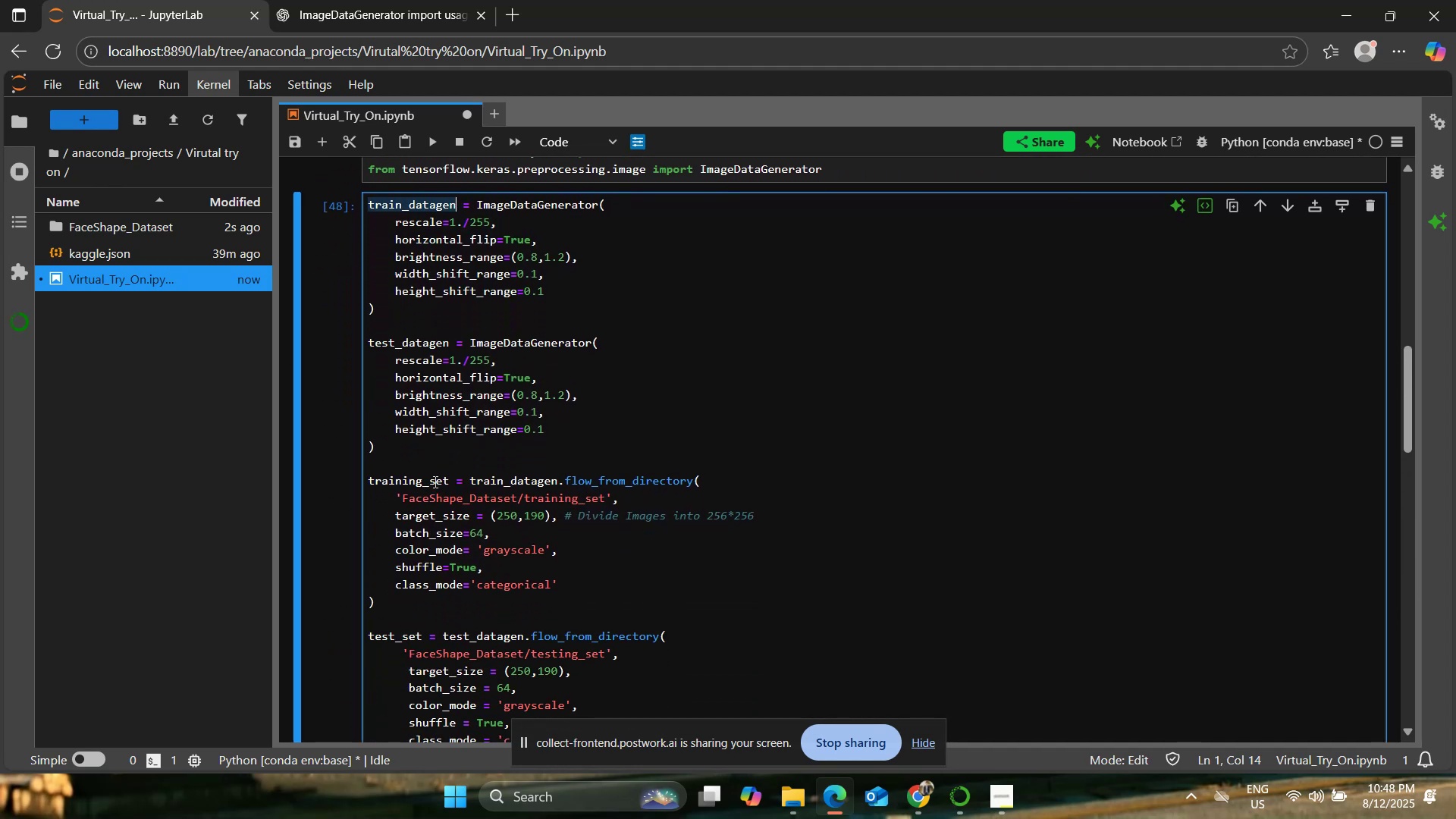 
double_click([434, 482])
 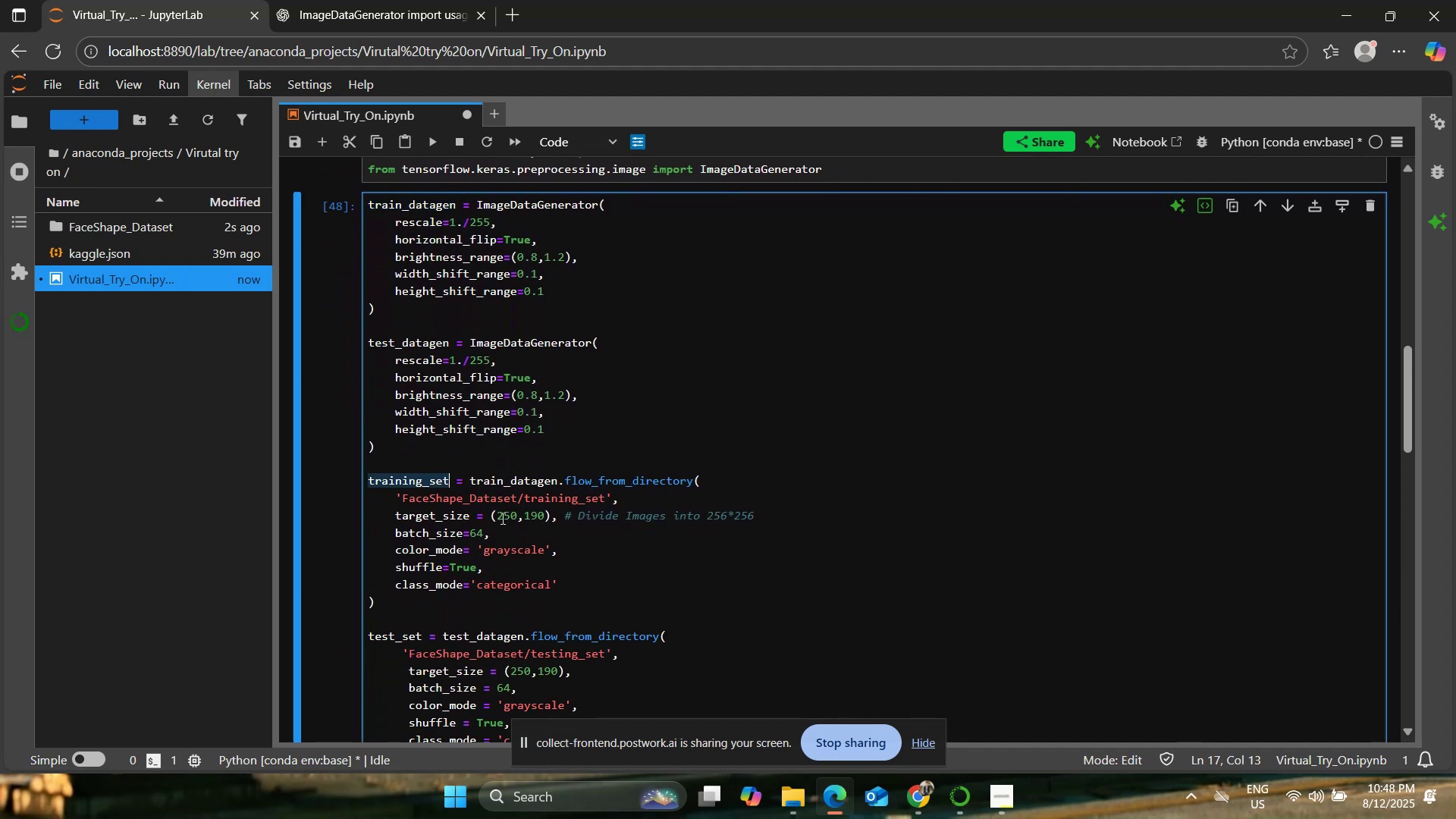 
scroll: coordinate [651, 607], scroll_direction: down, amount: 13.0
 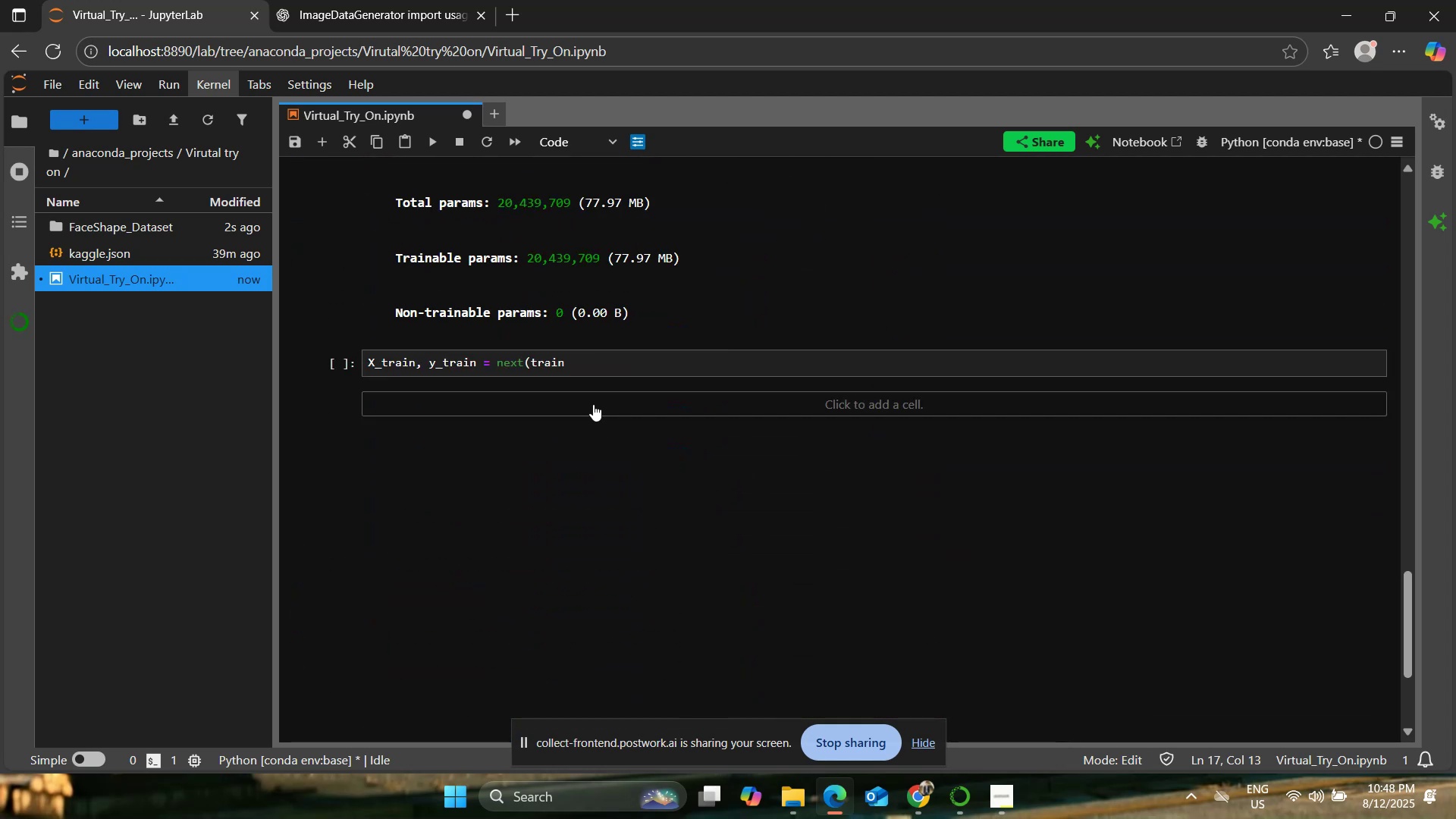 
left_click([592, 366])
 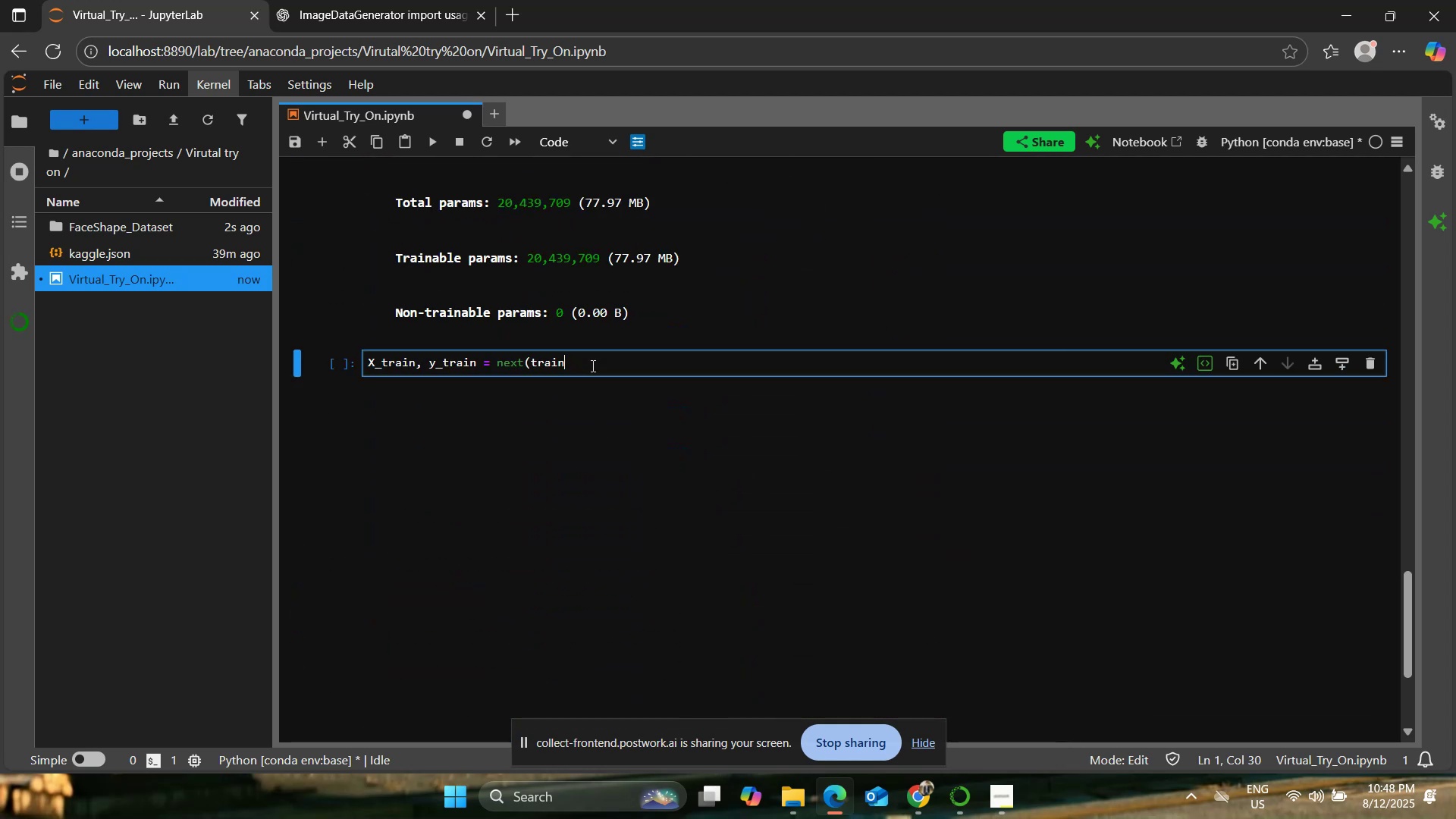 
type(ing_set_)
key(Backspace)
type())
 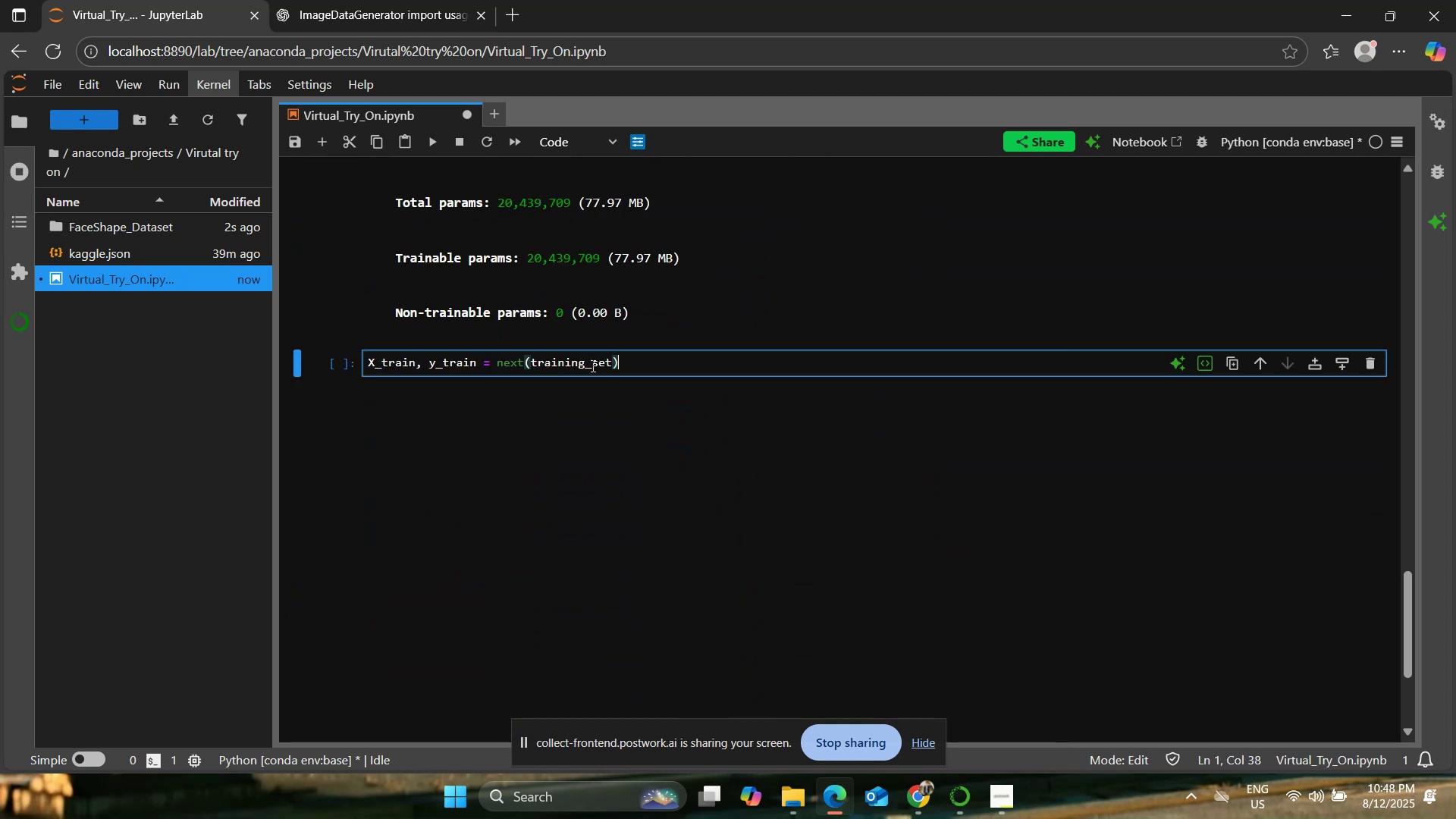 
 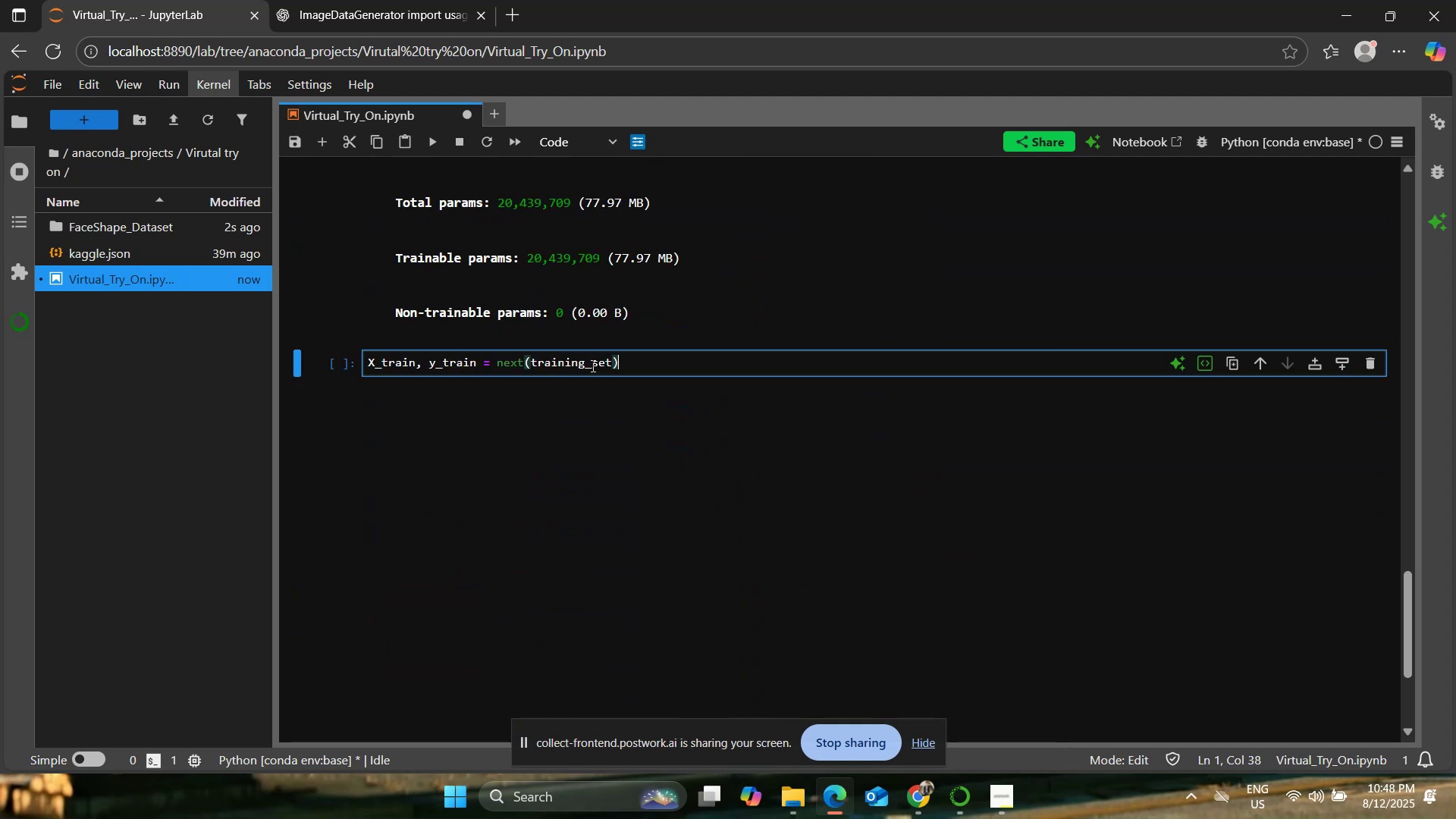 
key(Enter)
 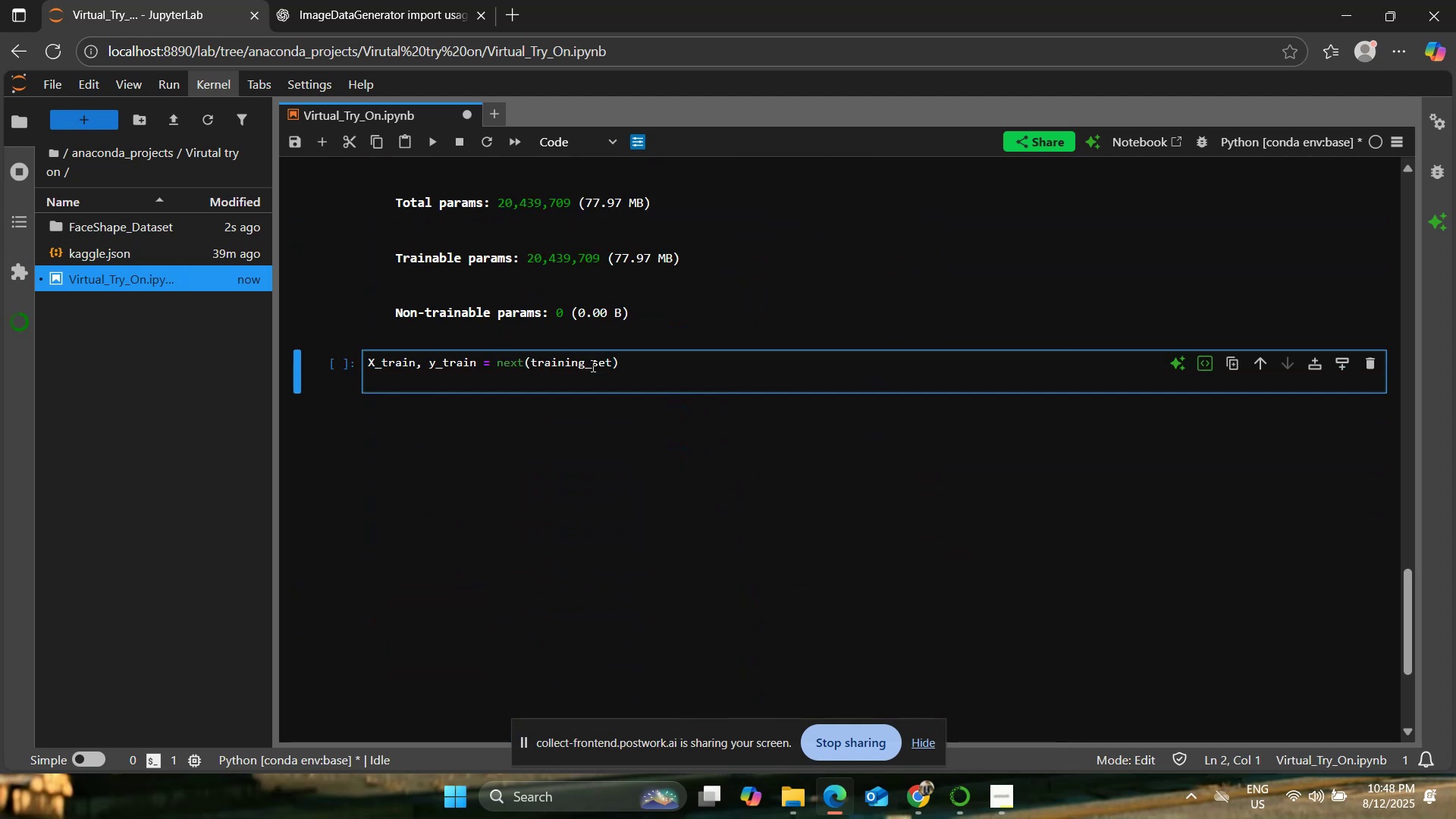 
type(X_test, y_tet )
key(Backspace)
key(Backspace)
type(st=)
key(Backspace)
type( = next (testing_set))
 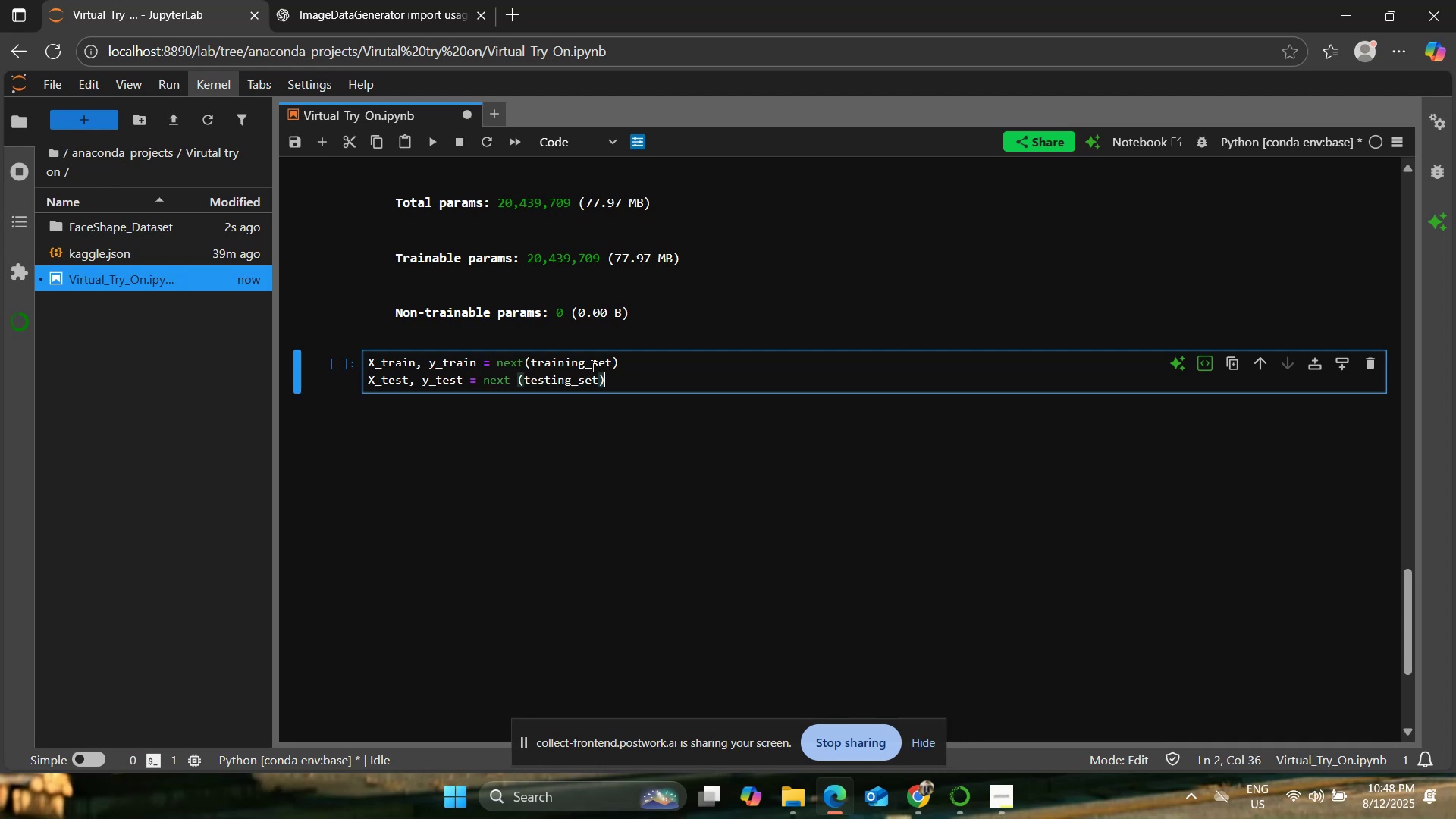 
left_click([655, 378])
 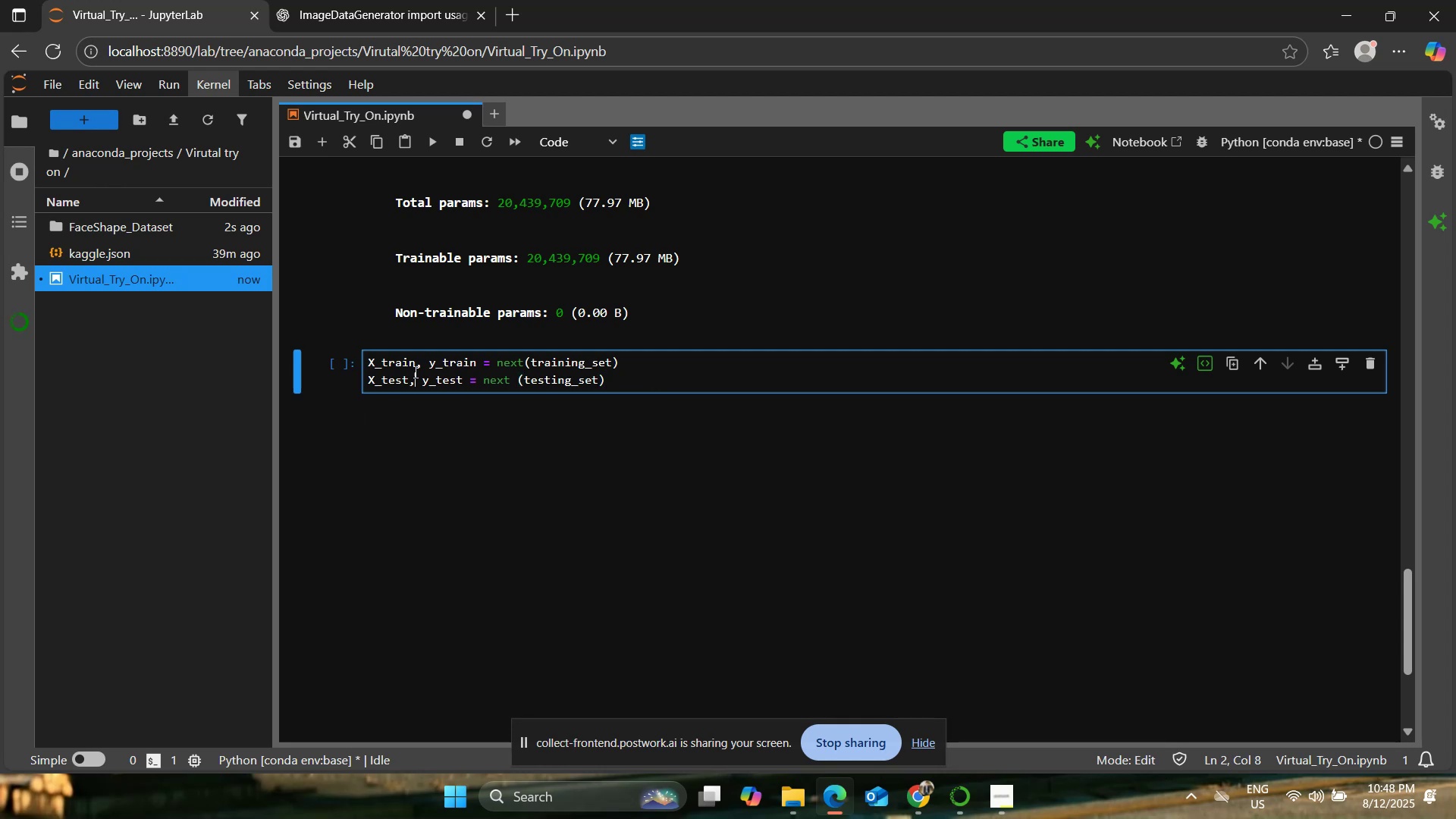 
double_click([394, 377])
 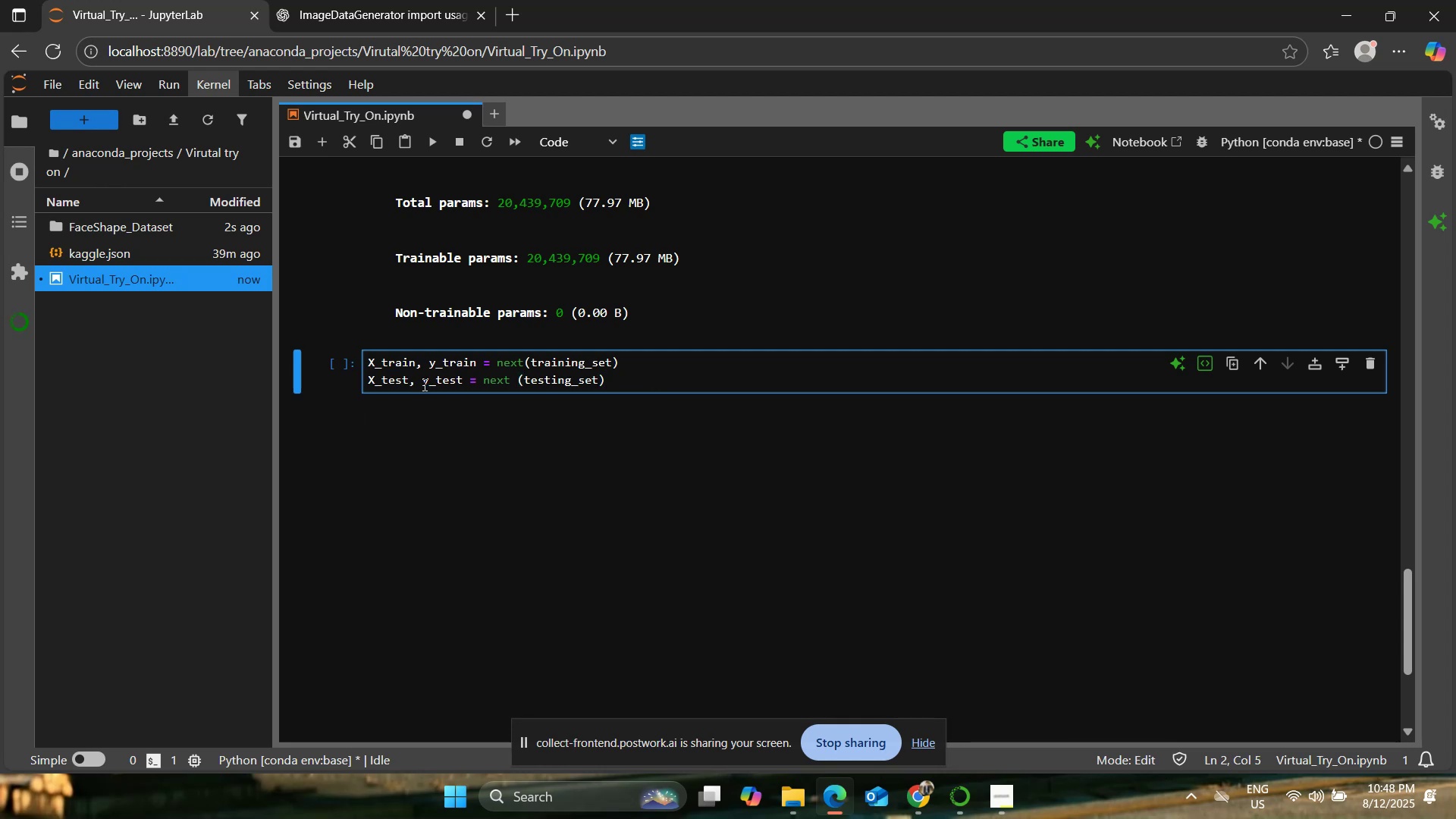 
left_click([436, 381])
 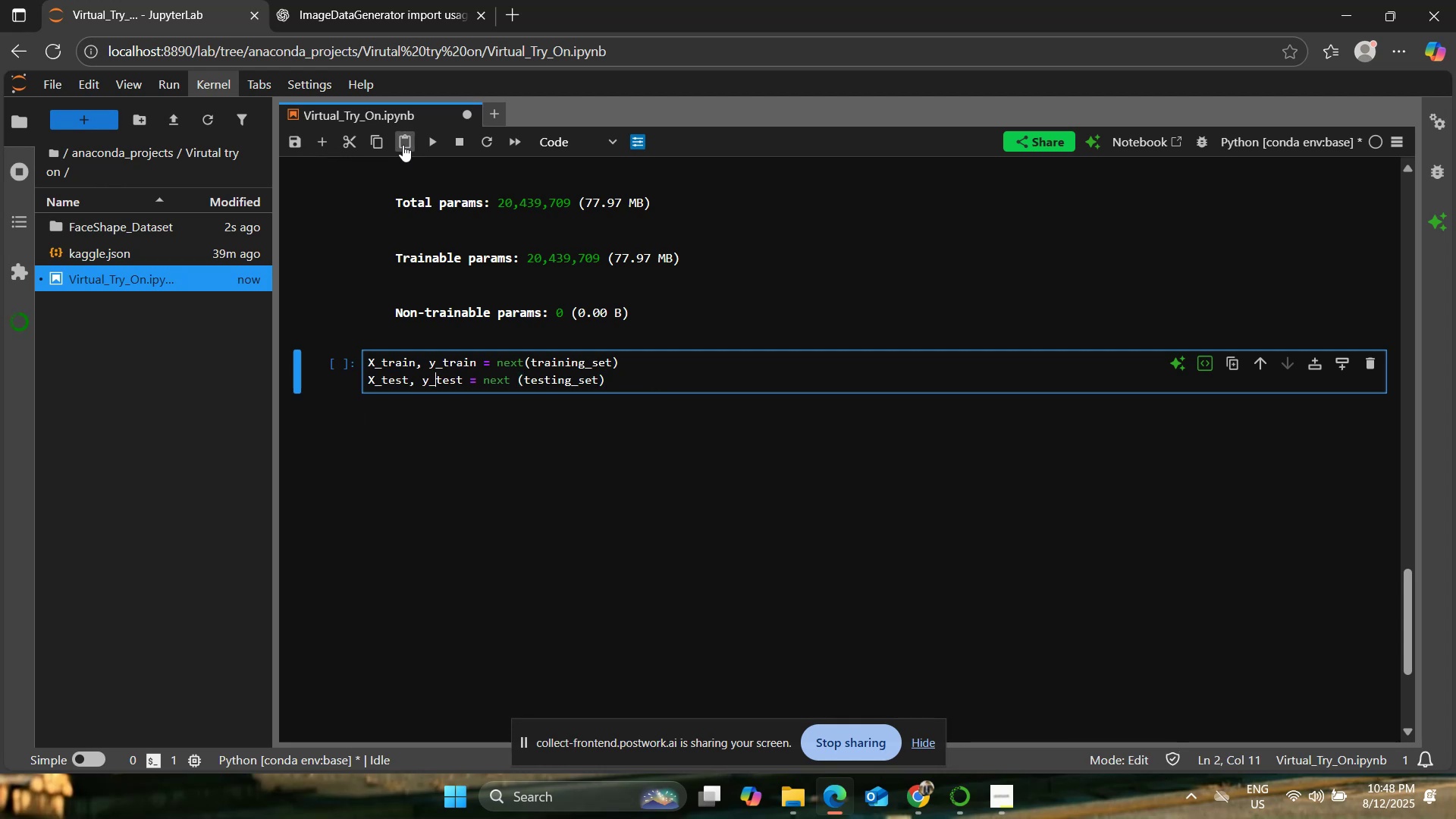 
left_click([426, 141])
 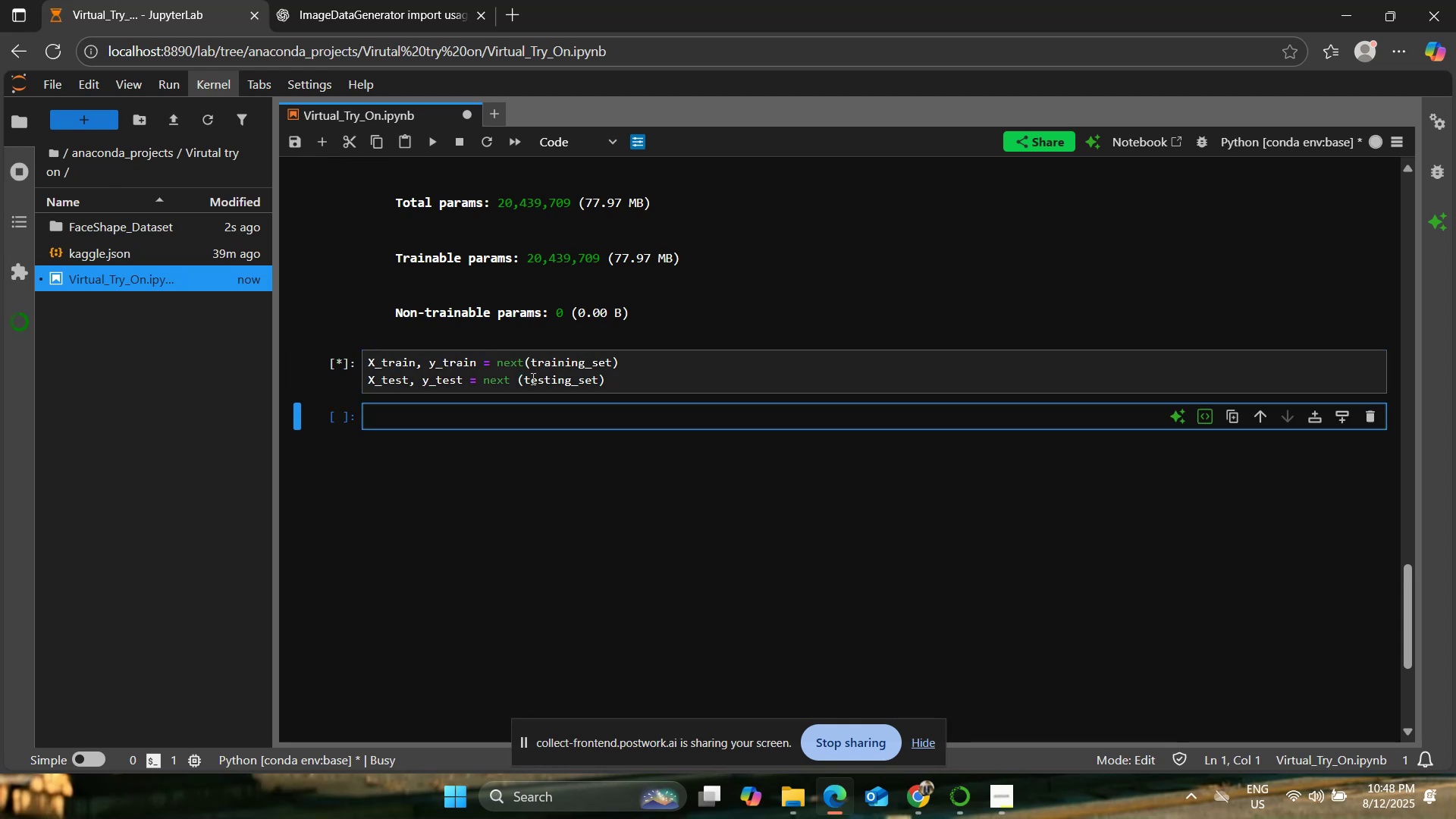 
left_click([532, 378])
 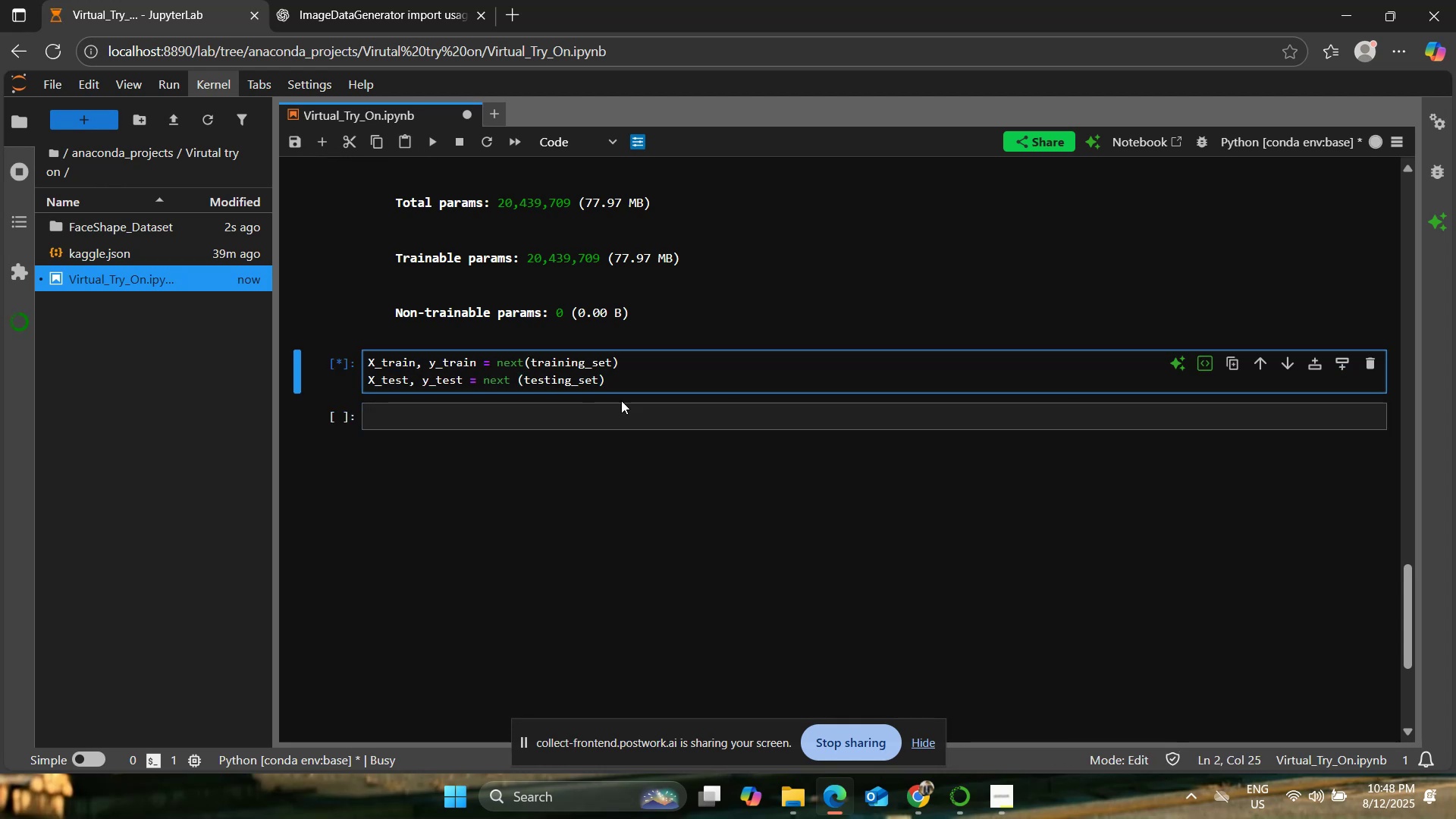 
key(Control+S)
 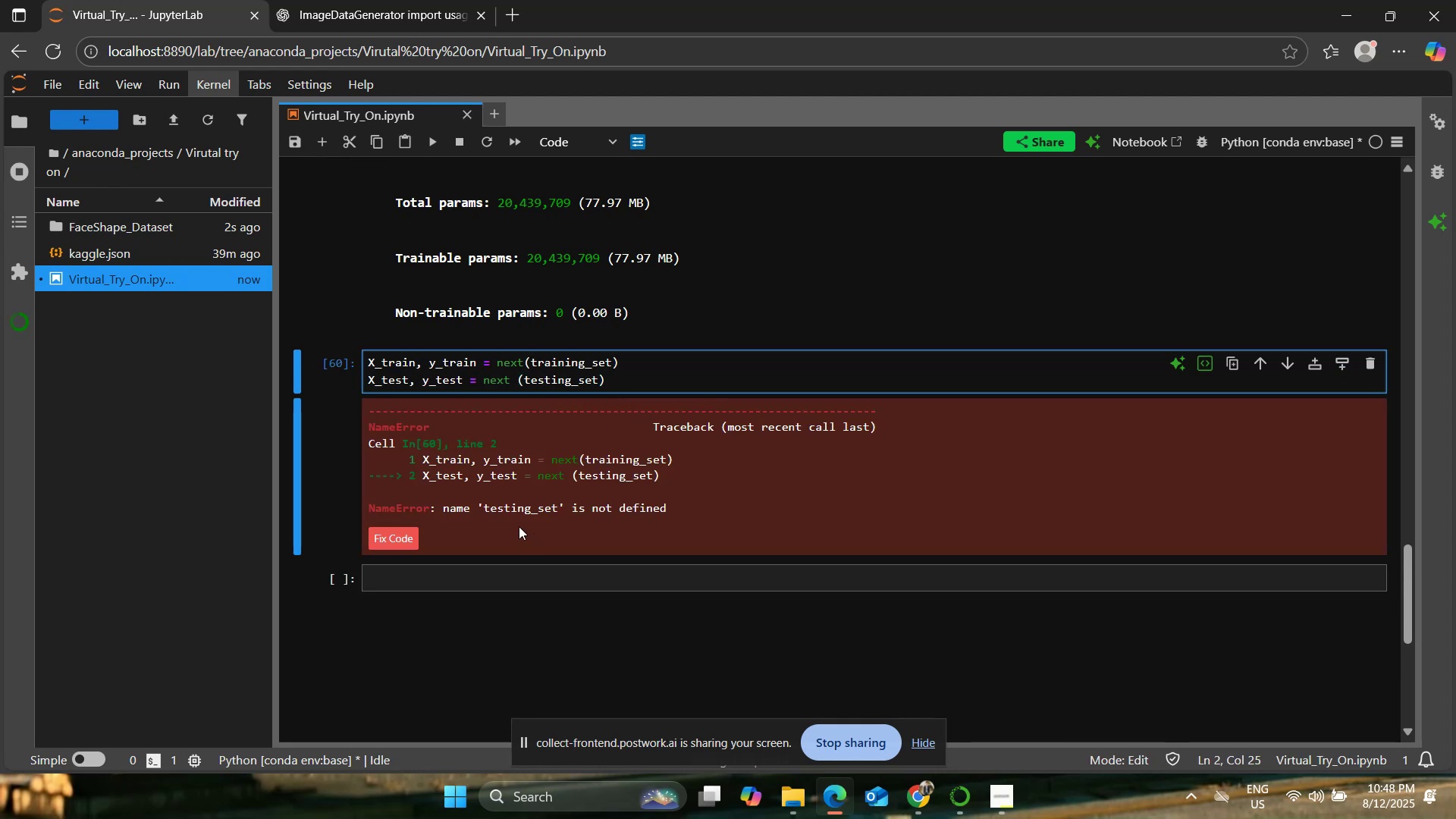 
left_click_drag(start_coordinate=[498, 505], to_coordinate=[525, 510])
 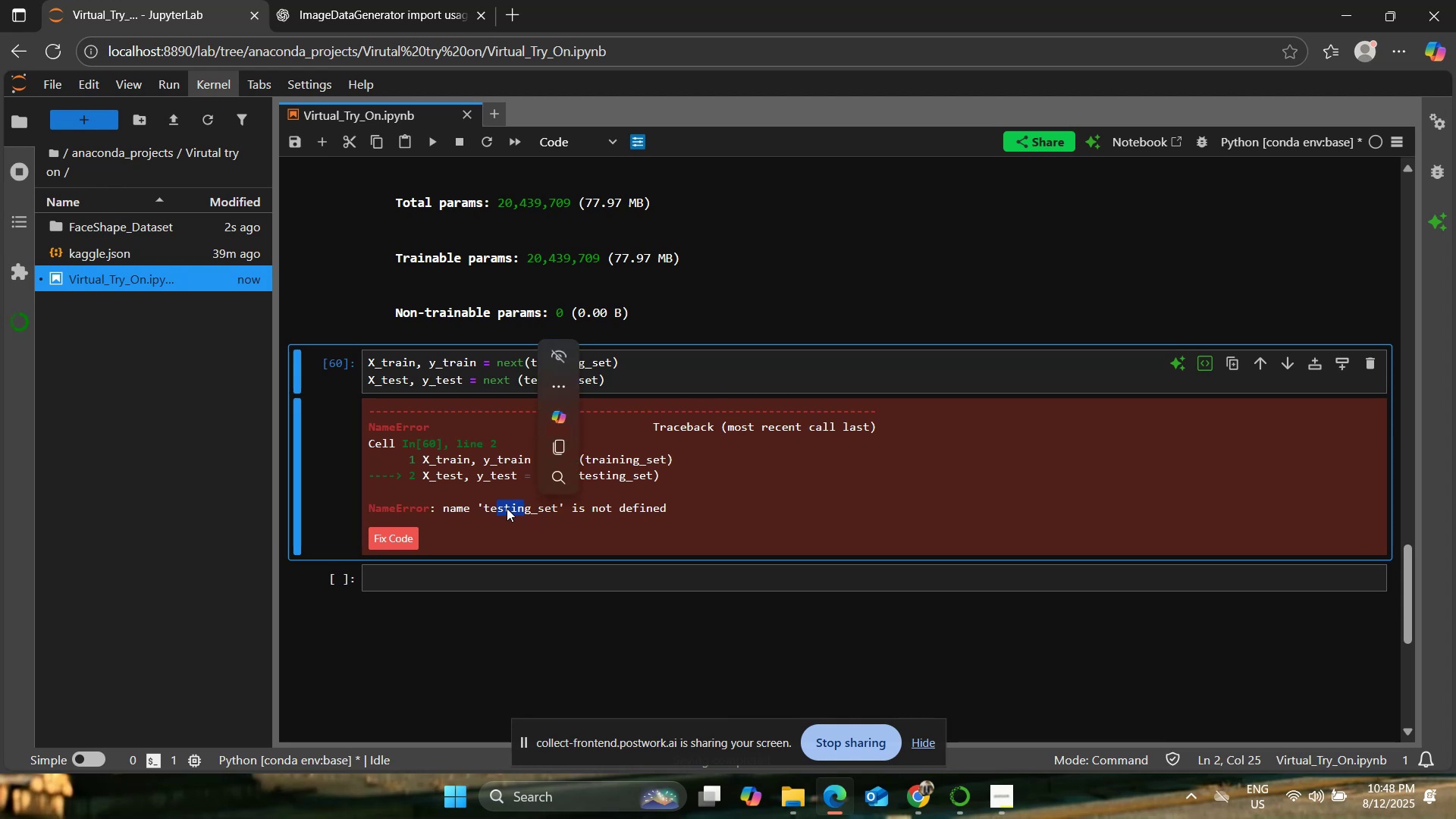 
left_click([491, 503])
 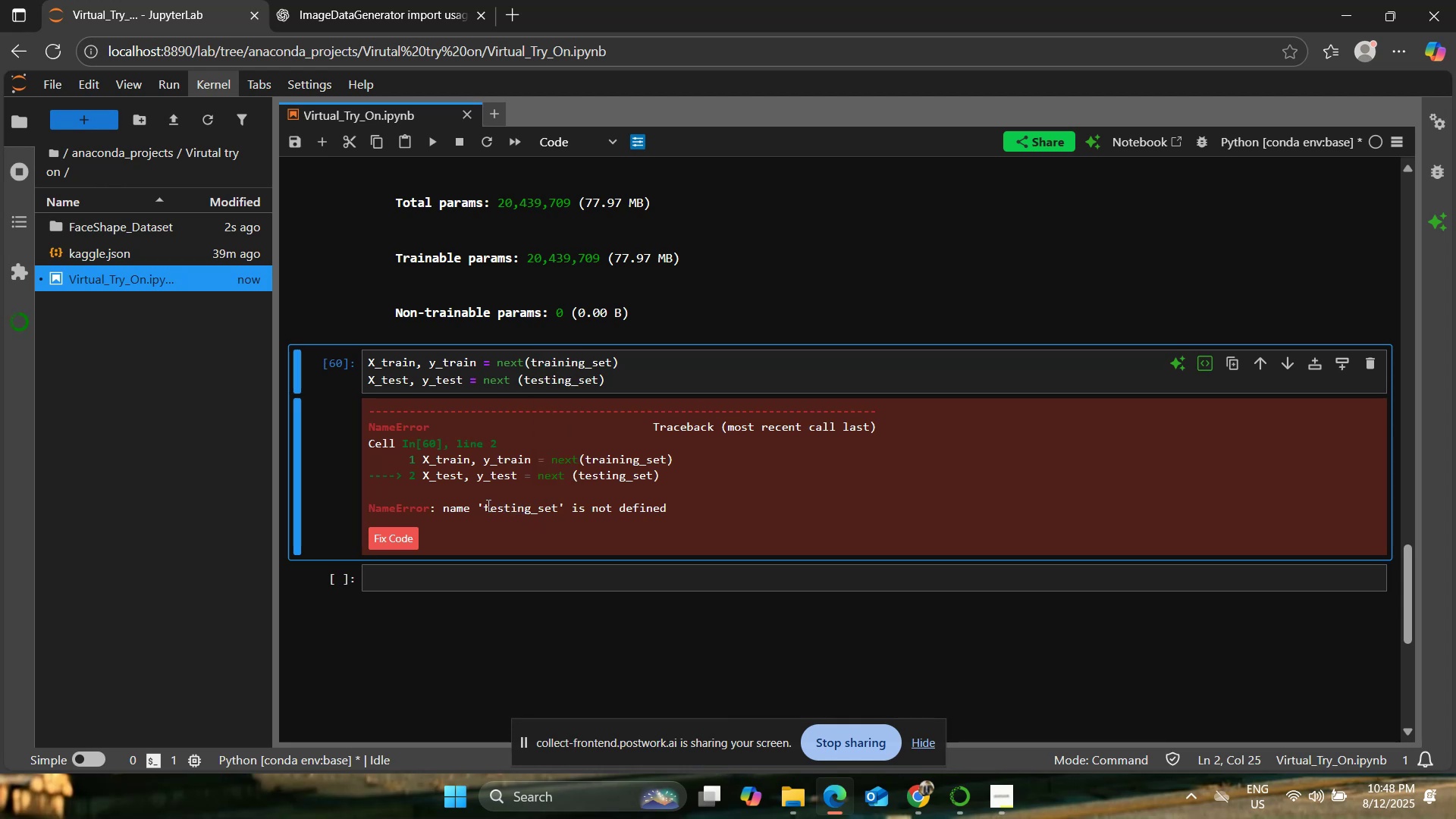 
left_click_drag(start_coordinate=[487, 506], to_coordinate=[528, 508])
 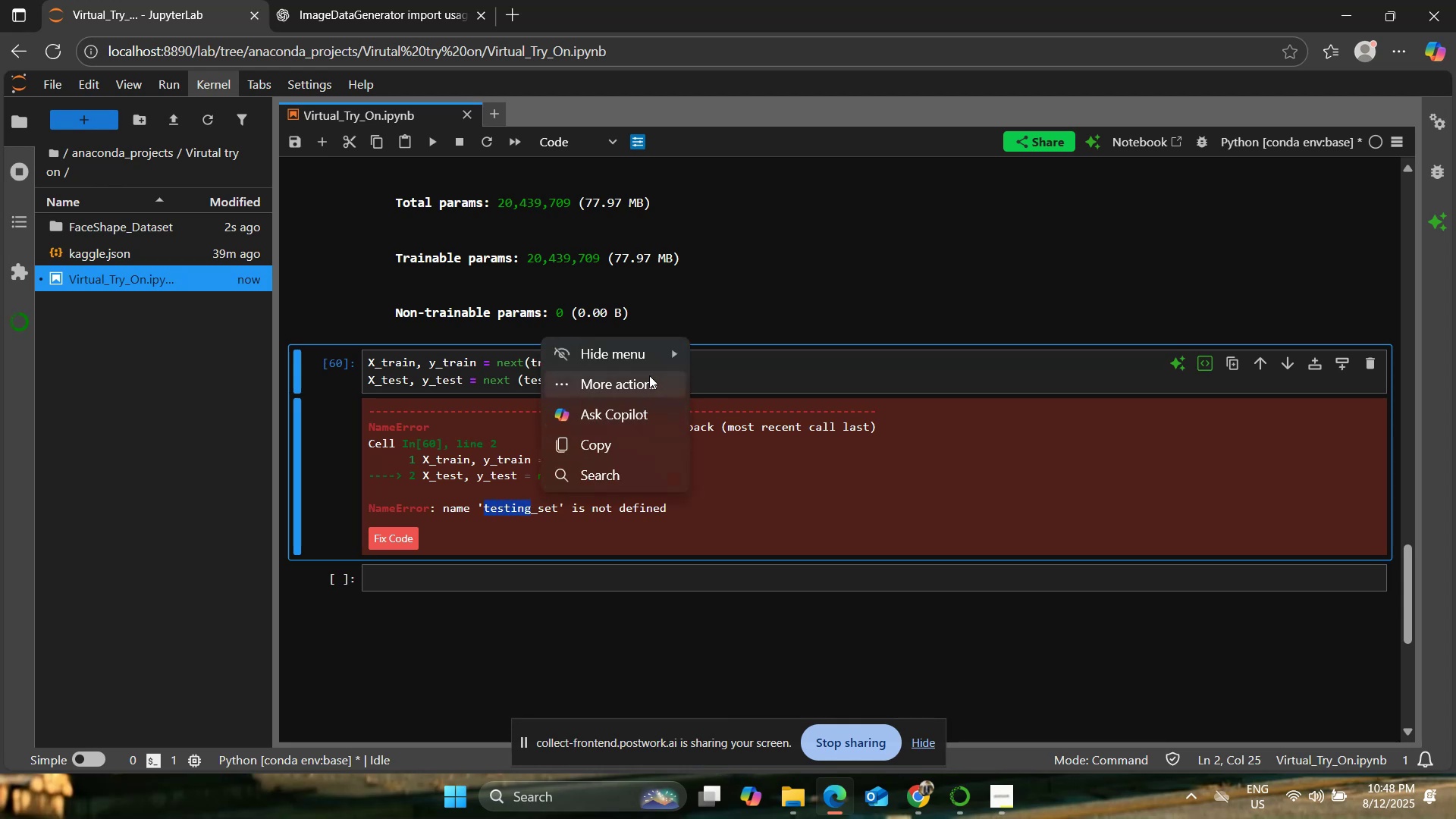 
left_click([715, 375])
 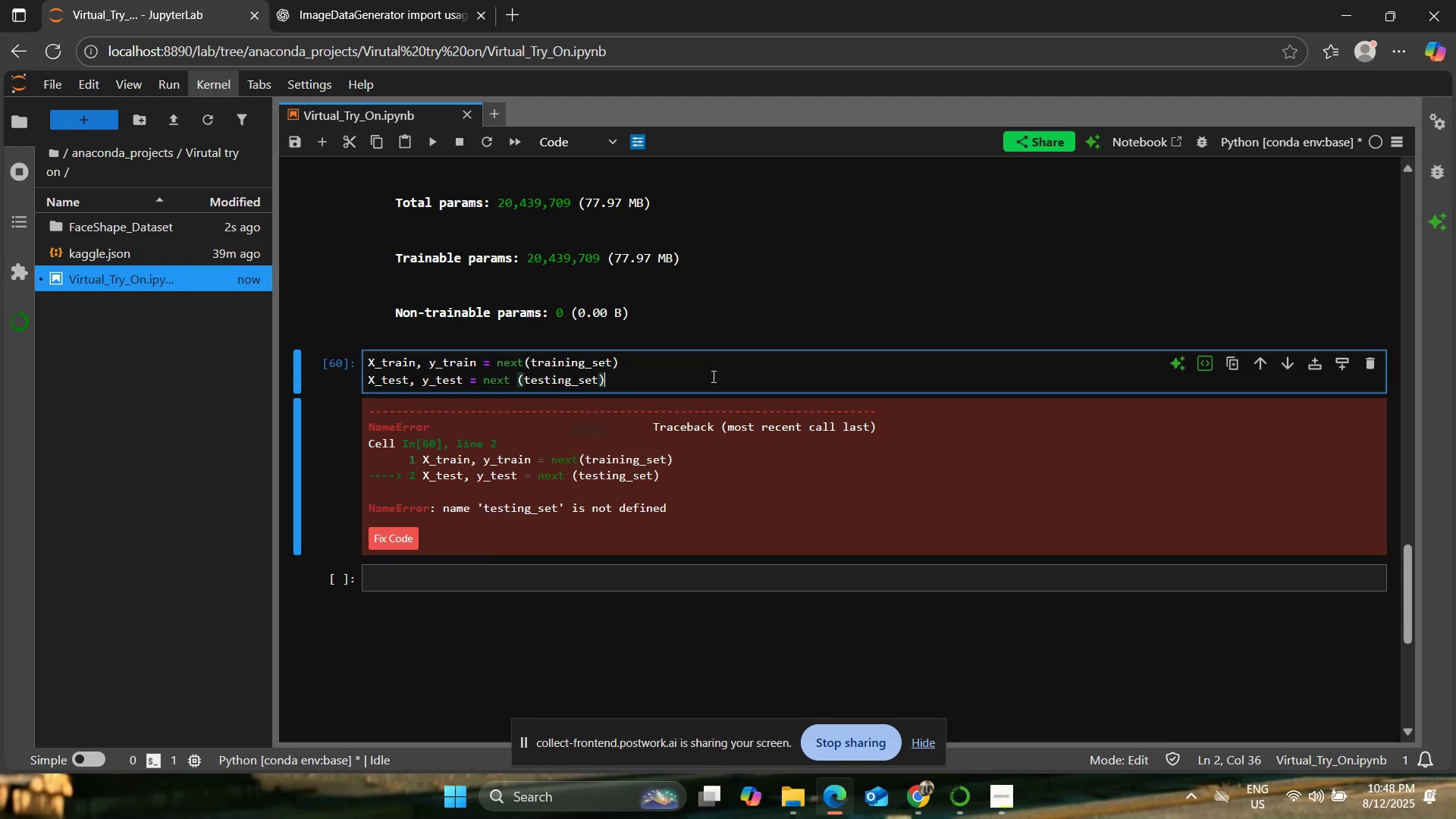 
scroll: coordinate [640, 393], scroll_direction: up, amount: 13.0
 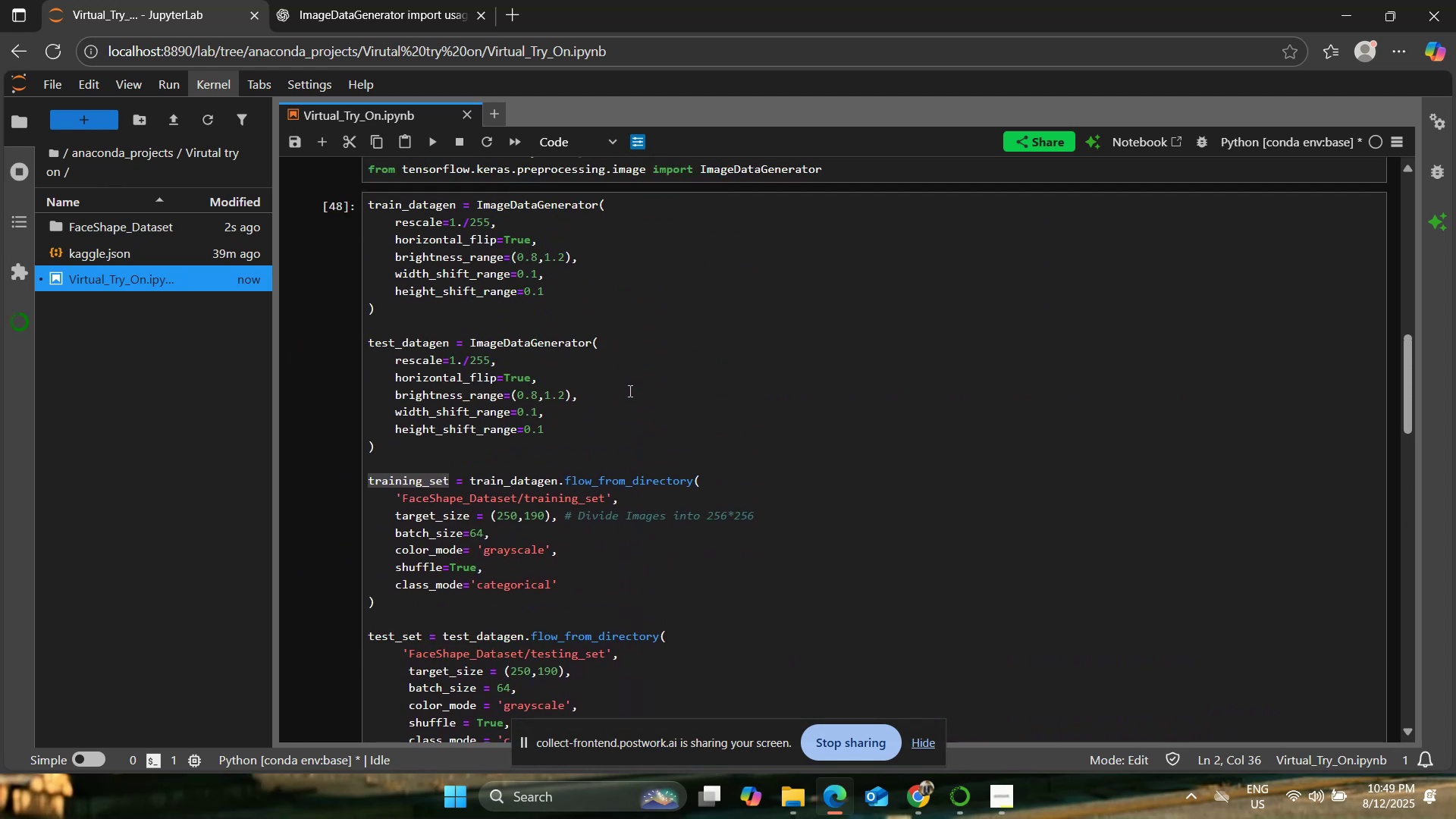 
scroll: coordinate [479, 416], scroll_direction: down, amount: 2.0
 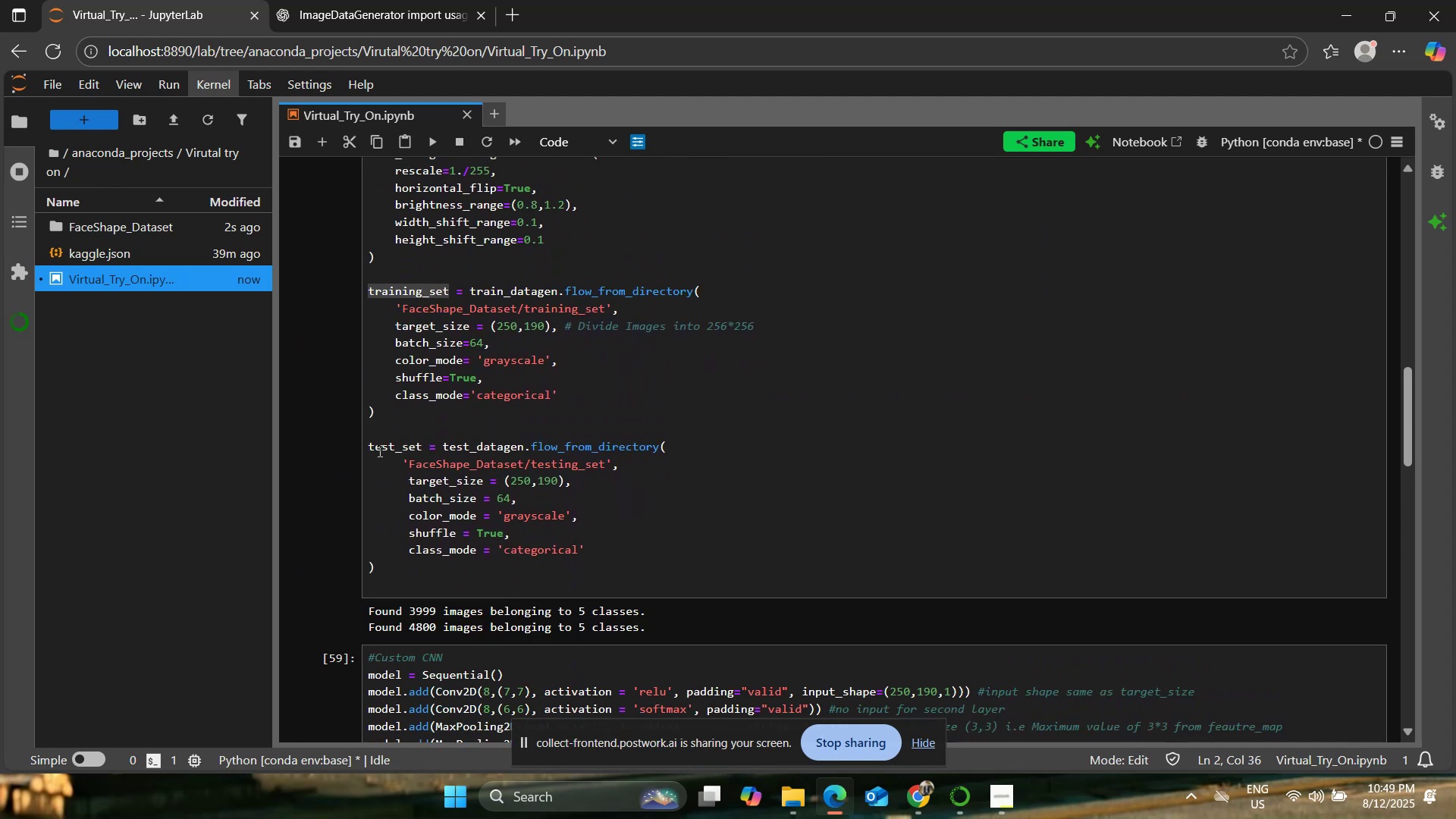 
double_click([379, 446])
 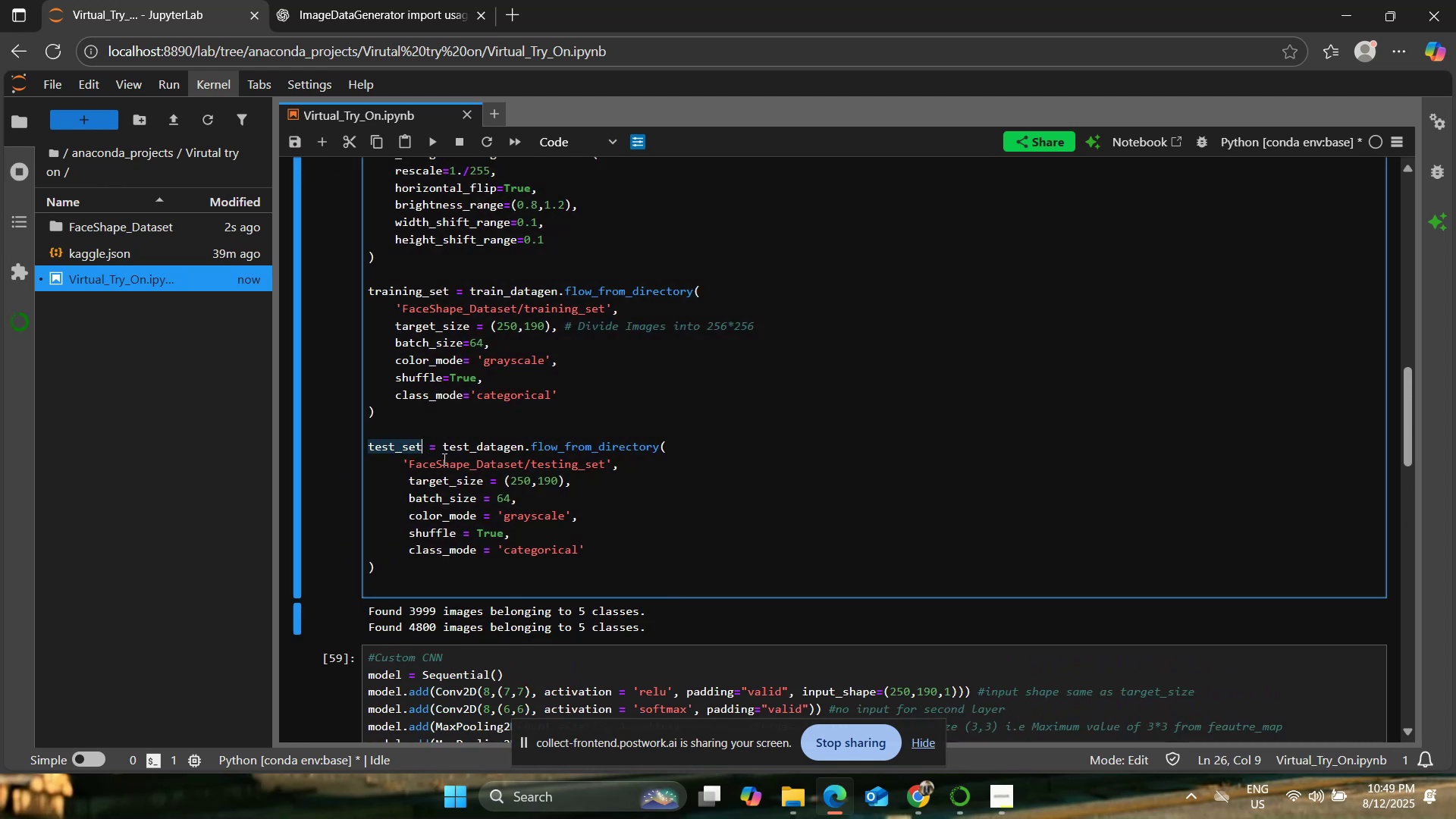 
left_click([640, 505])
 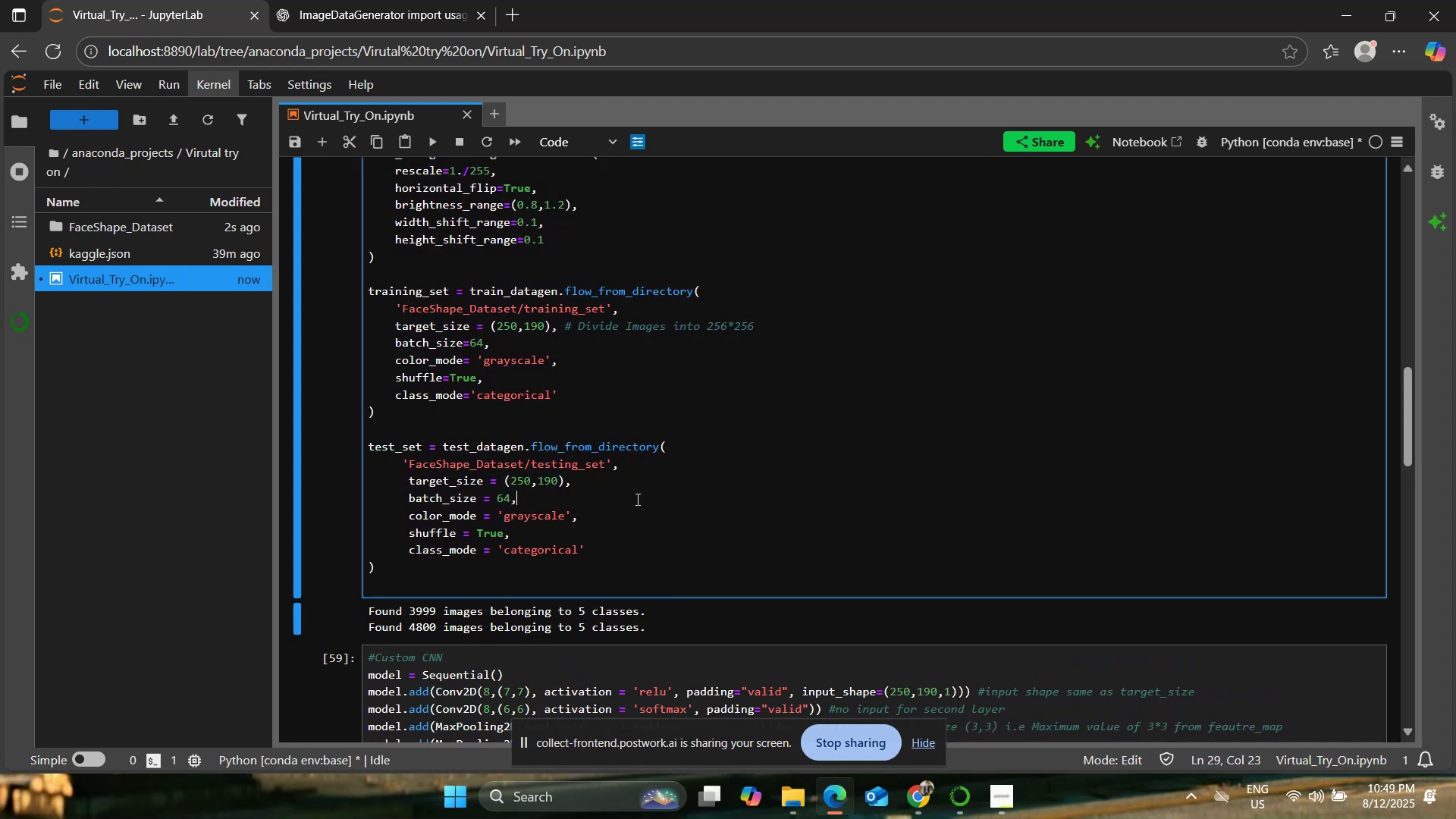 
scroll: coordinate [635, 494], scroll_direction: down, amount: 12.0
 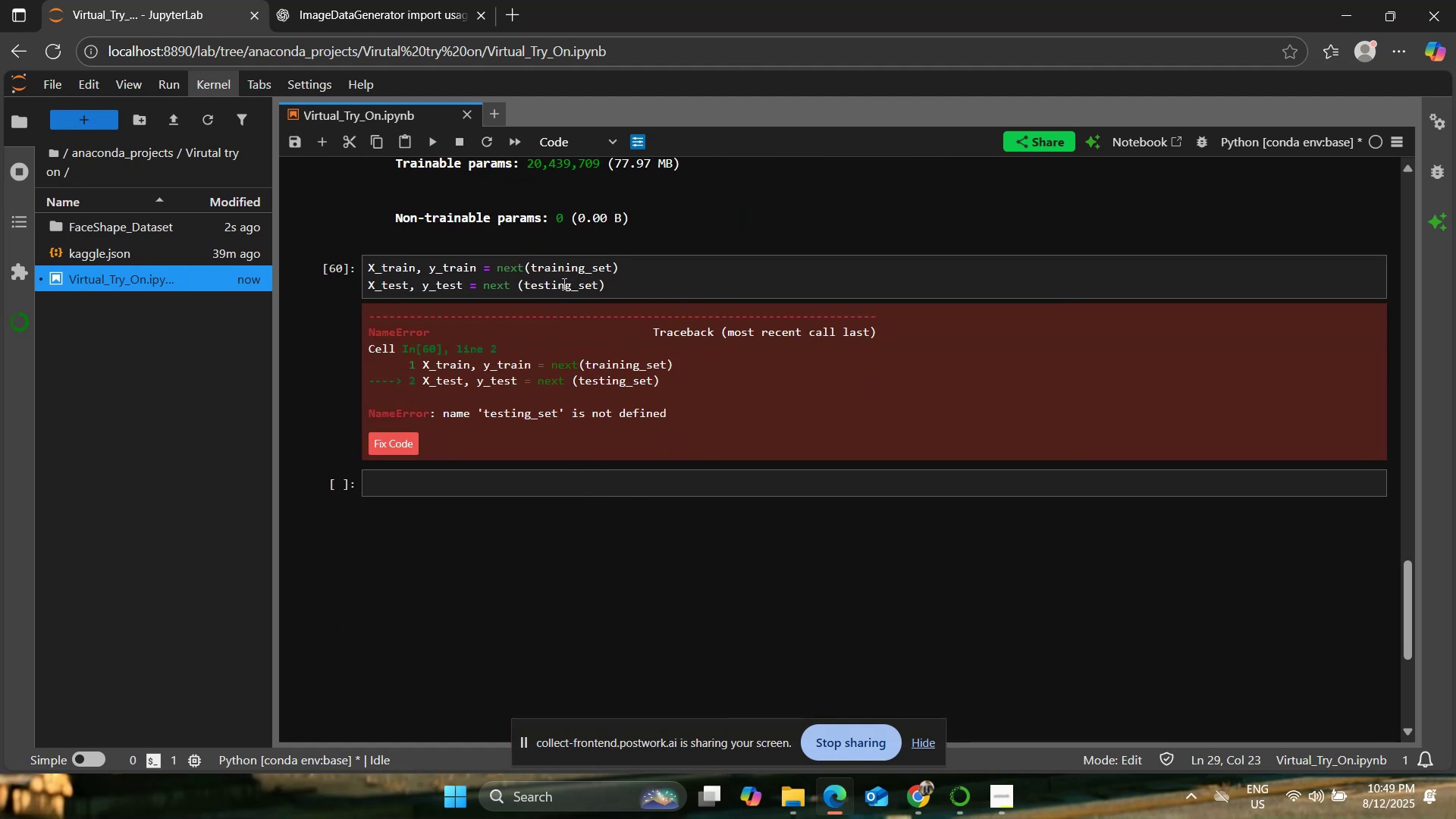 
left_click([567, 287])
 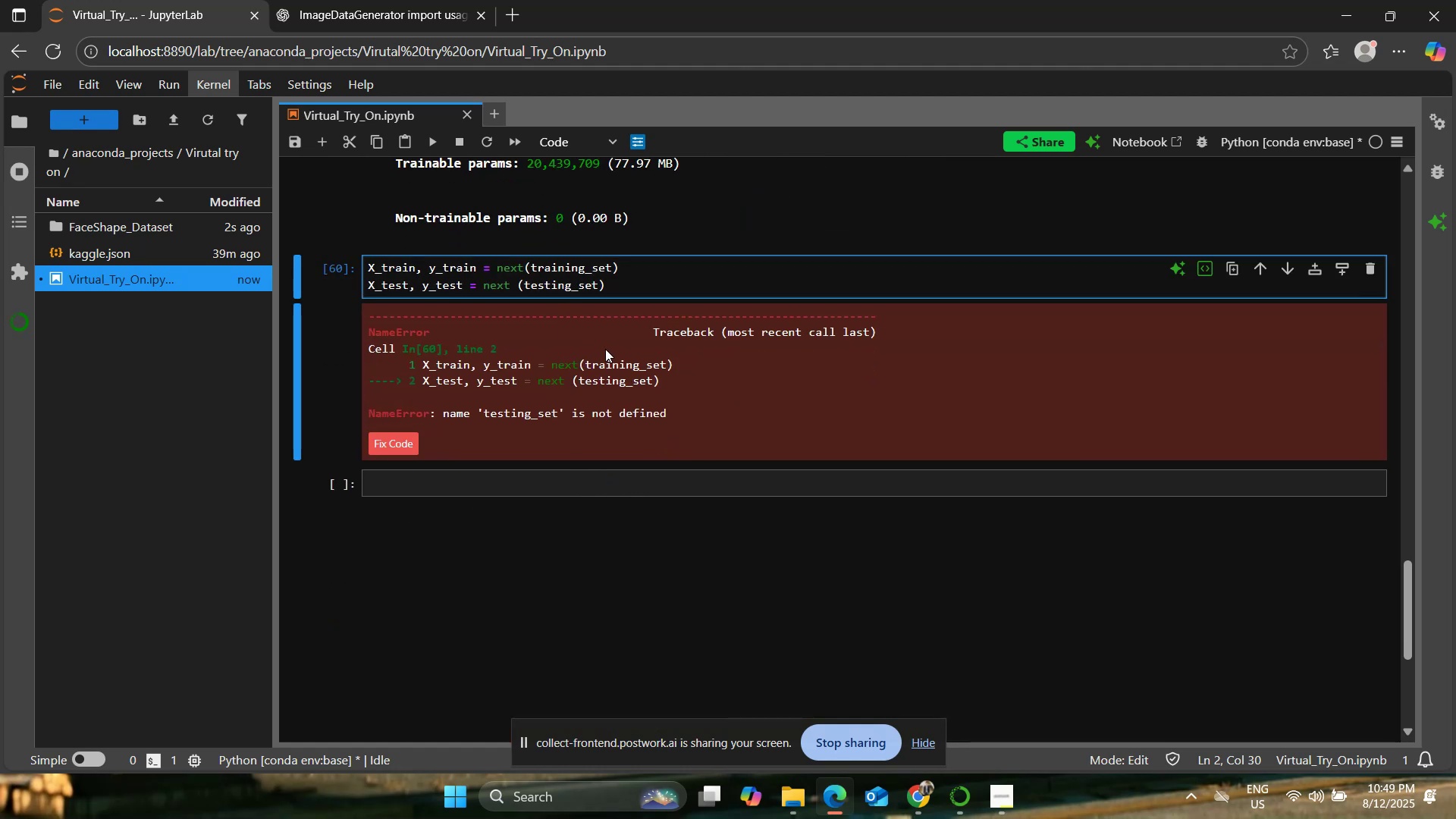 
key(ArrowRight)
 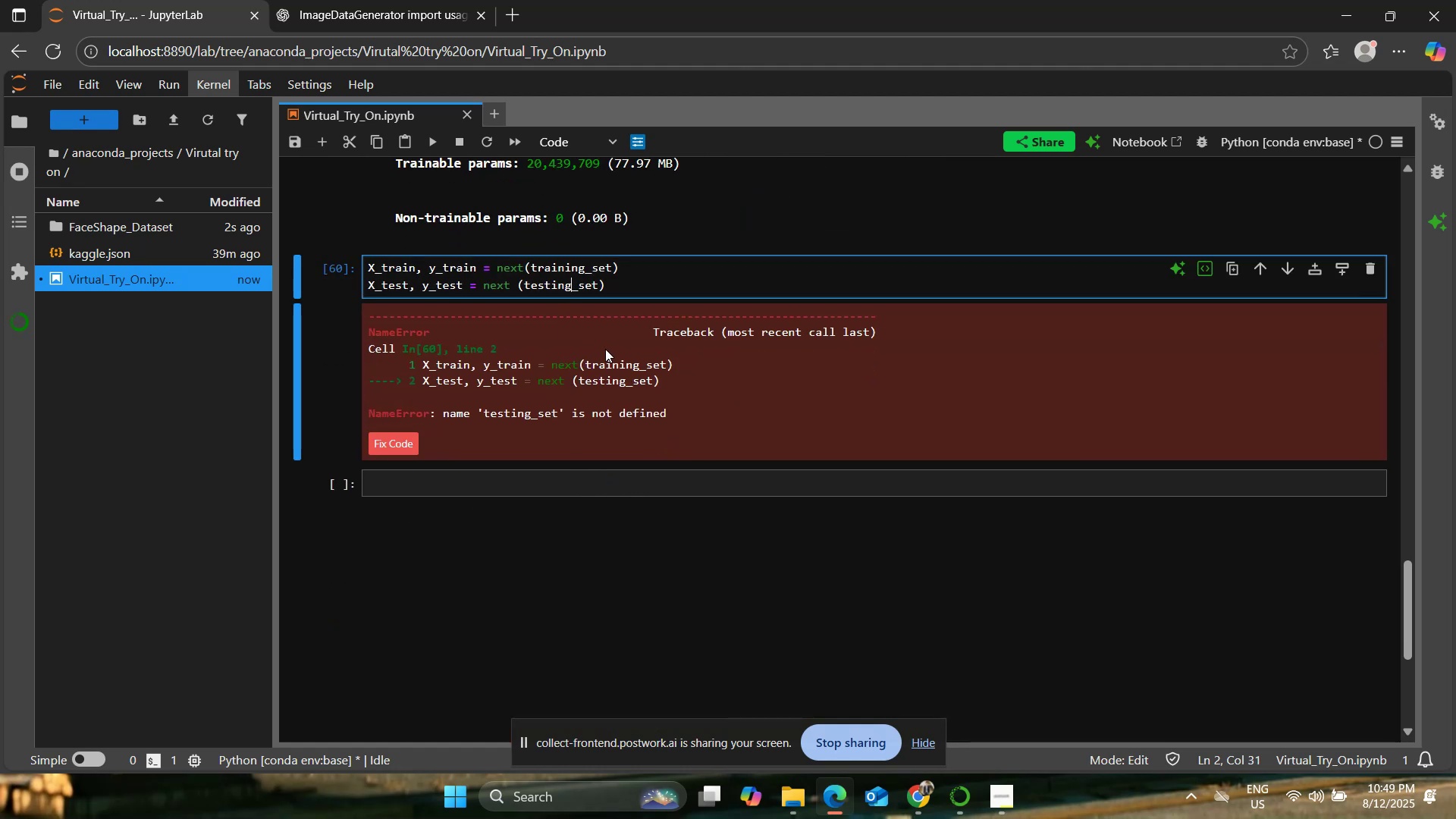 
key(Backspace)
 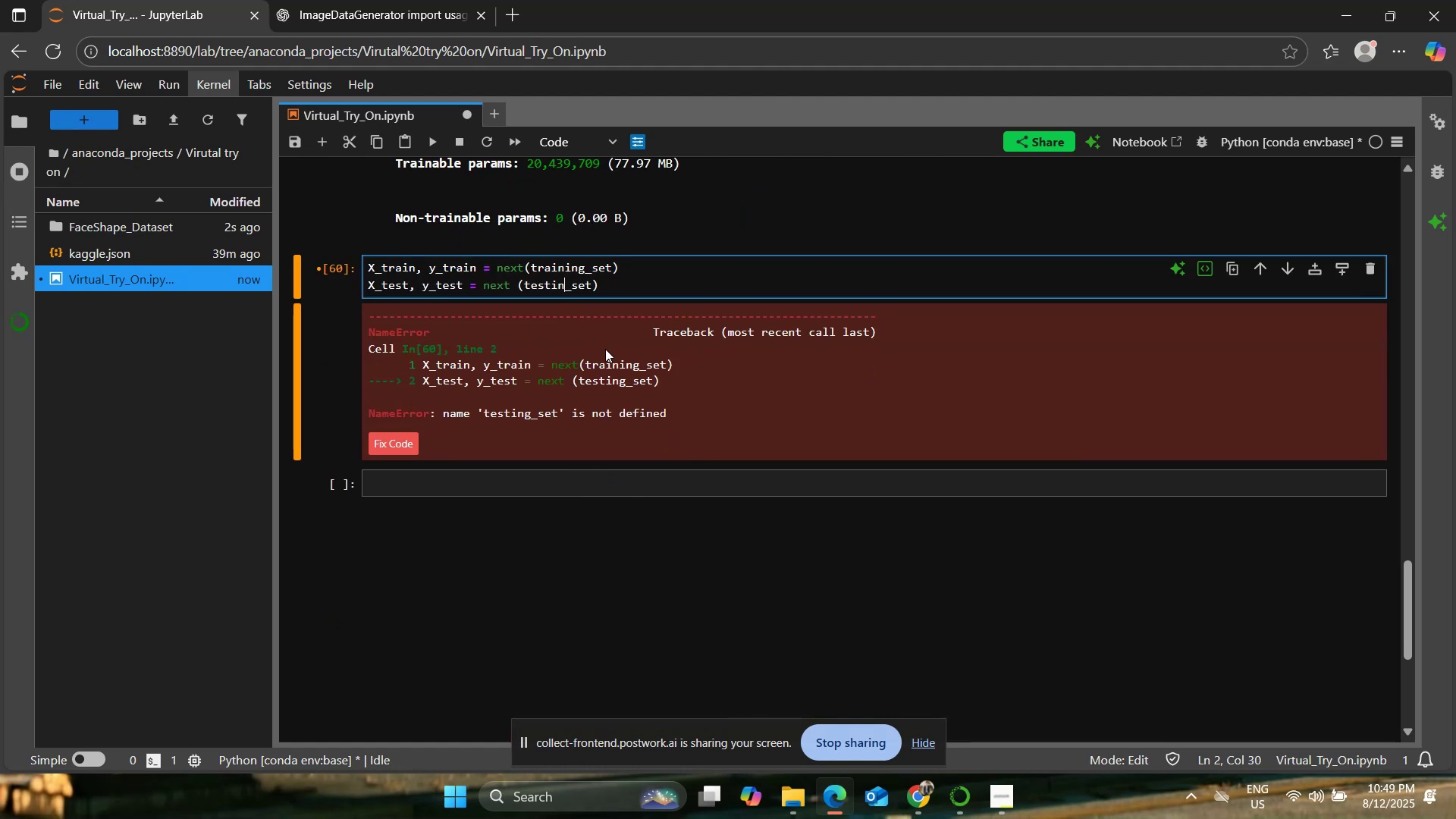 
key(Backspace)
 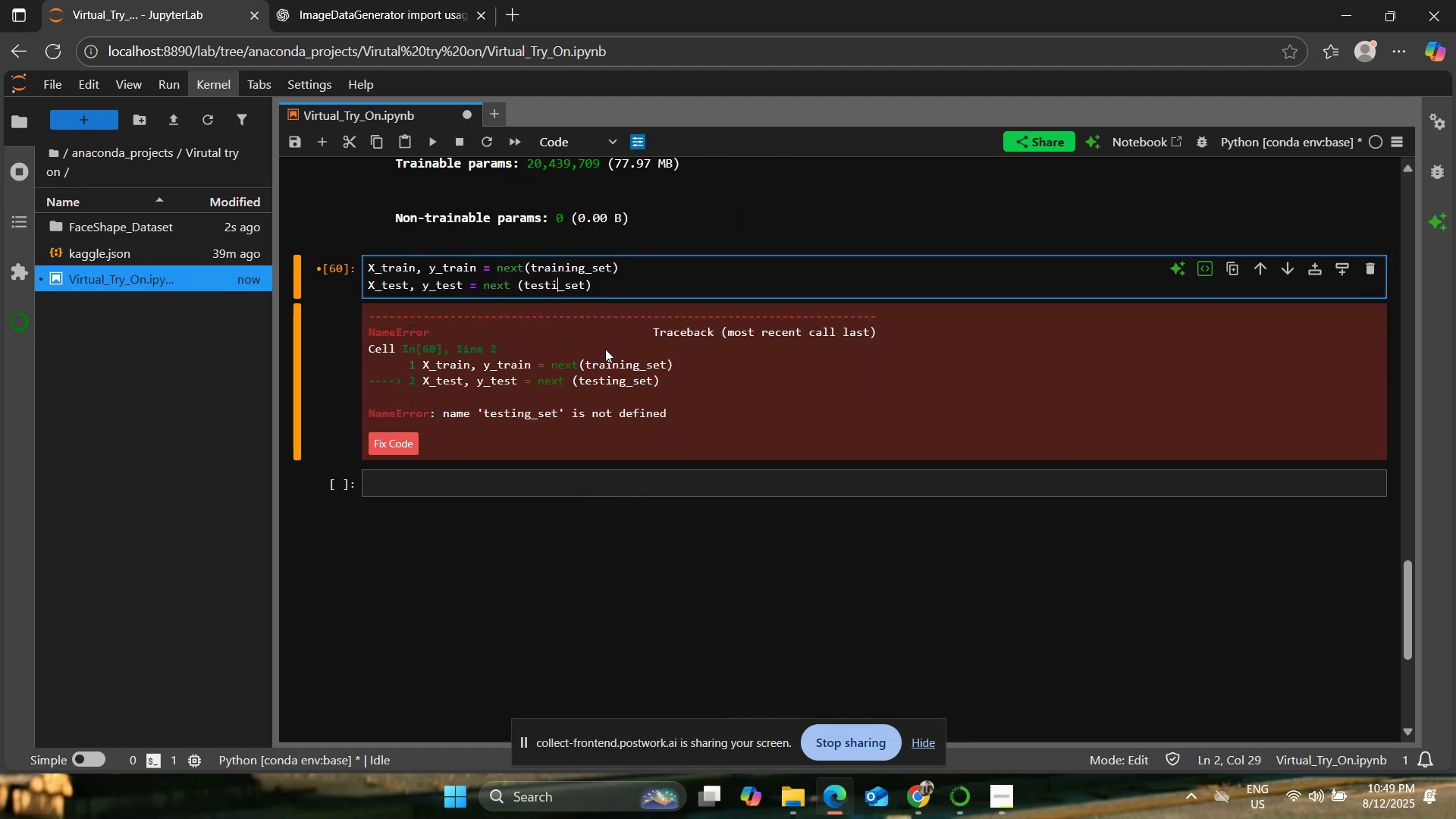 
key(Backspace)
 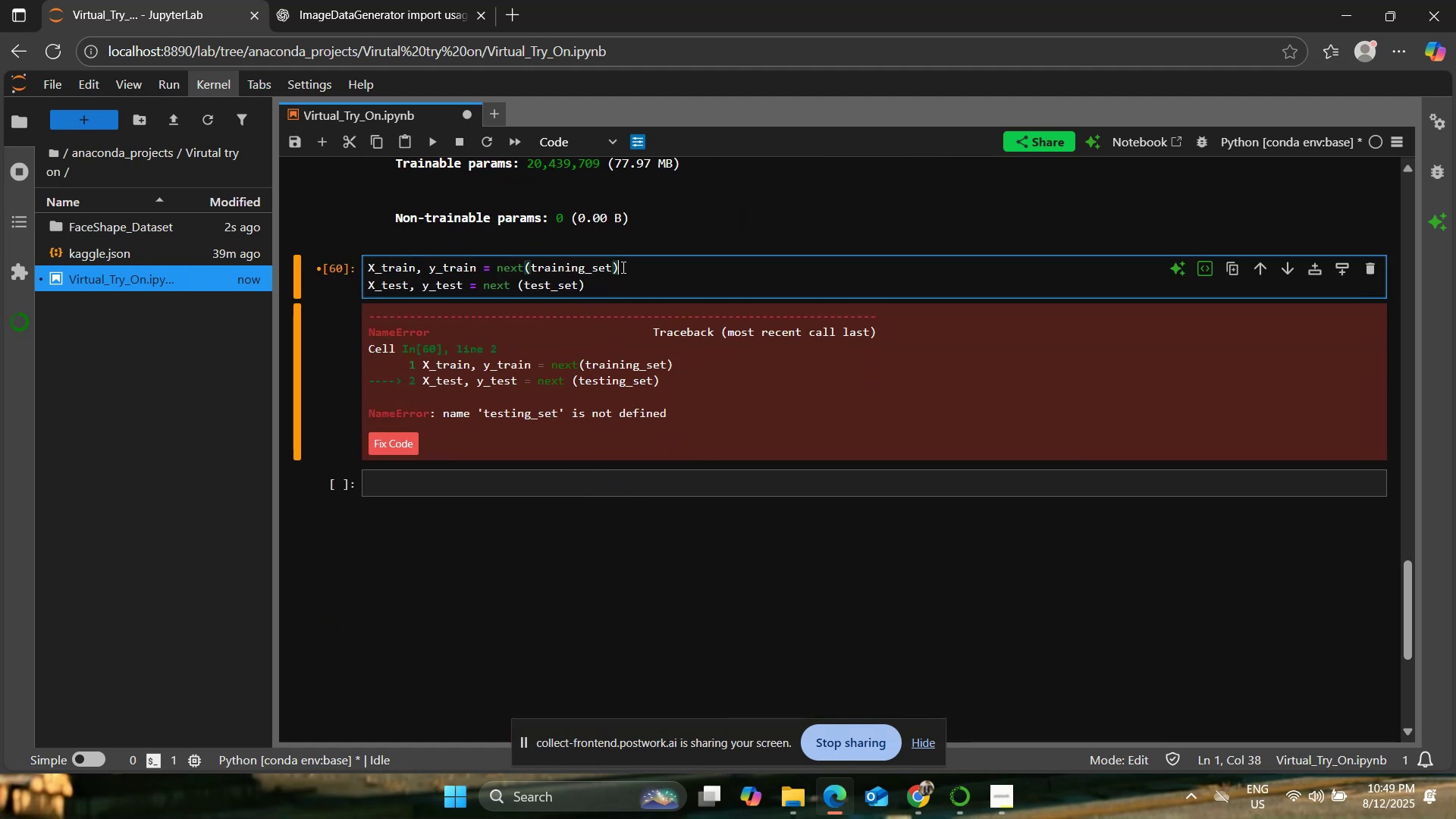 
double_click([598, 280])
 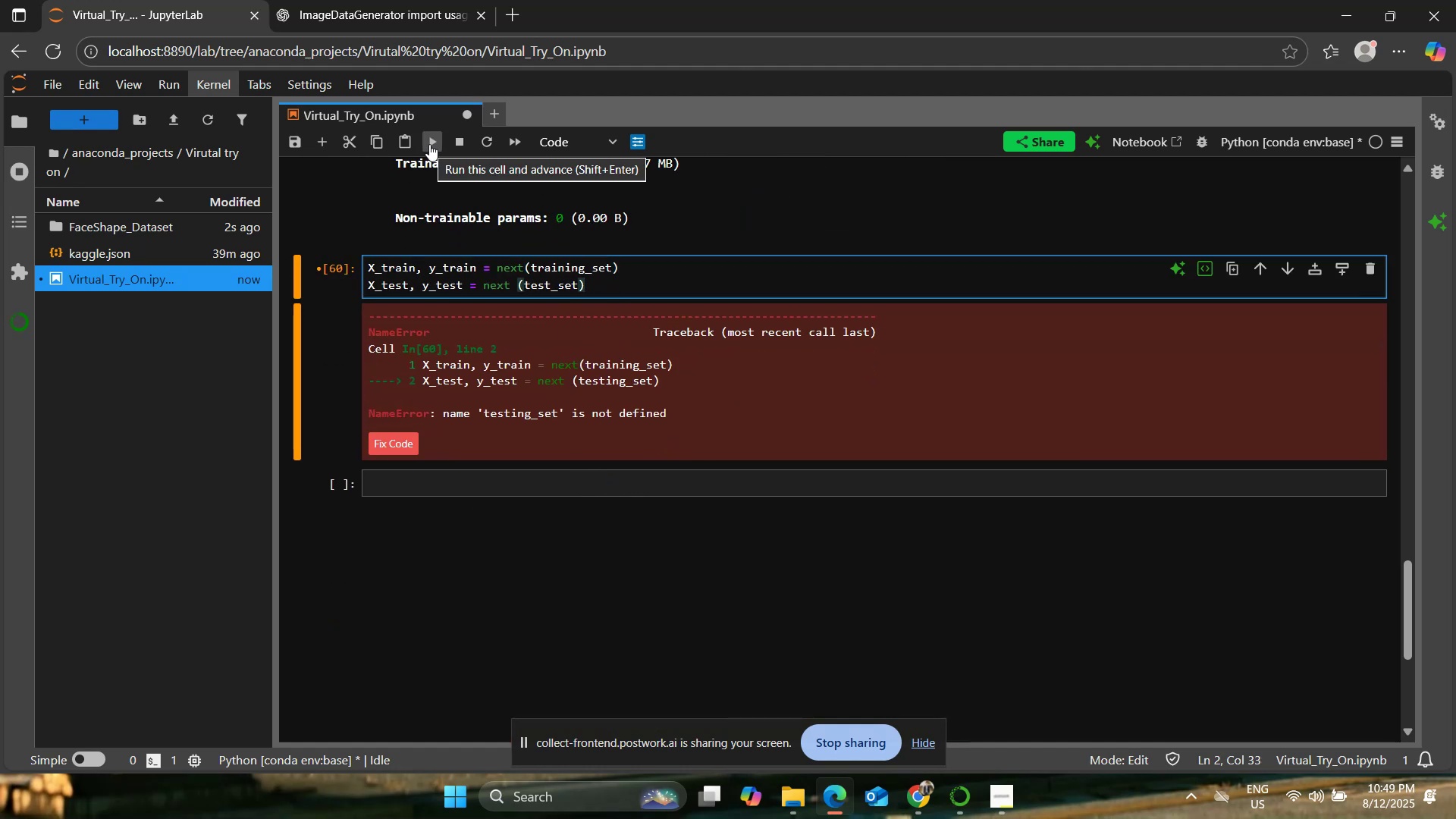 
left_click([429, 144])
 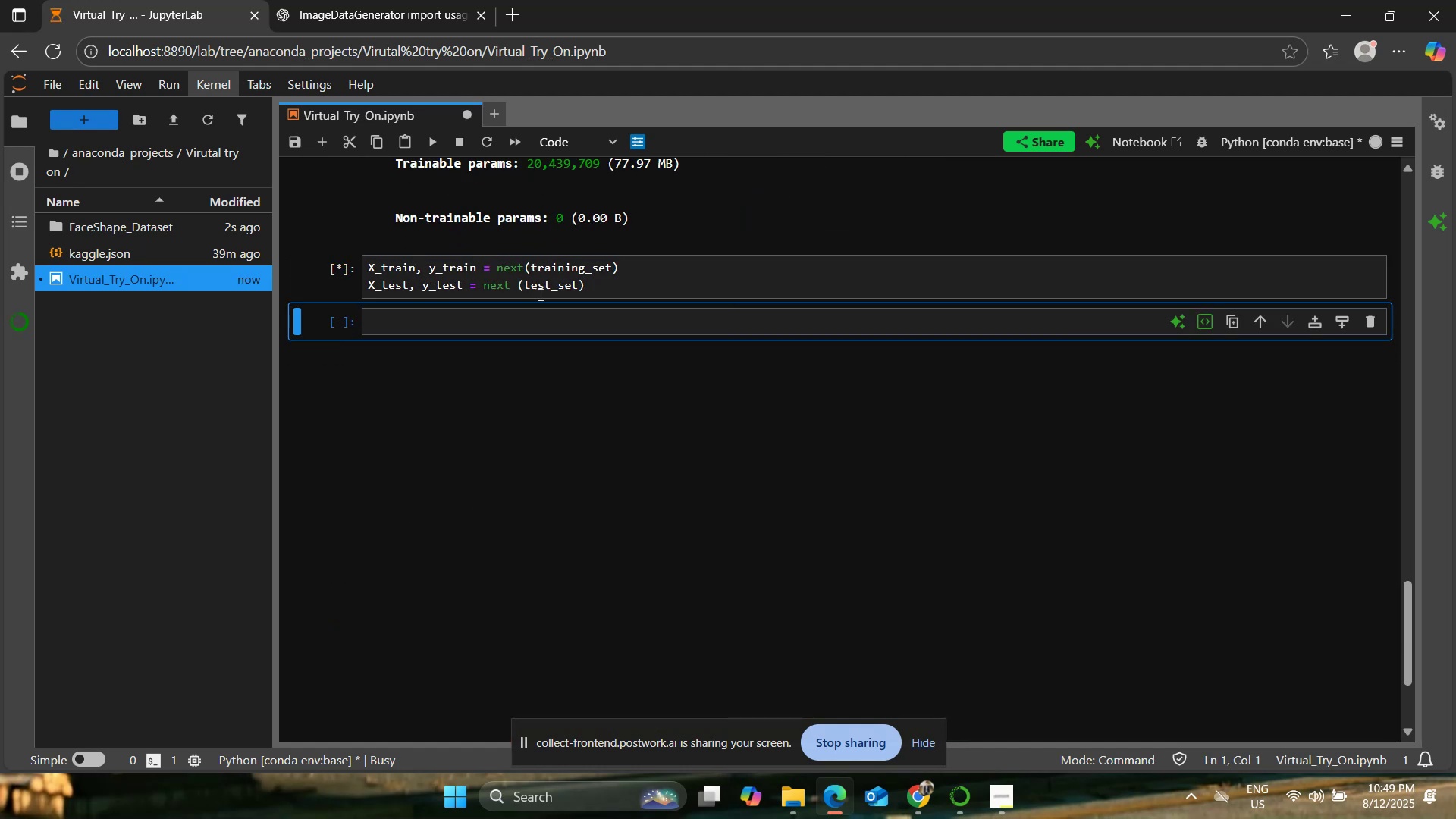 
left_click([580, 289])
 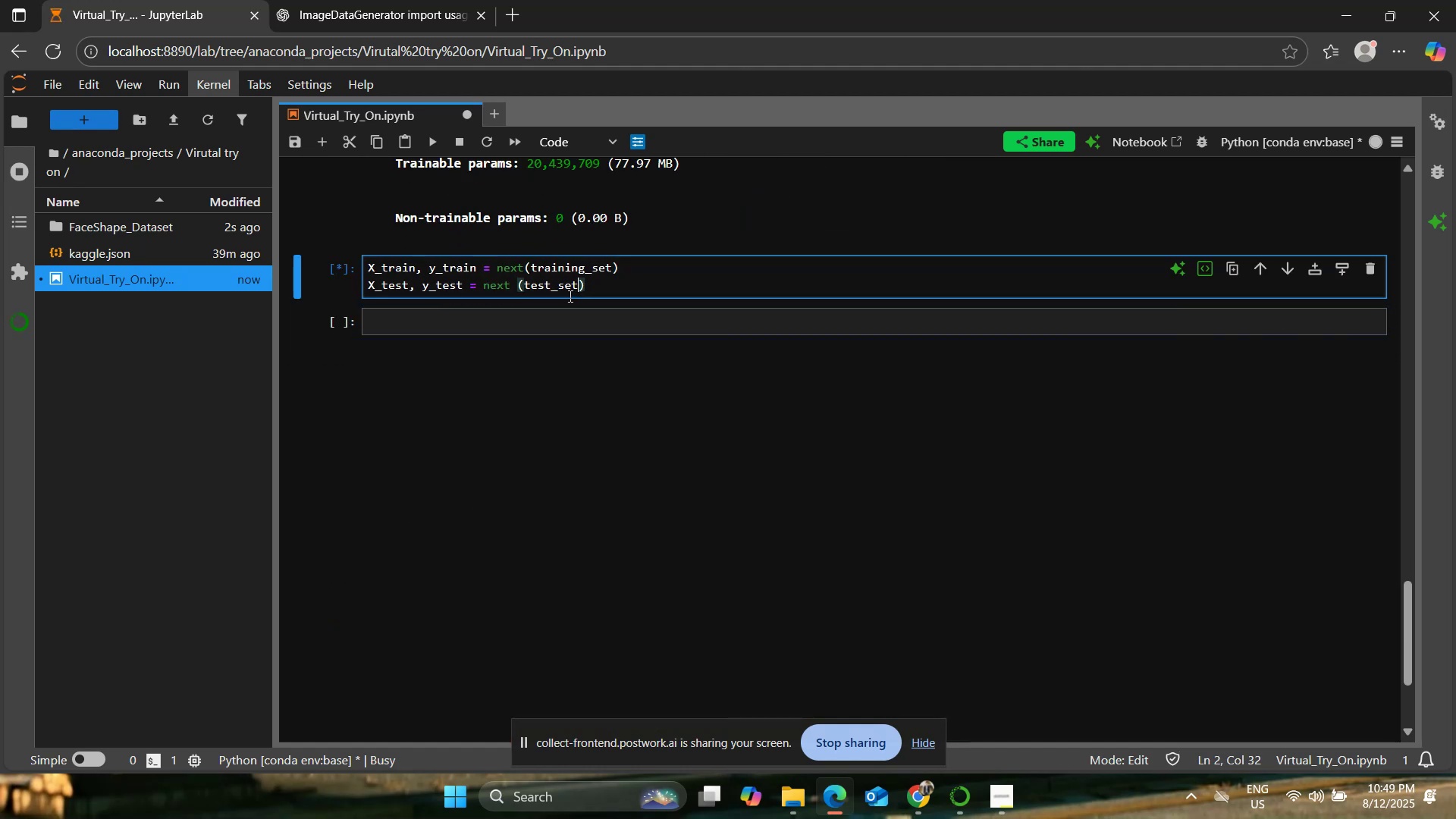 
left_click([560, 312])
 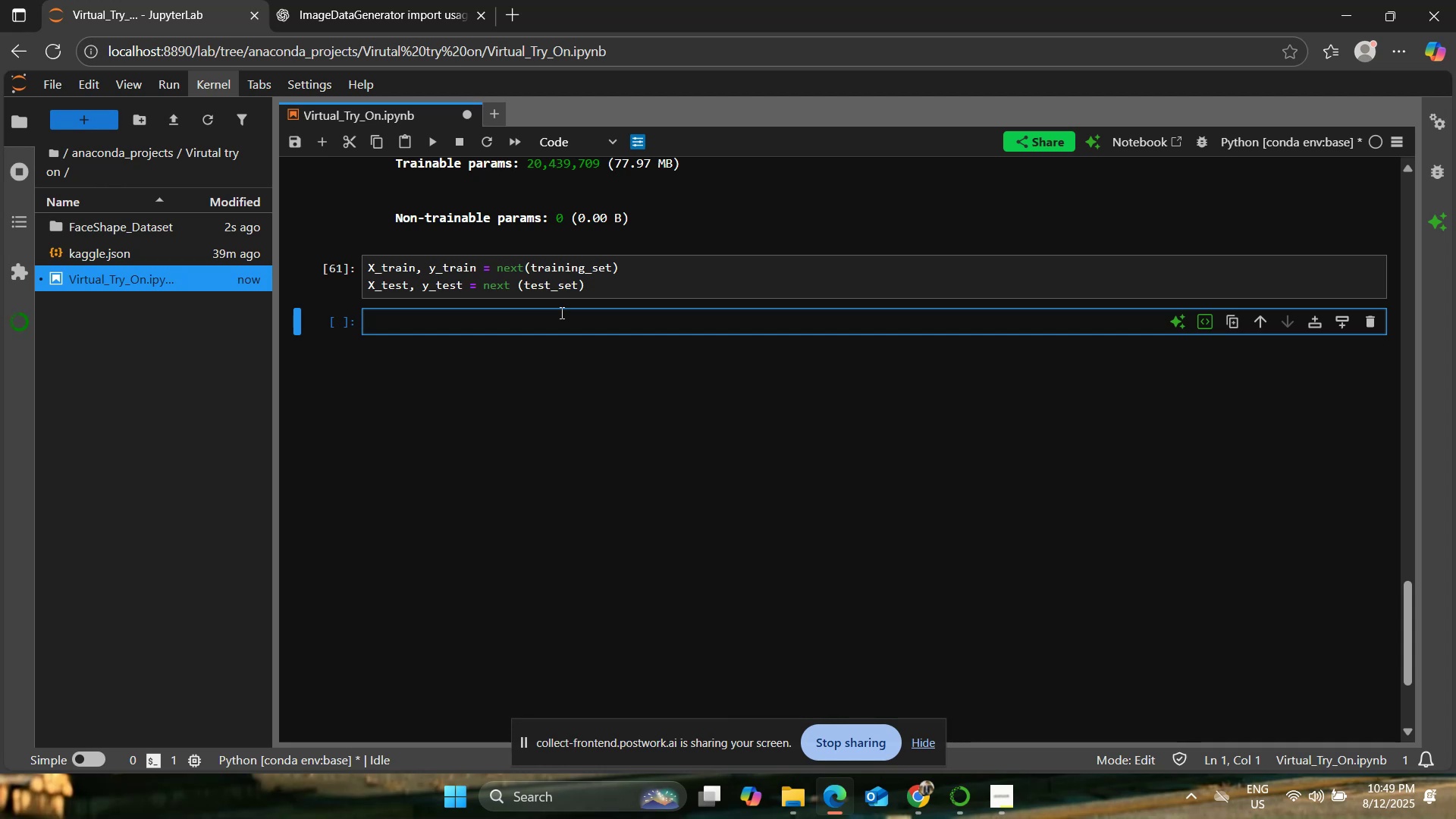 
wait(16.76)
 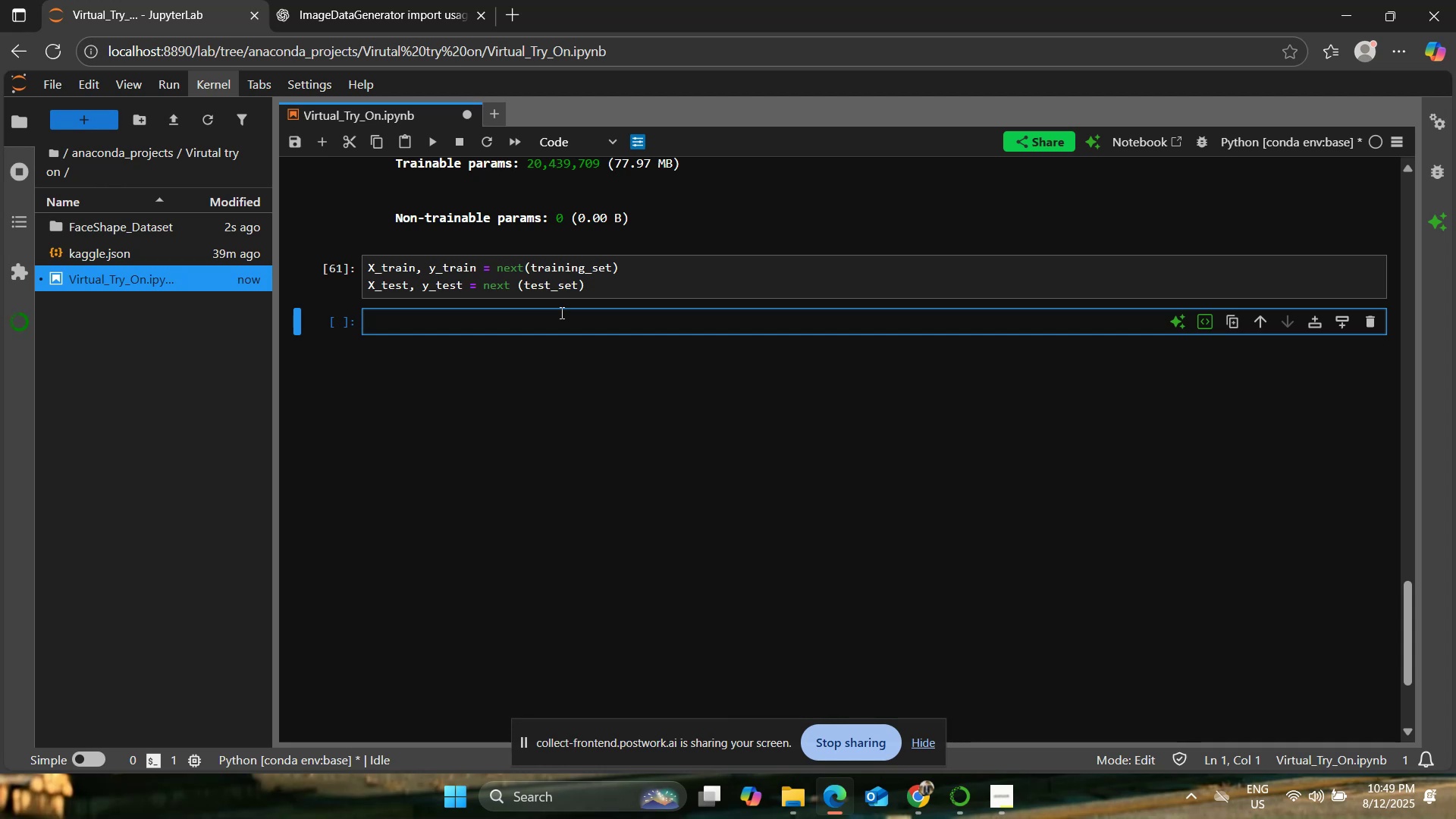 
type(#optional custom early stop)
 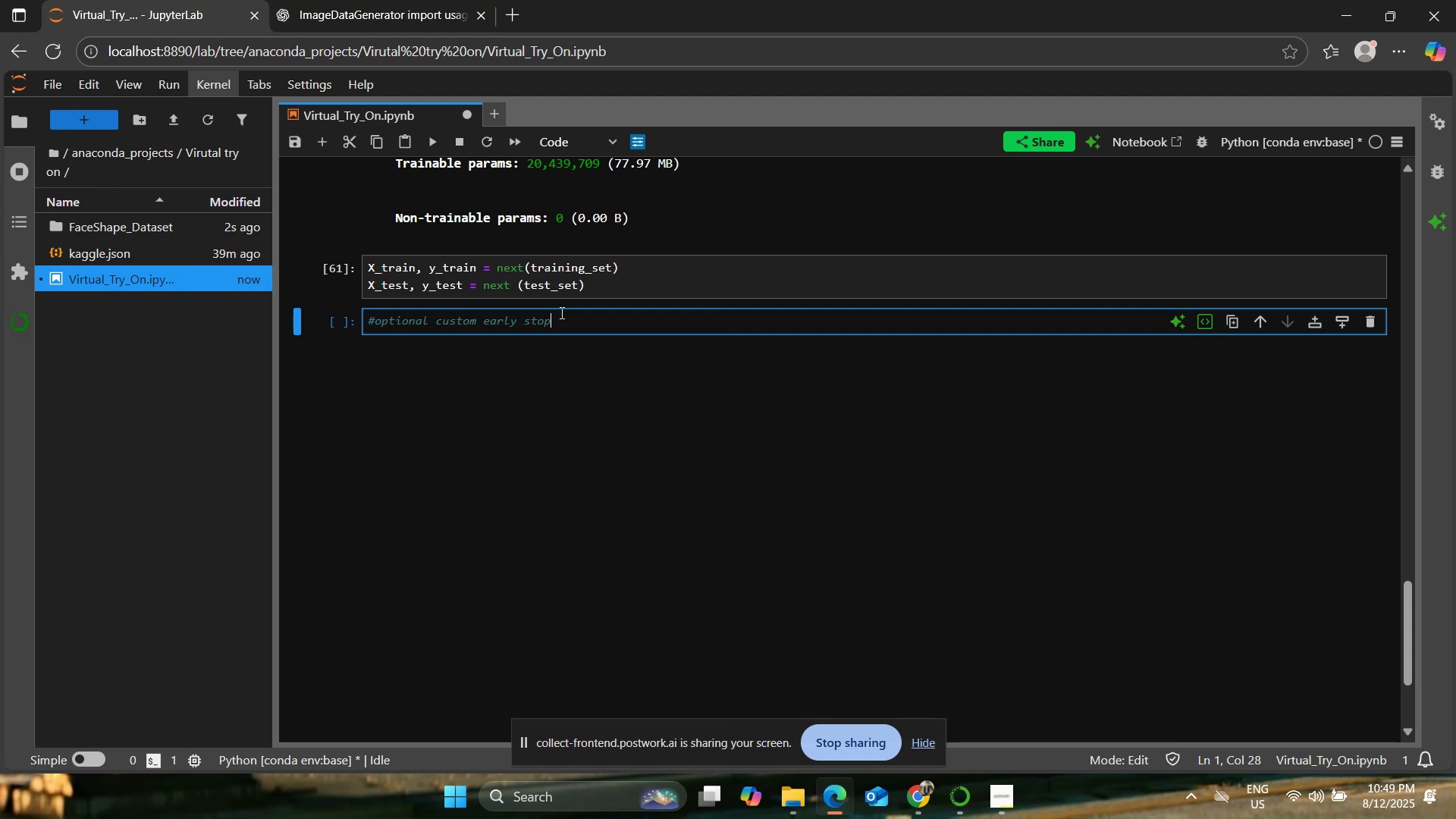 
key(Enter)
 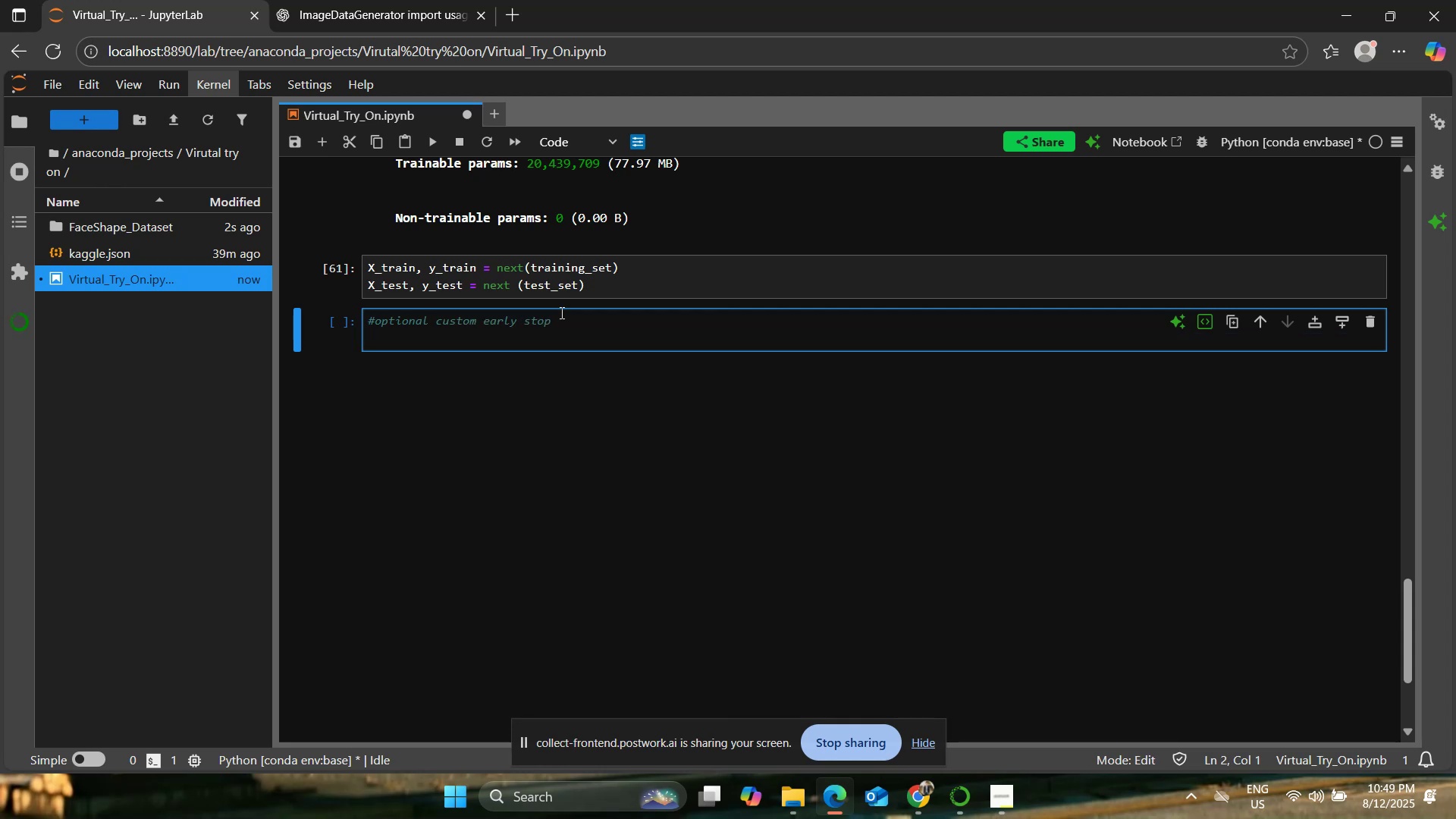 
type(cl)
key(Backspace)
key(Backspace)
key(Backspace)
type( to prevent overfitting)
 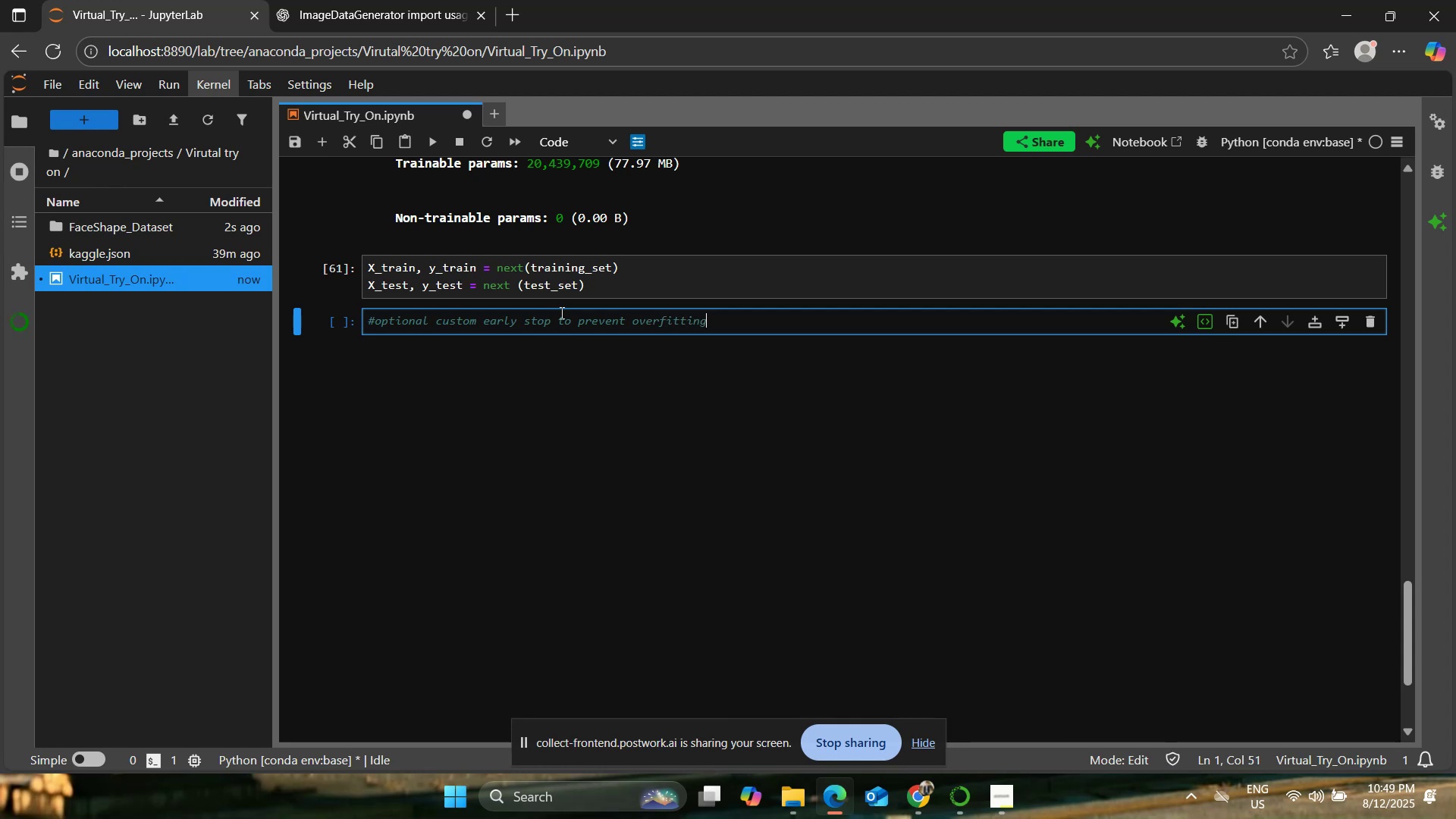 
key(Enter)
 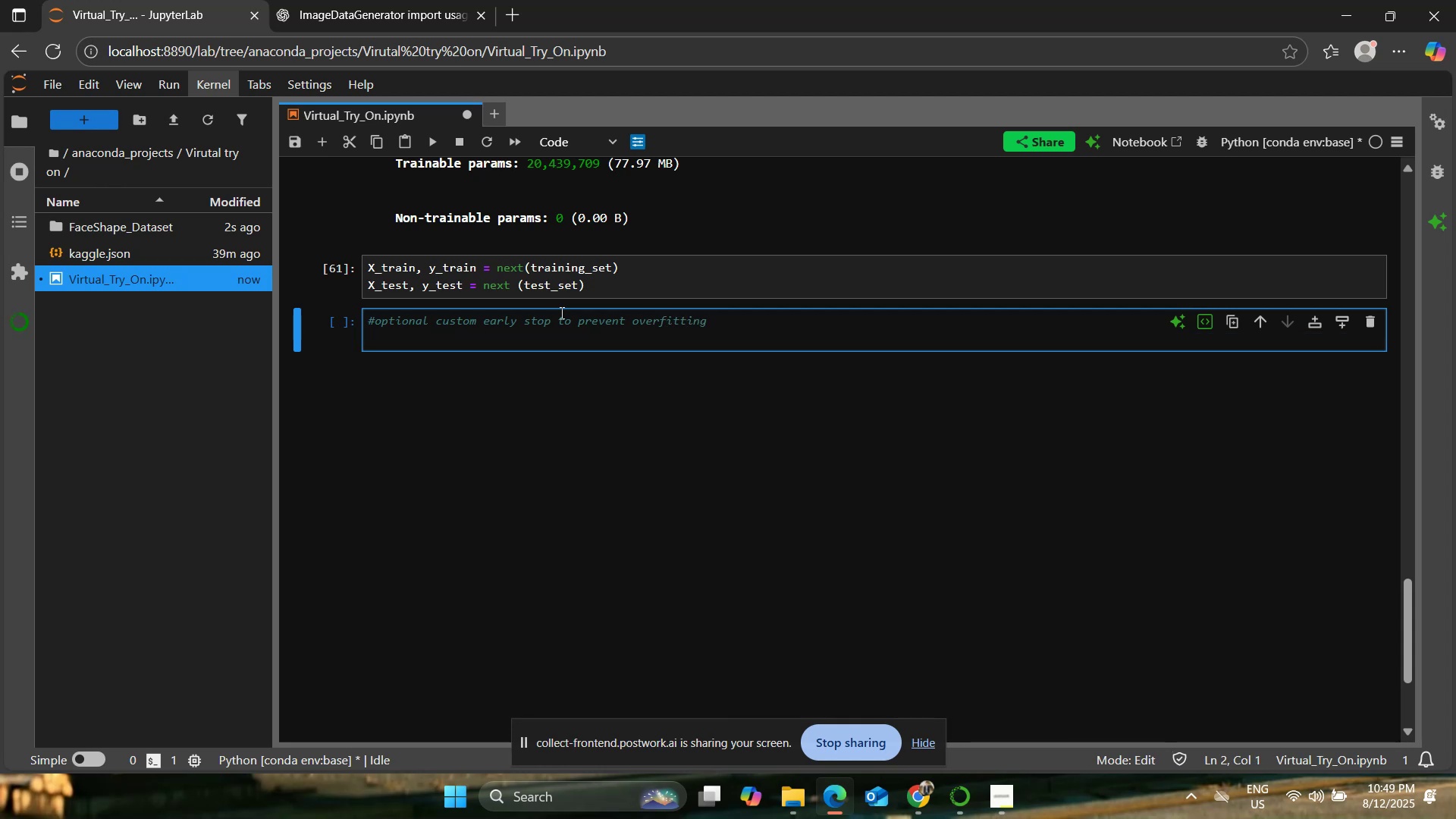 
key(Enter)
 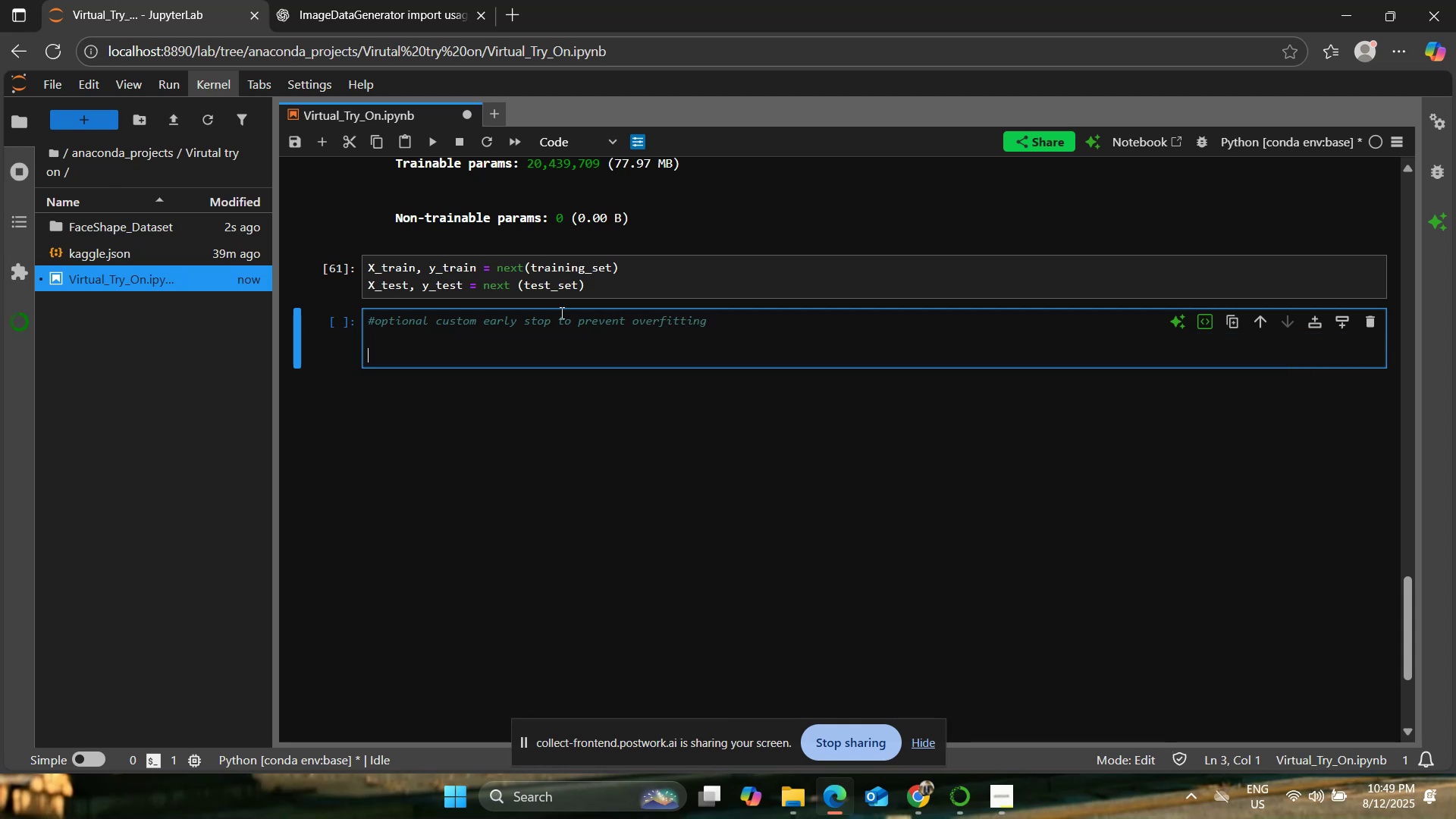 
type(class ValAccEarlyStop(tf.keras.cakk)
key(Backspace)
key(Backspace)
type(llbacks,)
key(Backspace)
type(.Callback)L)
key(Backspace)
type(:)
 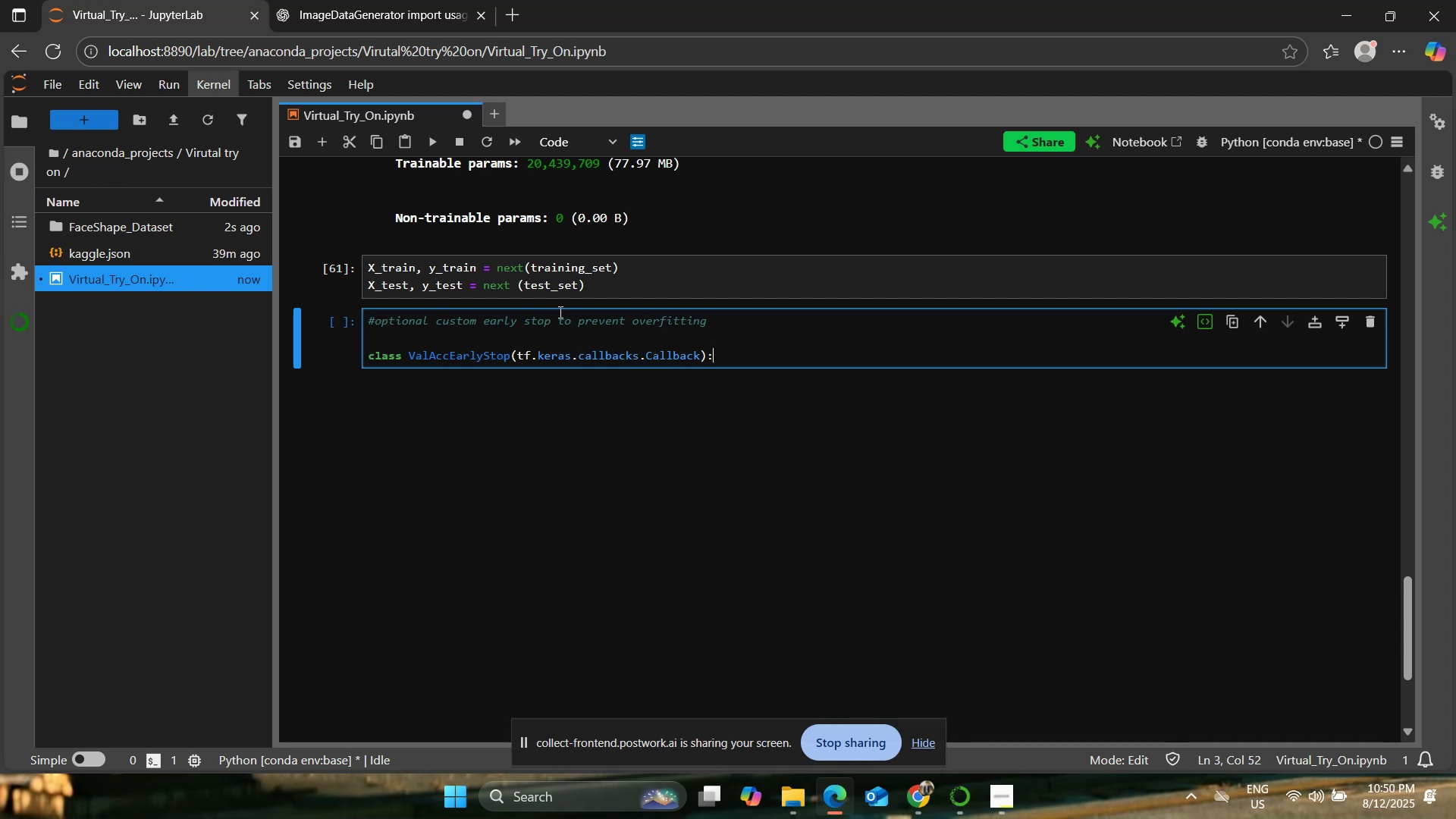 
key(Enter)
 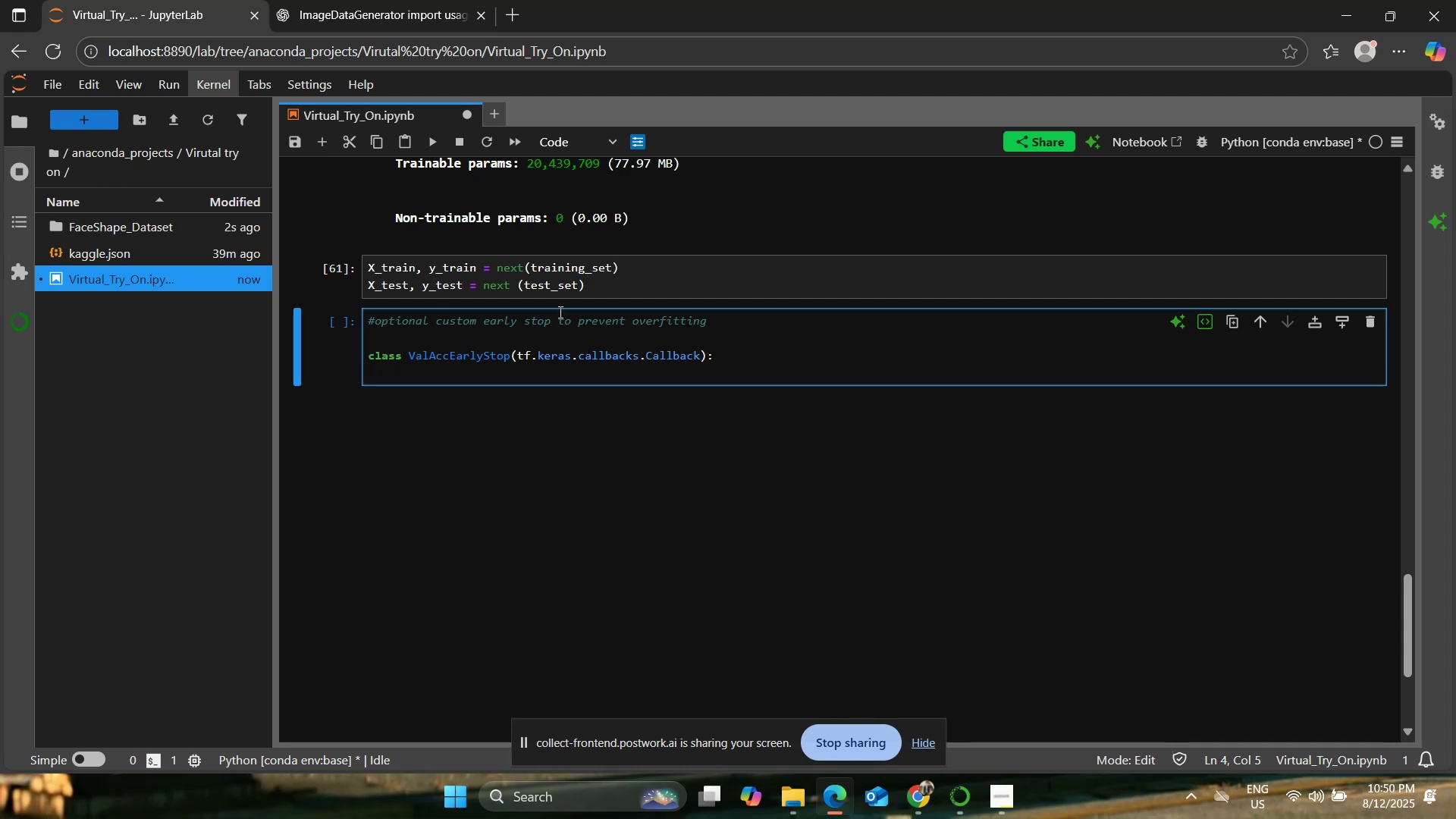 
type(def __init__(self,threshold):)
 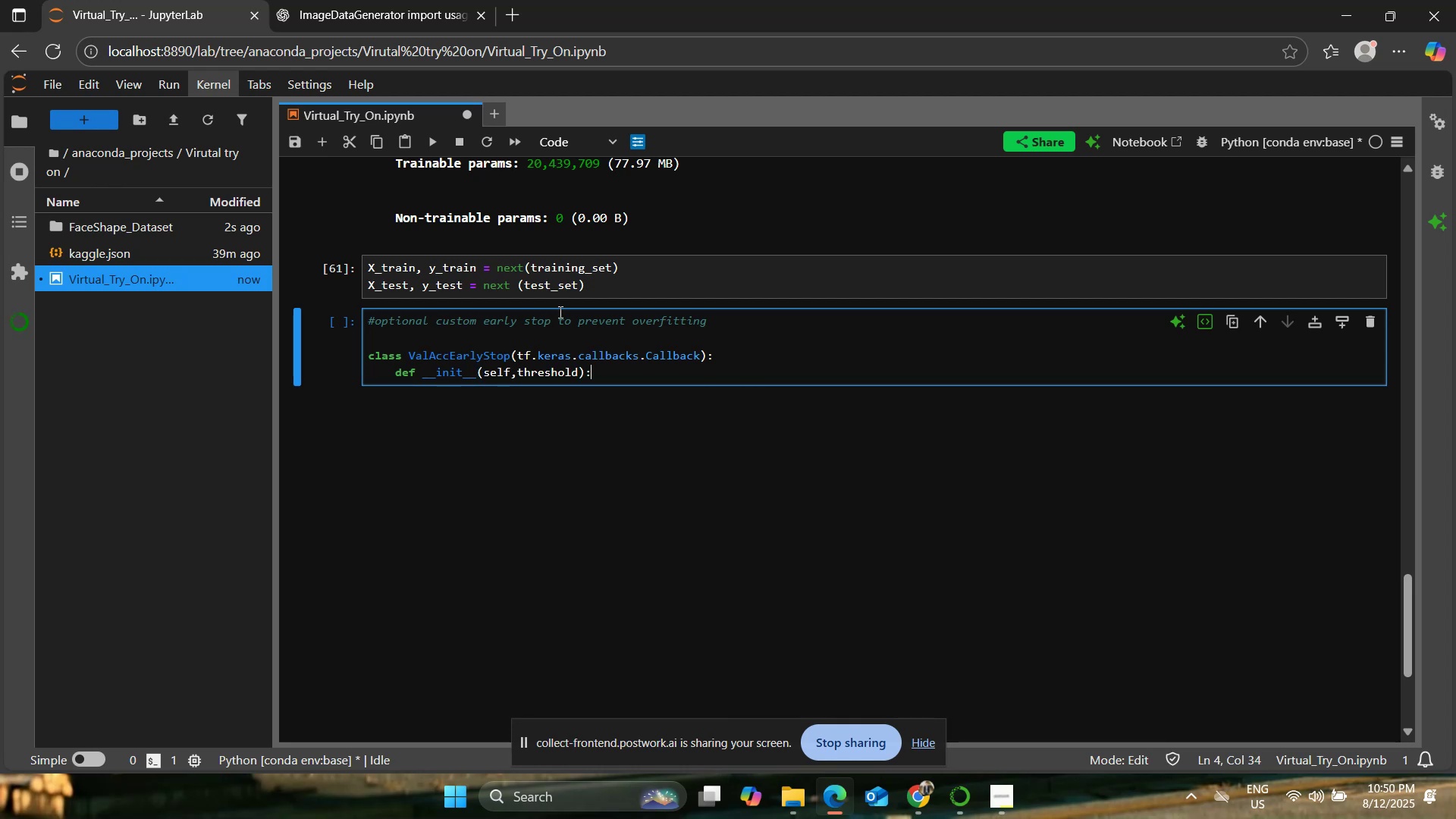 
key(Enter)
 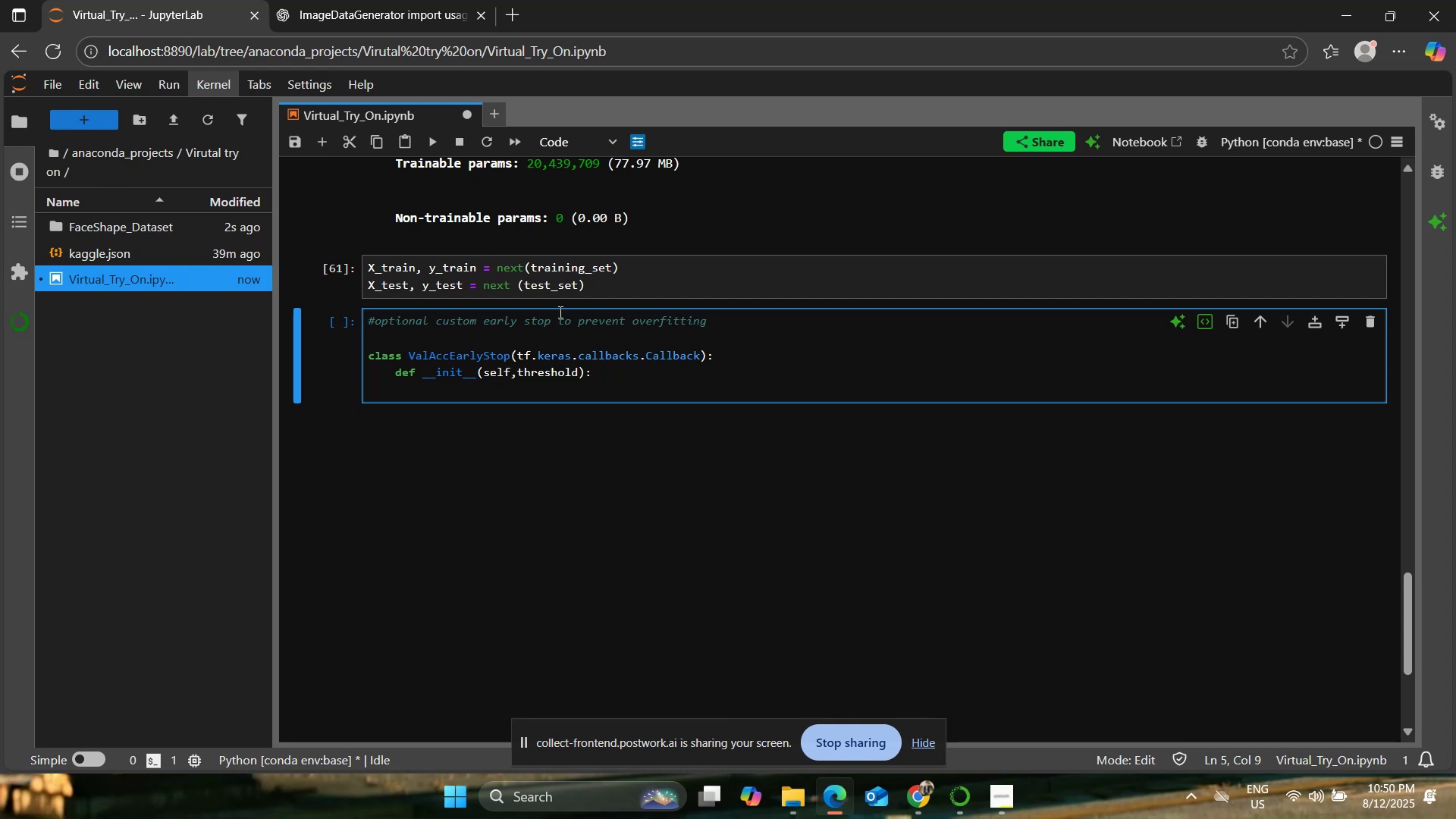 
type(suoer)
key(Backspace)
key(Backspace)
type(p)
key(Backspace)
key(Backspace)
type(per(ValAccEarlyStop,self).__init__())
 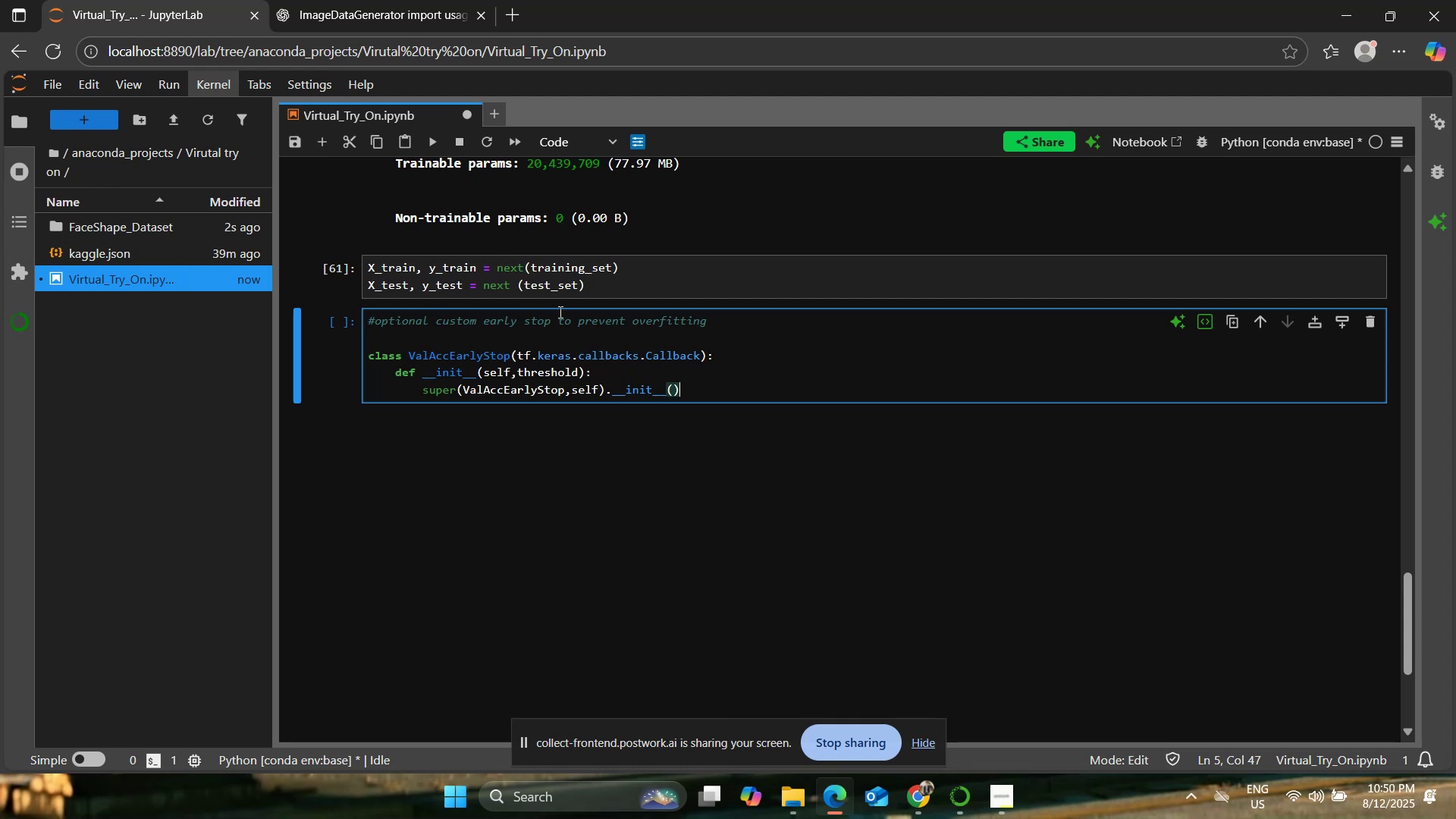 
key(Enter)
 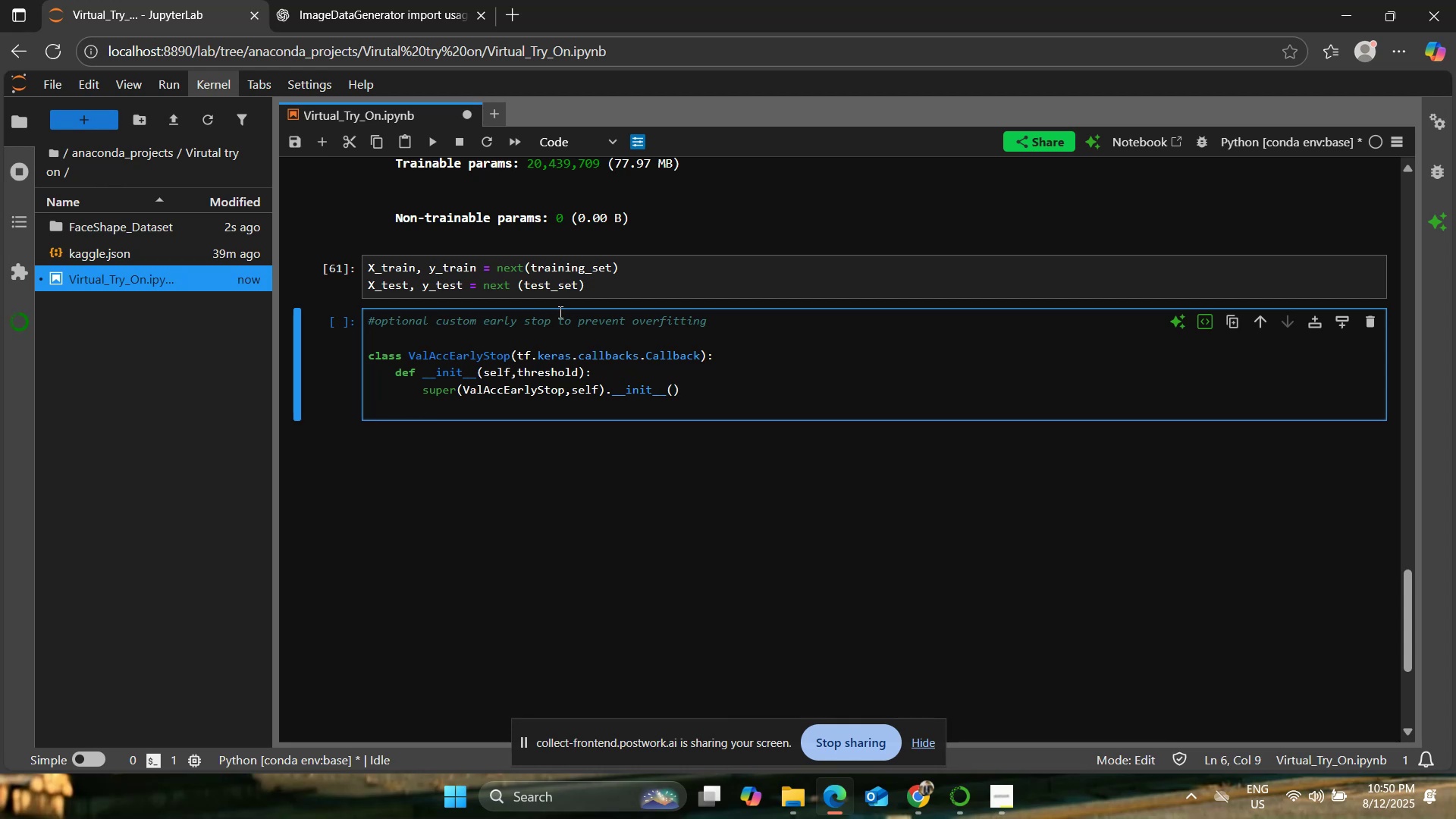 
type(self.threshold=threshold)
 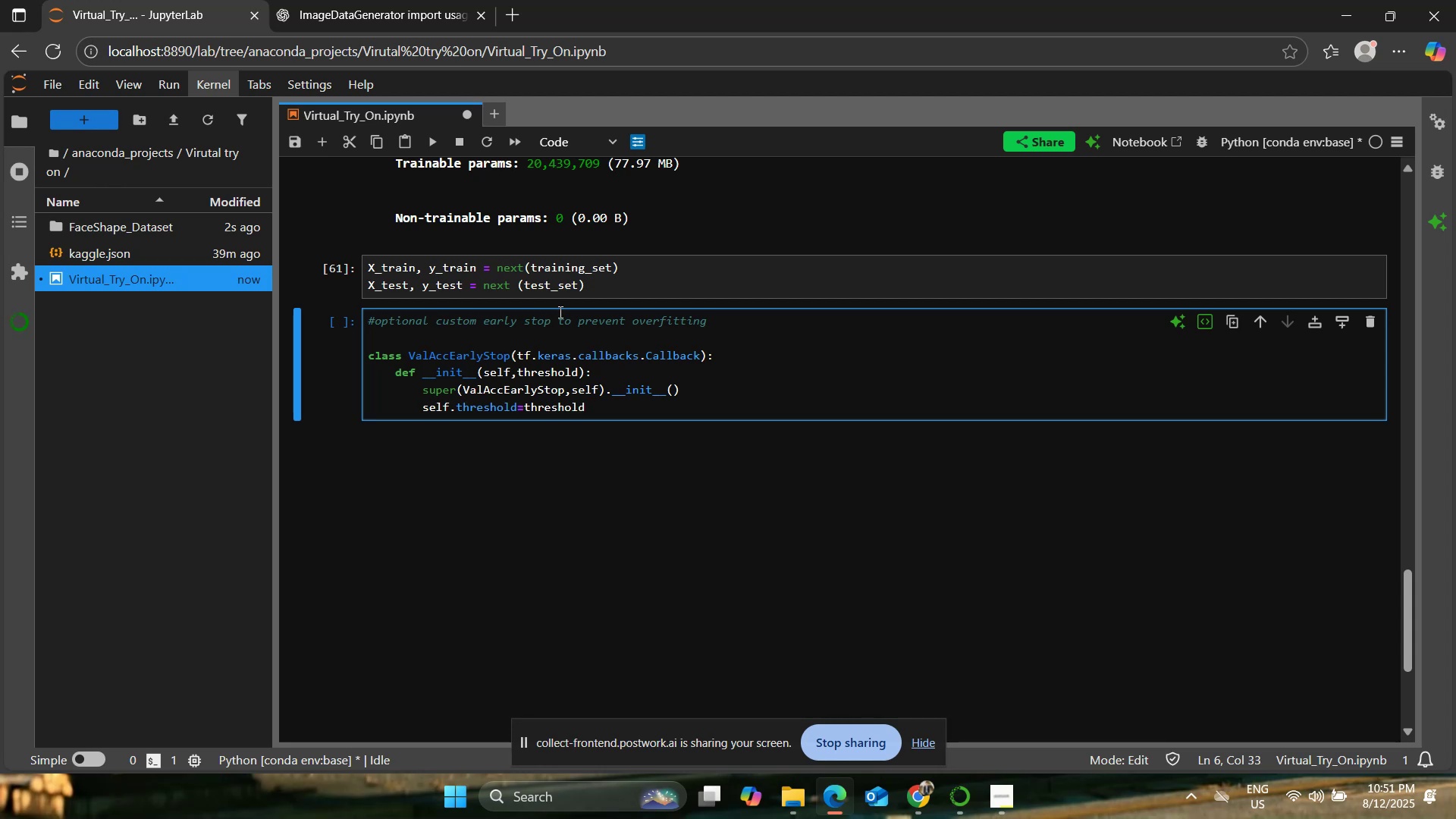 
key(Enter)
 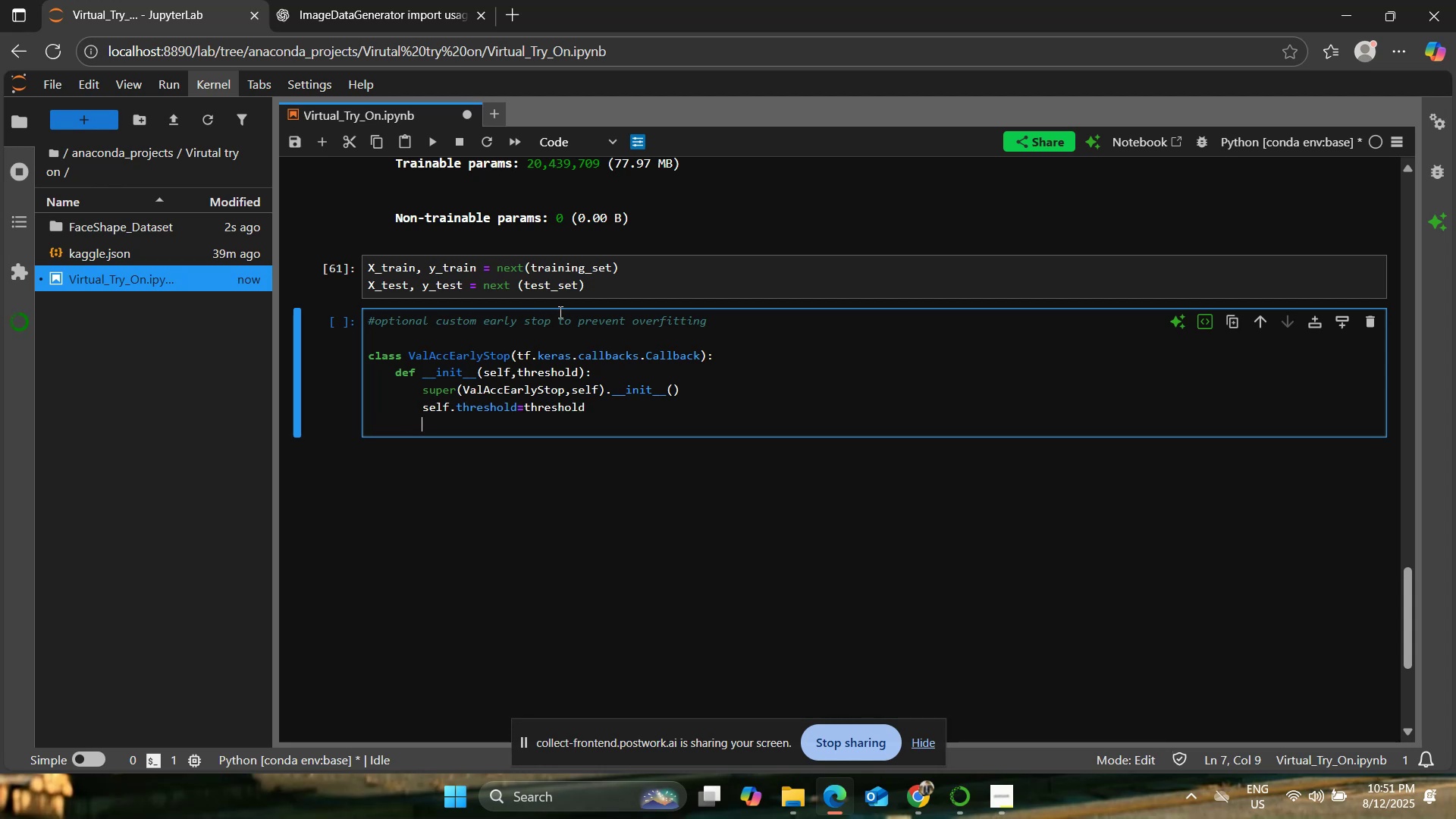 
key(Enter)
 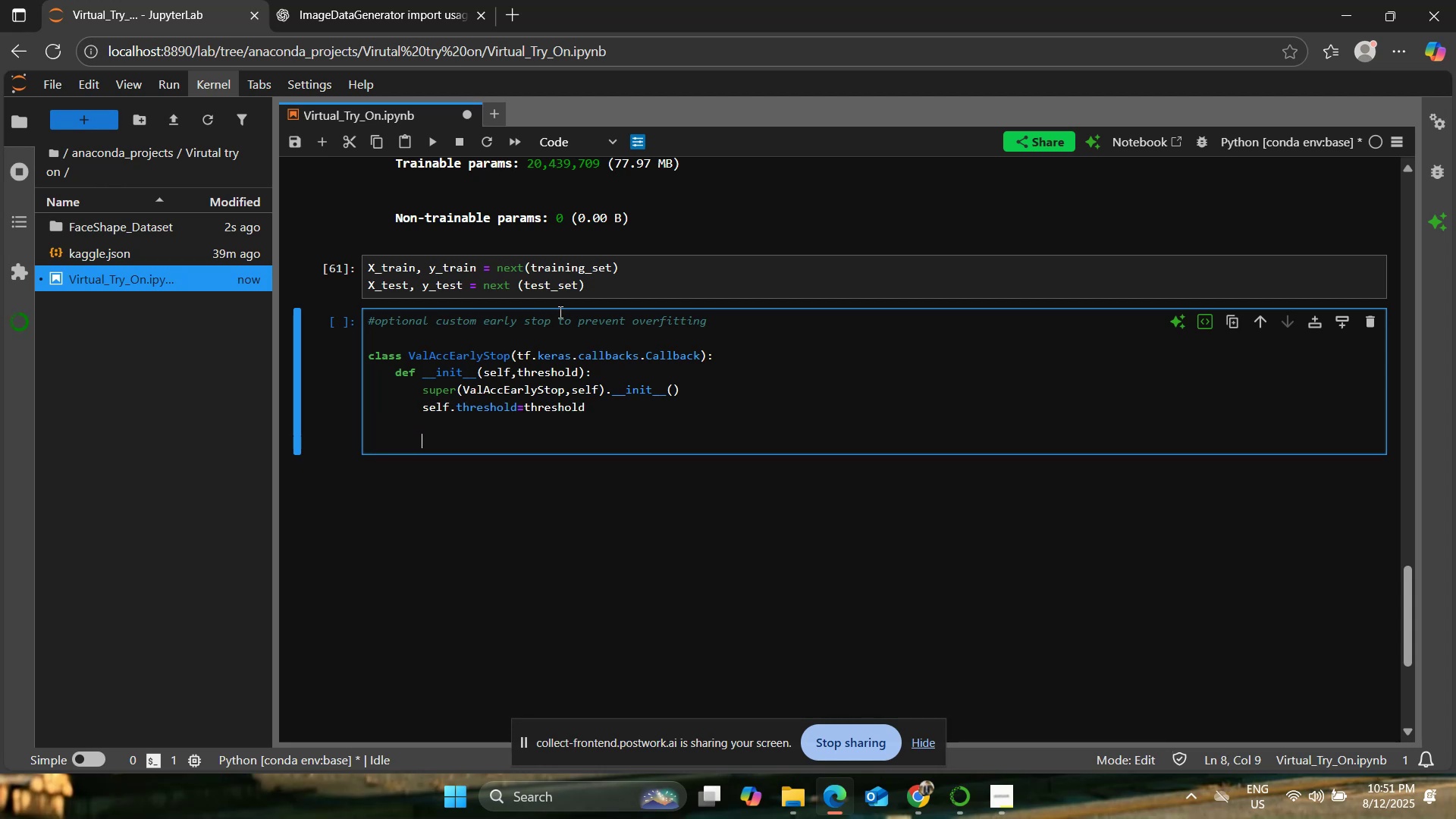 
key(Backspace)
type(def on_o)
key(Backspace)
type(eo)
key(Backspace)
type(poch_end(self,epoch,)
 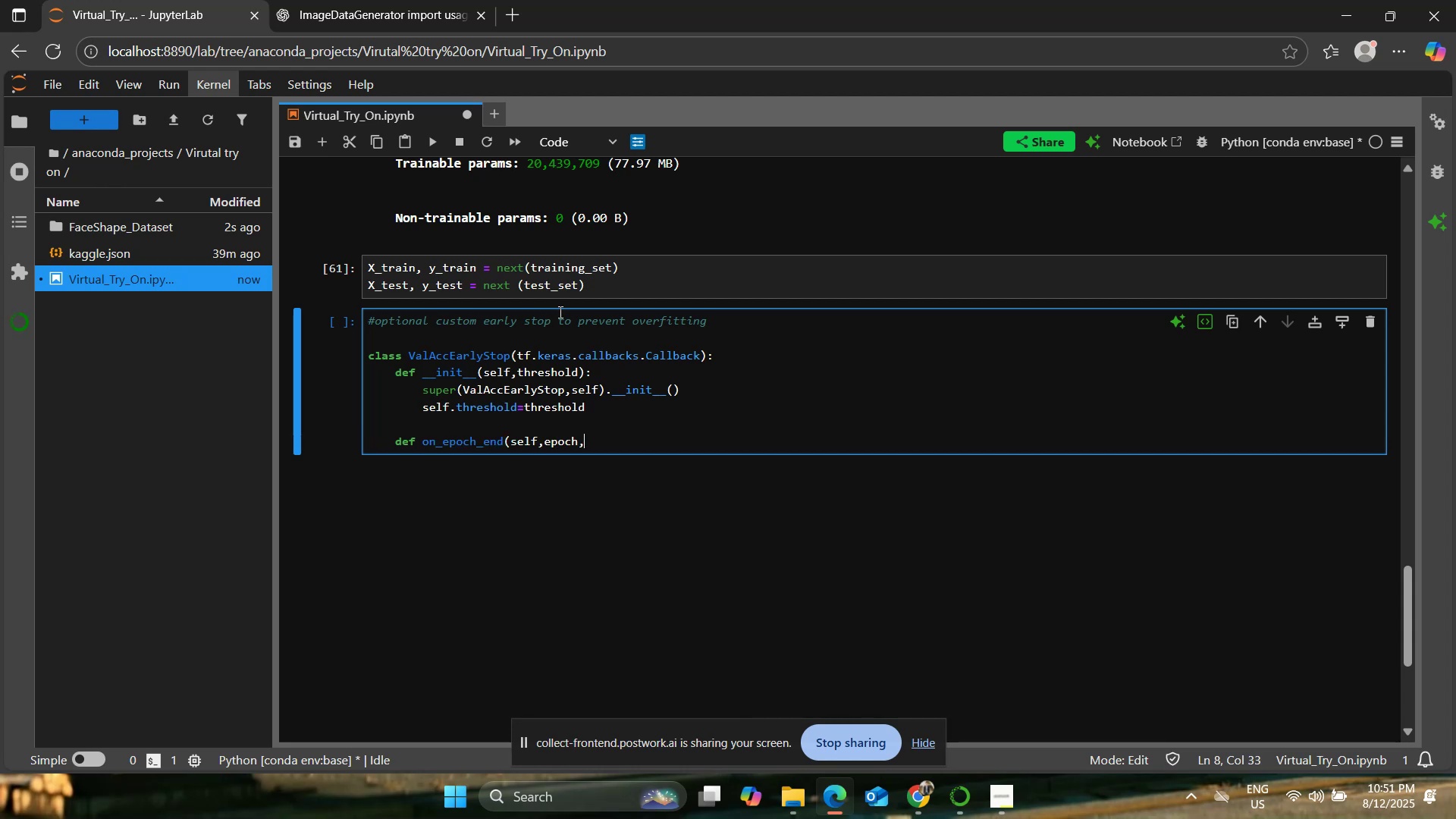 
key(Backspace)
 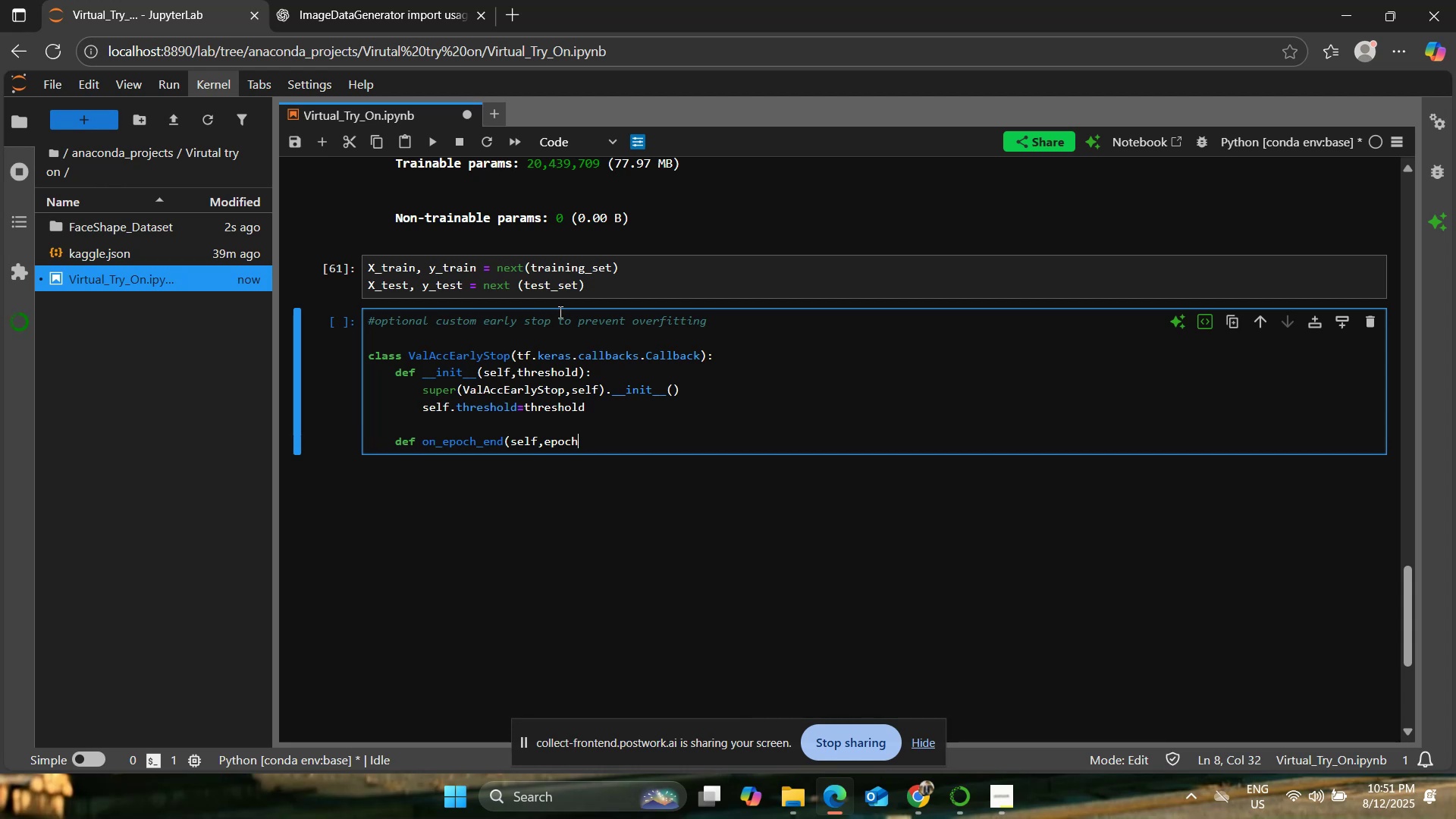 
key(Shift+0)
 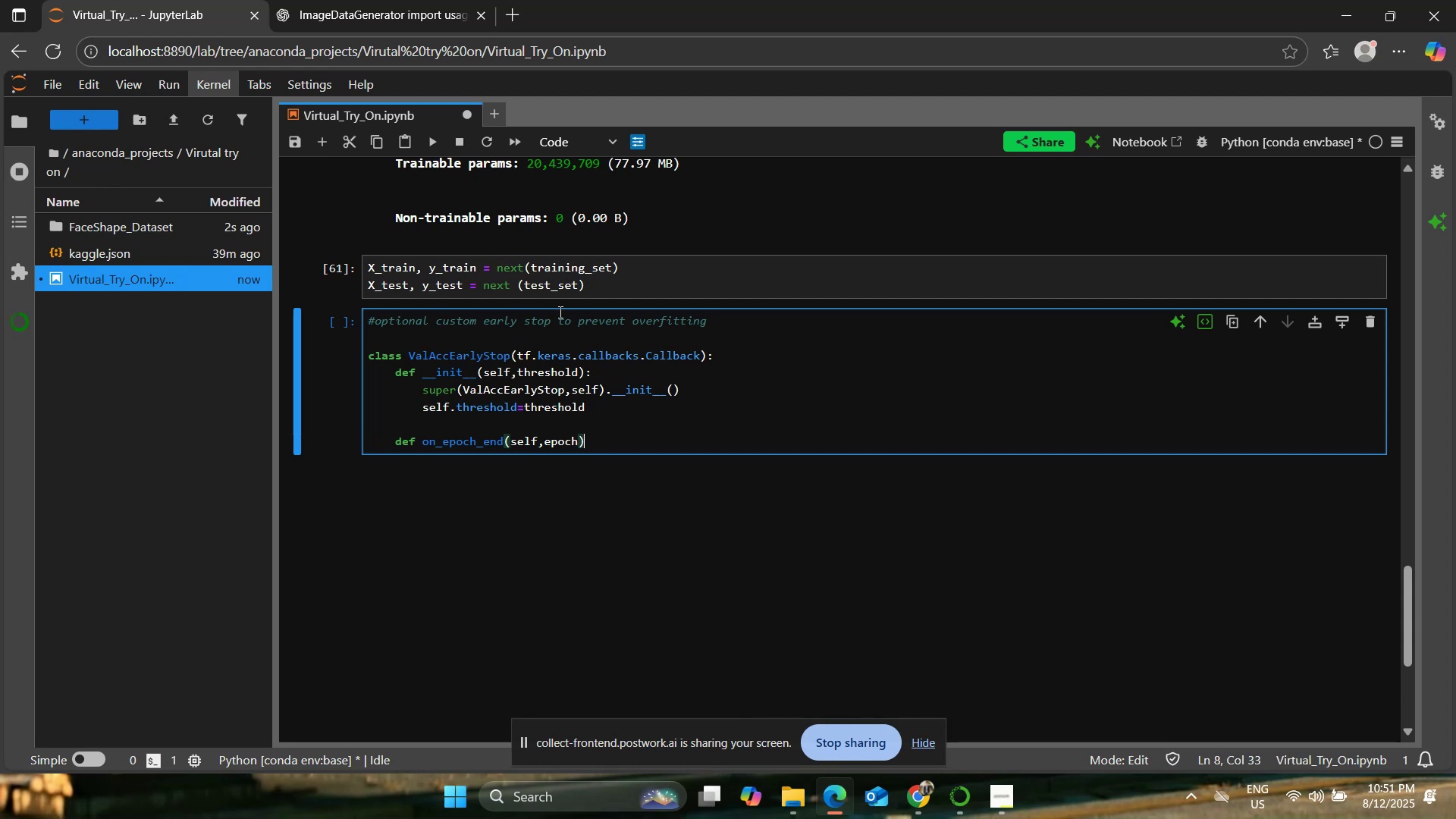 
hold_key(key=ShiftRight, duration=0.51)
 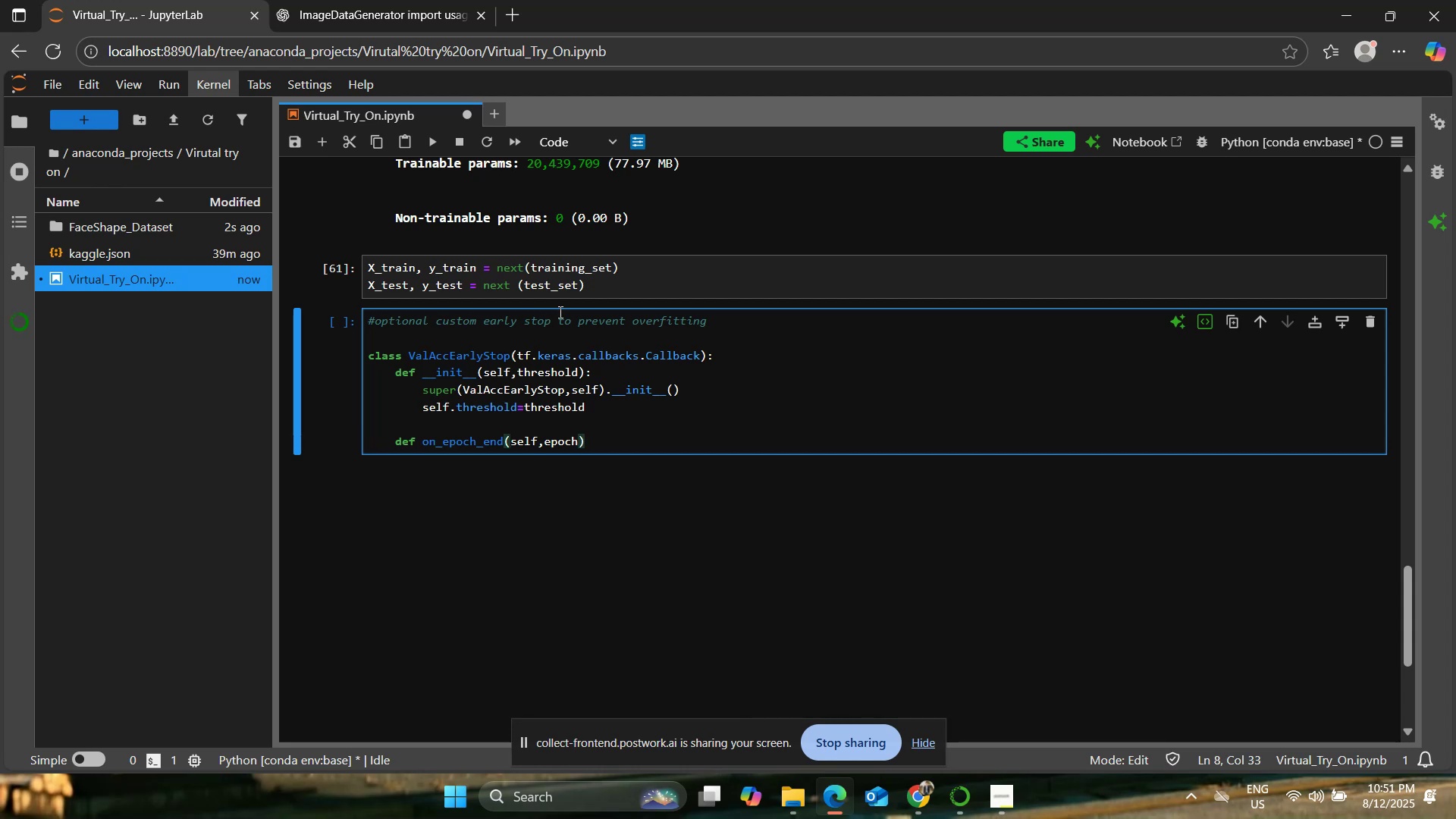 
key(Shift+Semicolon)
 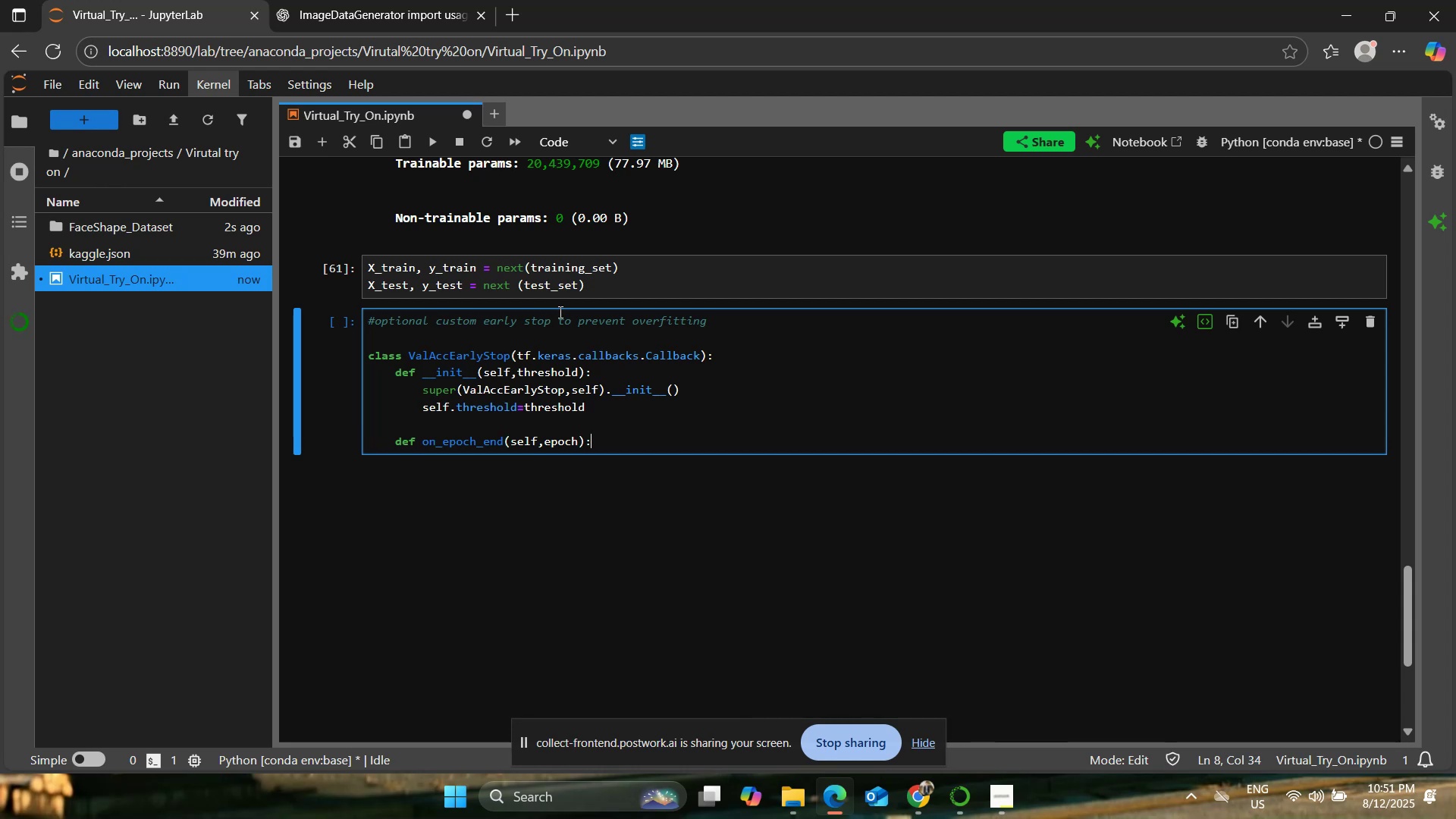 
key(Enter)
 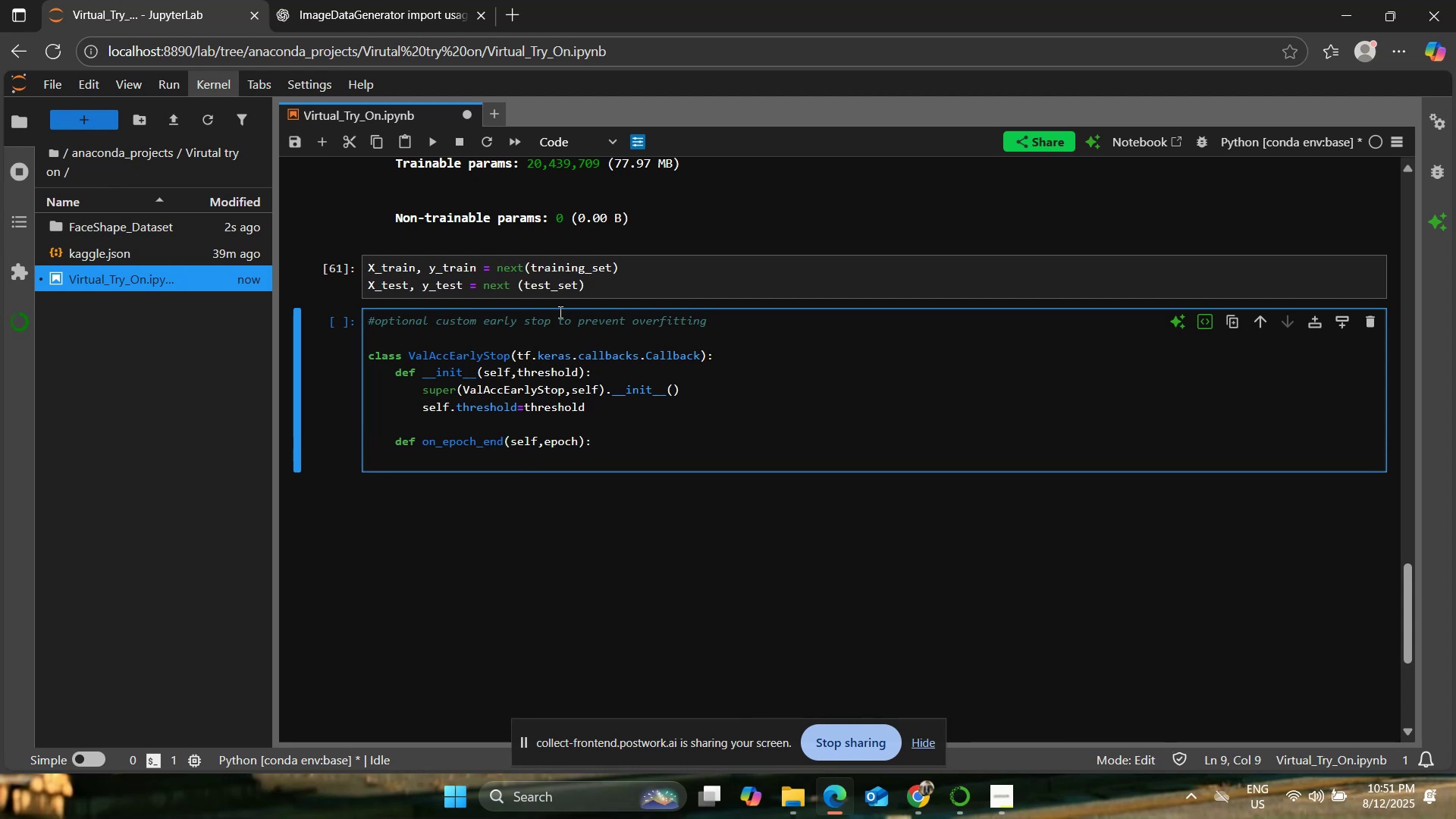 
type(val)
 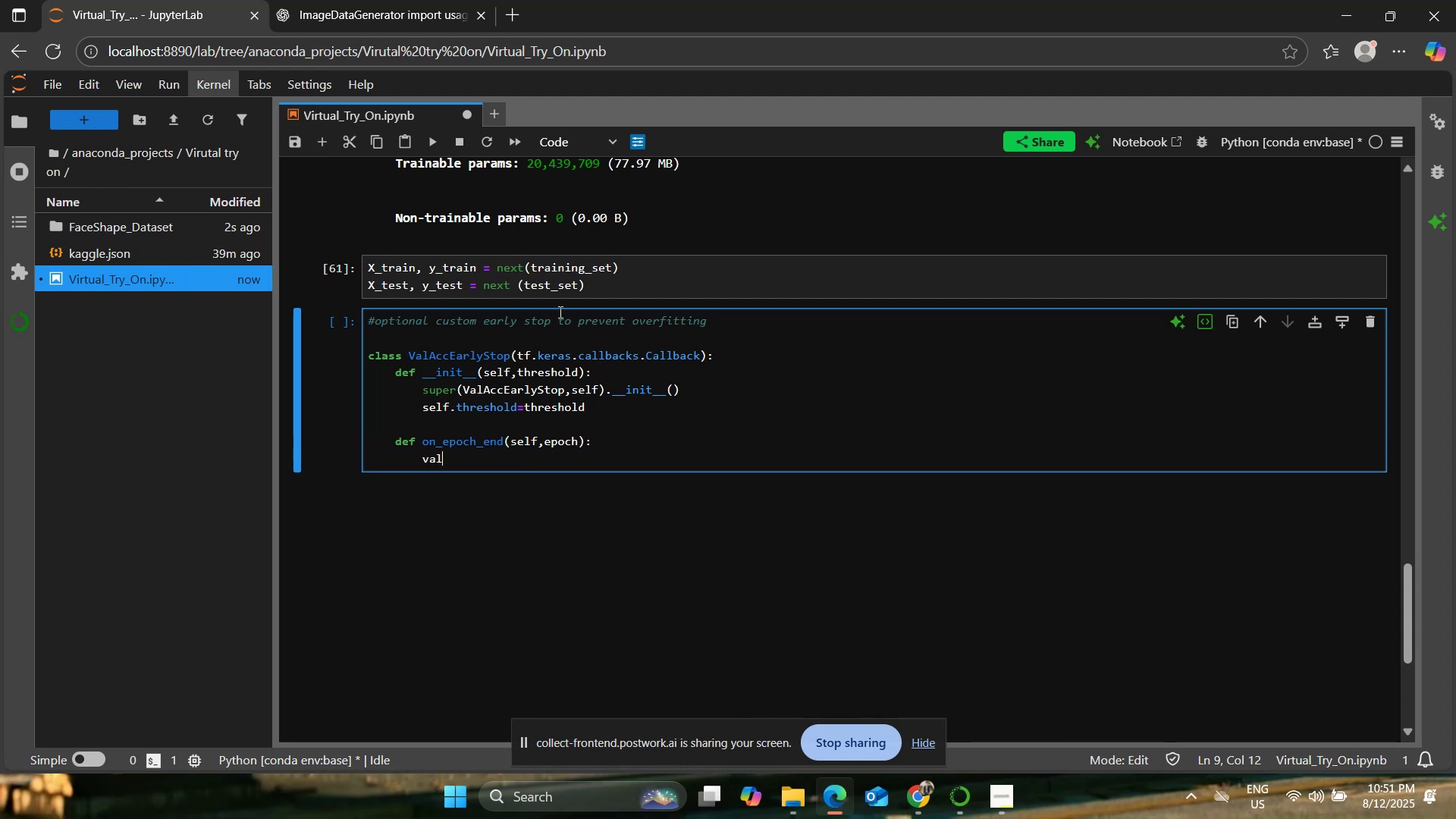 
key(Enter)
 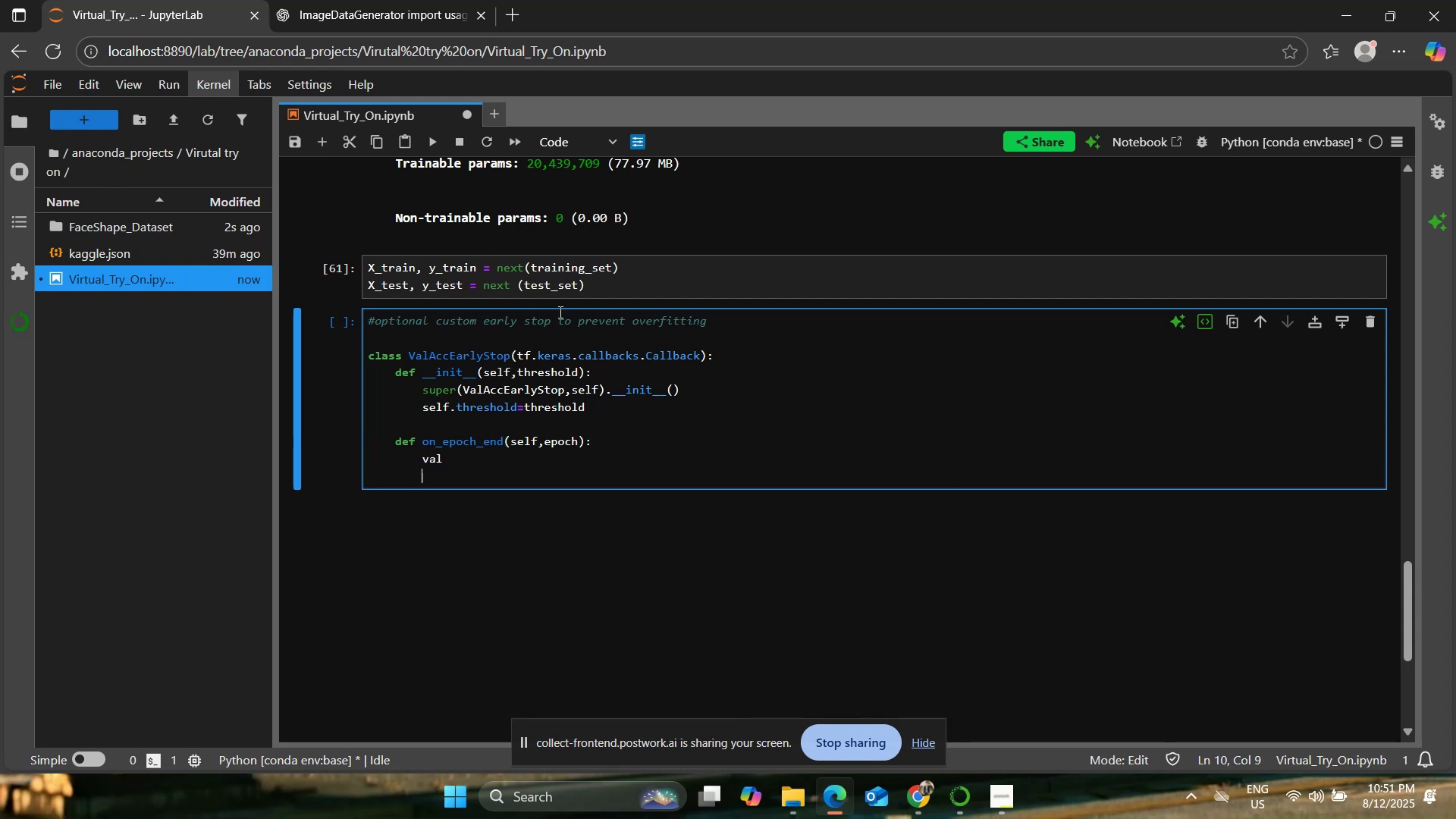 
key(Backspace)
key(Backspace)
key(Backspace)
type(+)
key(Backspace)
type(_acc= )
 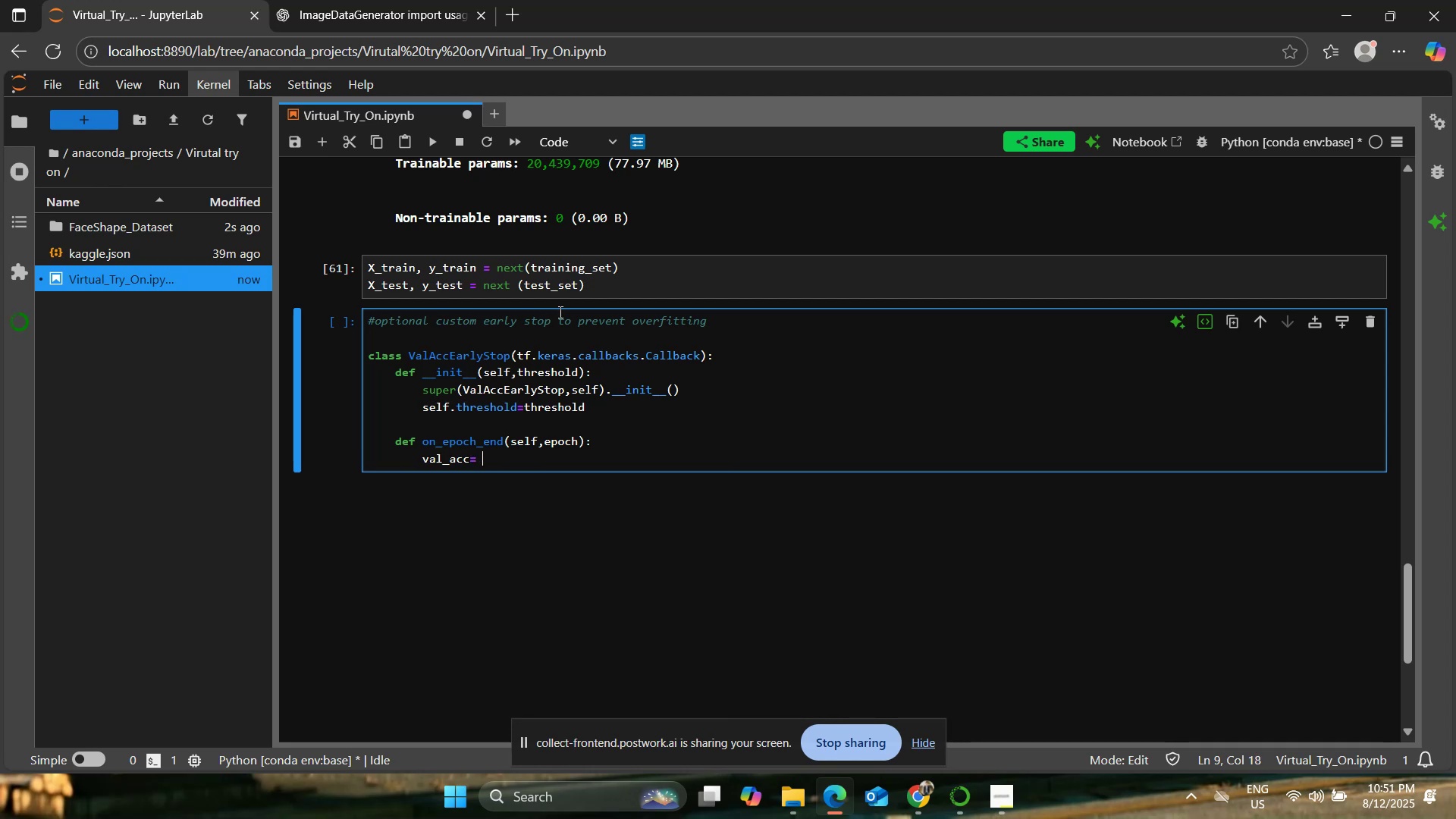 
wait(6.3)
 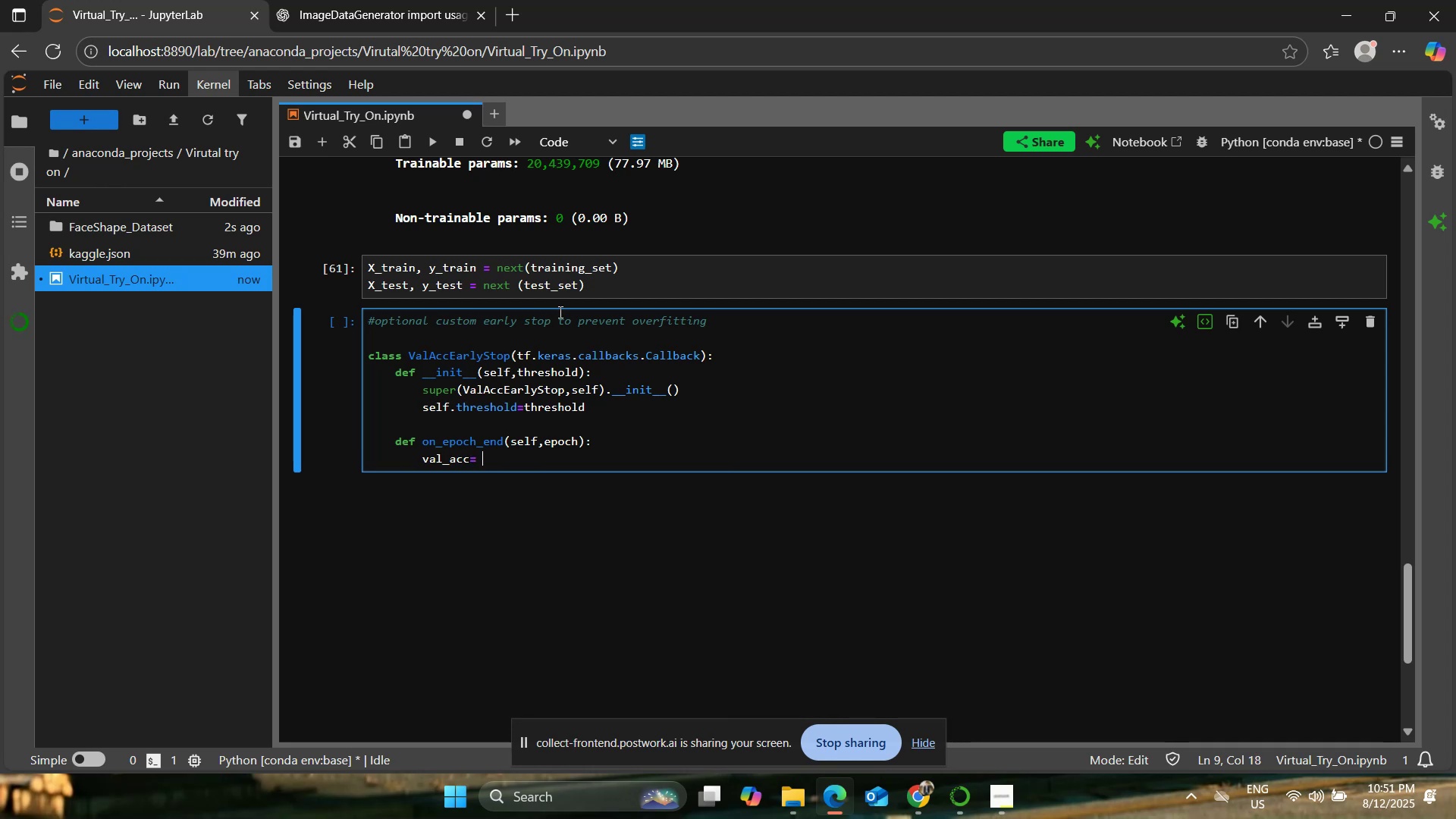 
key(ArrowUp)
 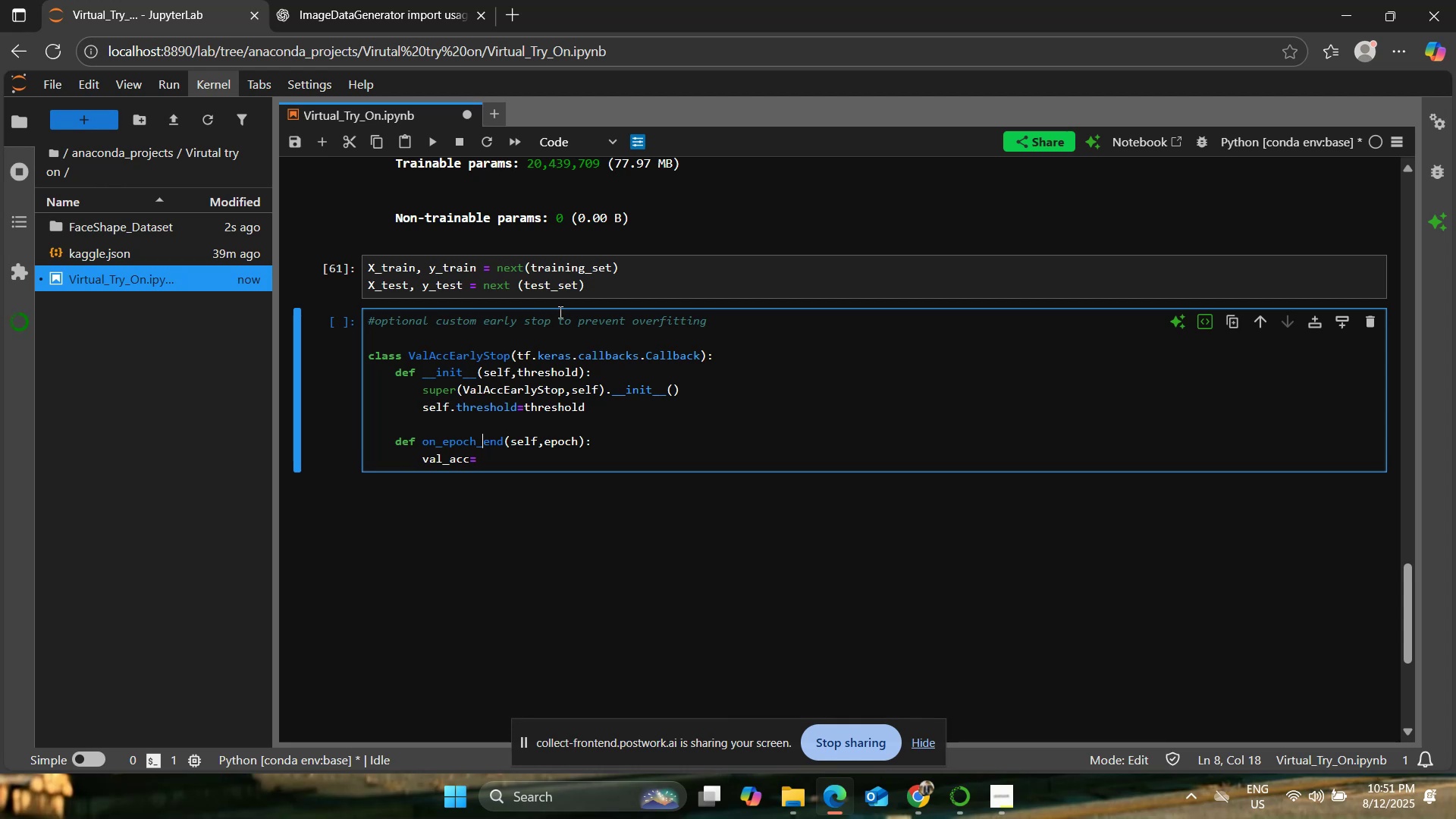 
hold_key(key=ArrowRight, duration=0.85)
 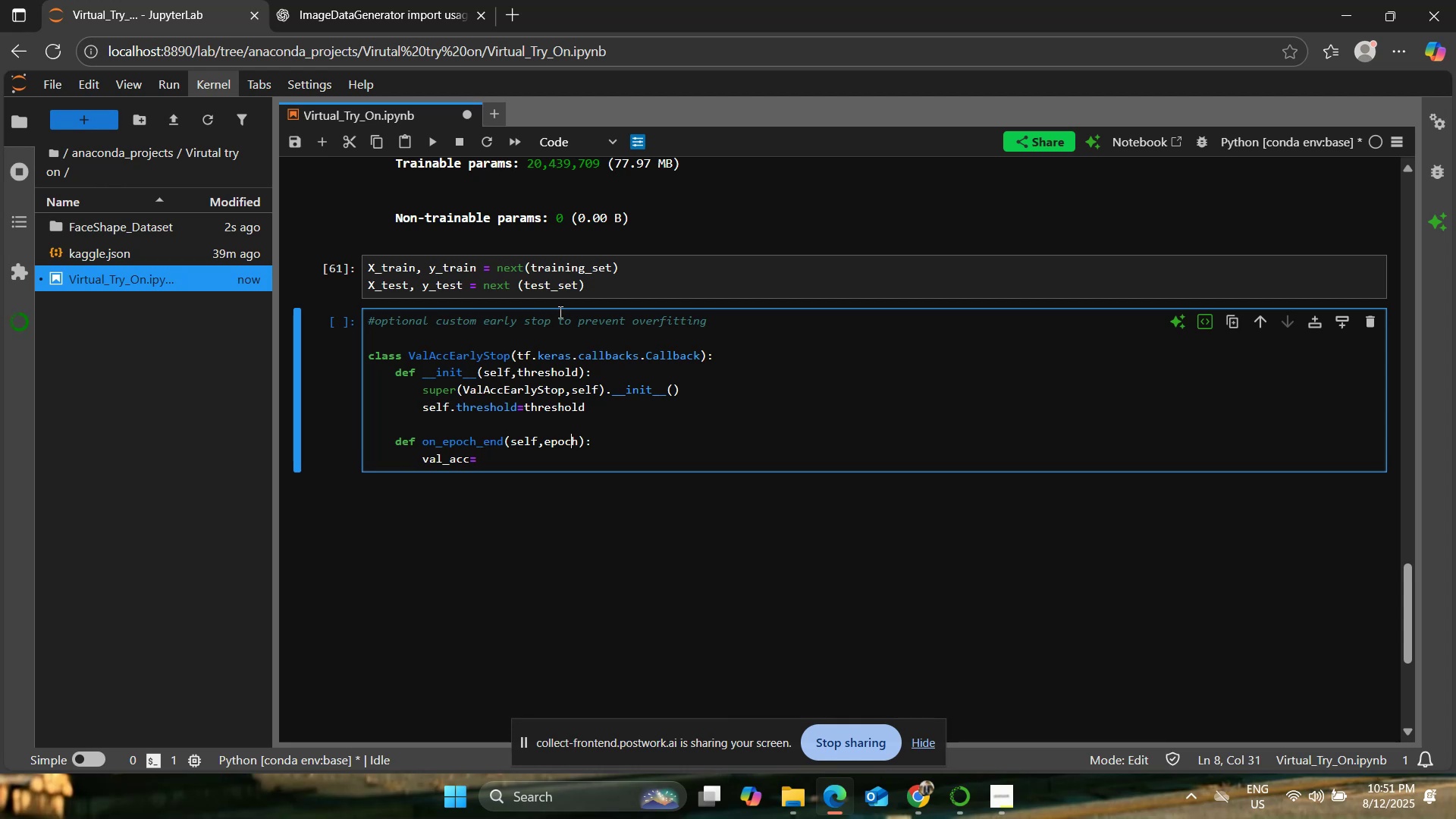 
key(ArrowRight)
 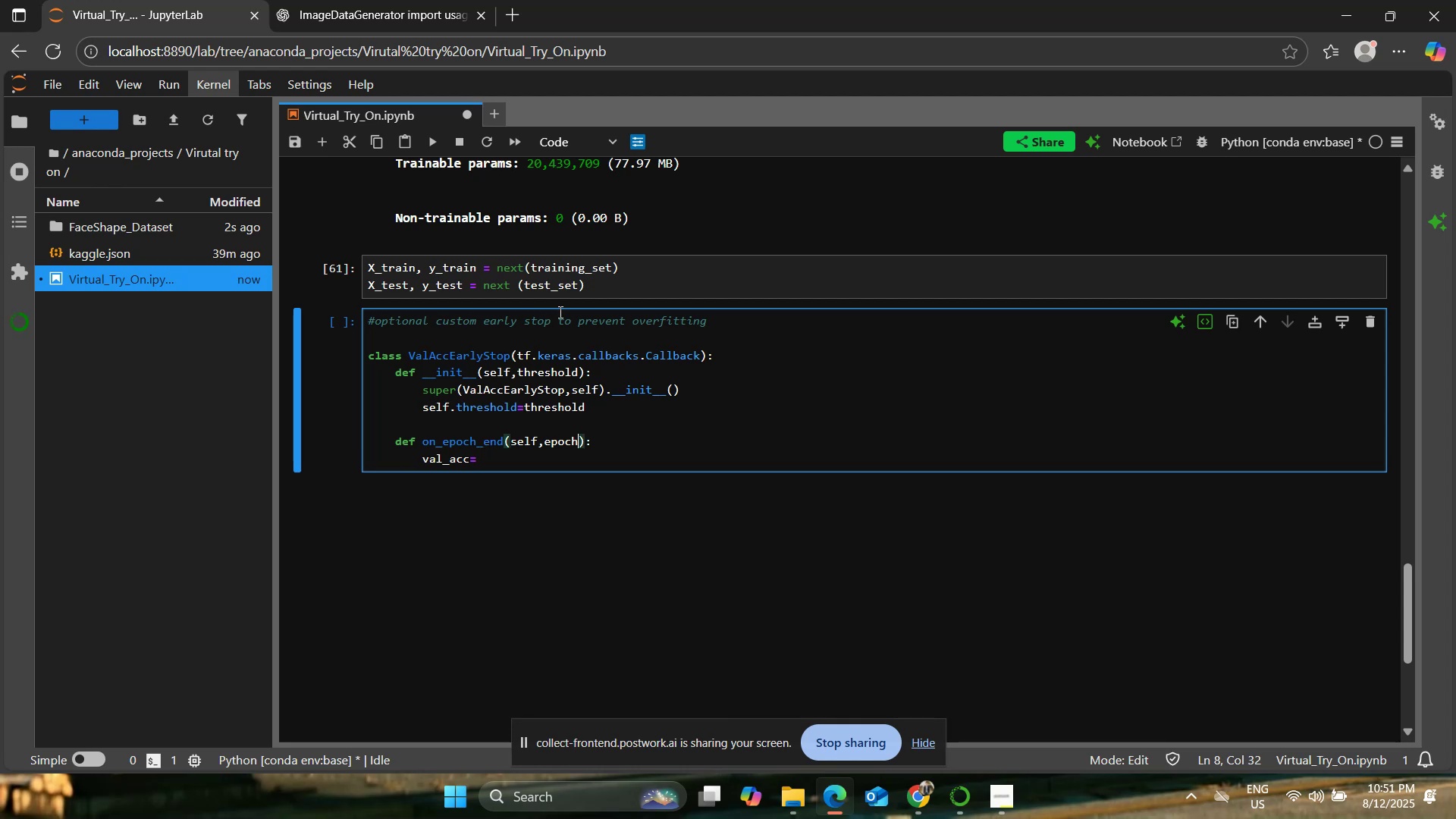 
type(,logs)
 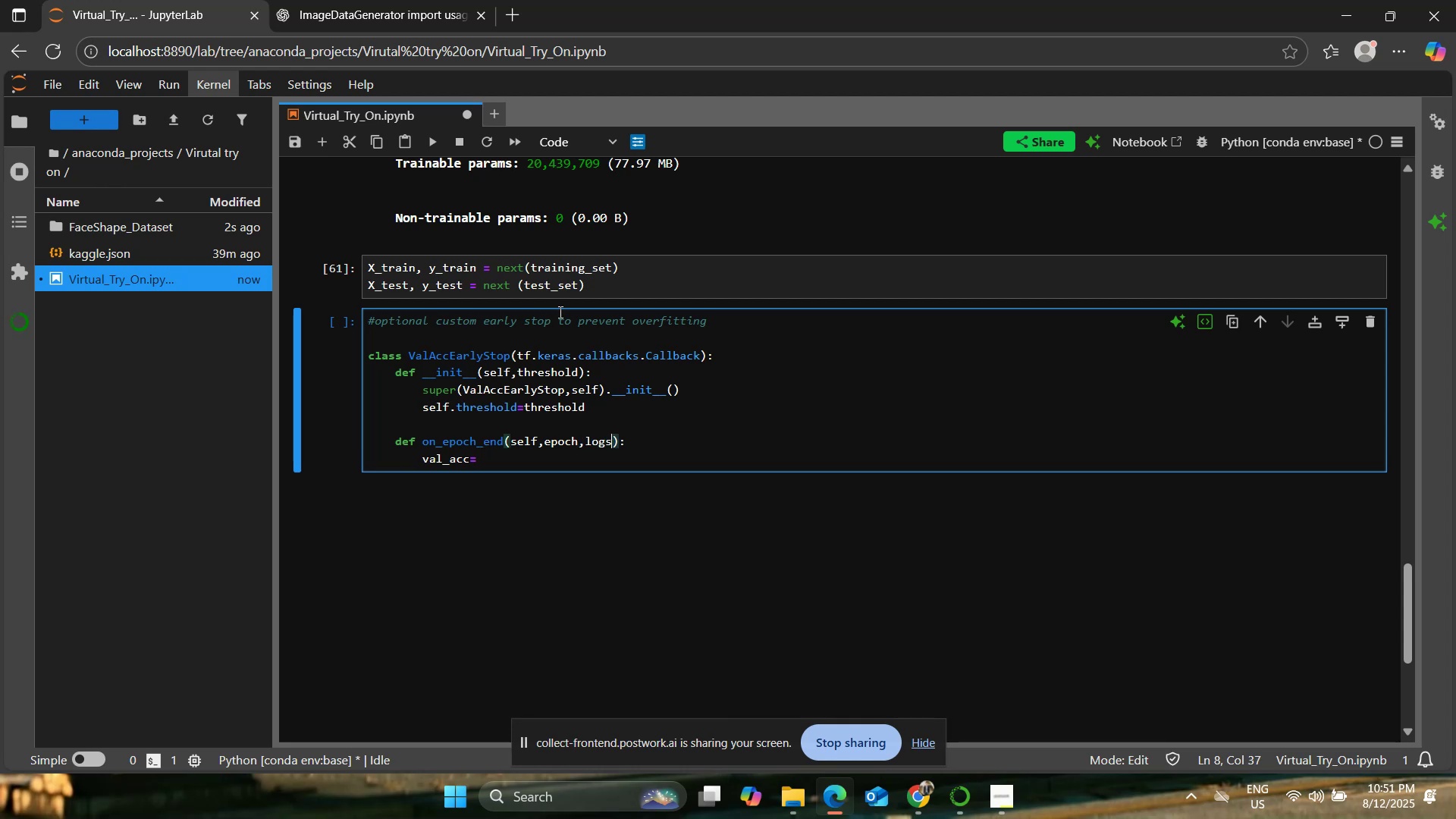 
key(ArrowDown)
 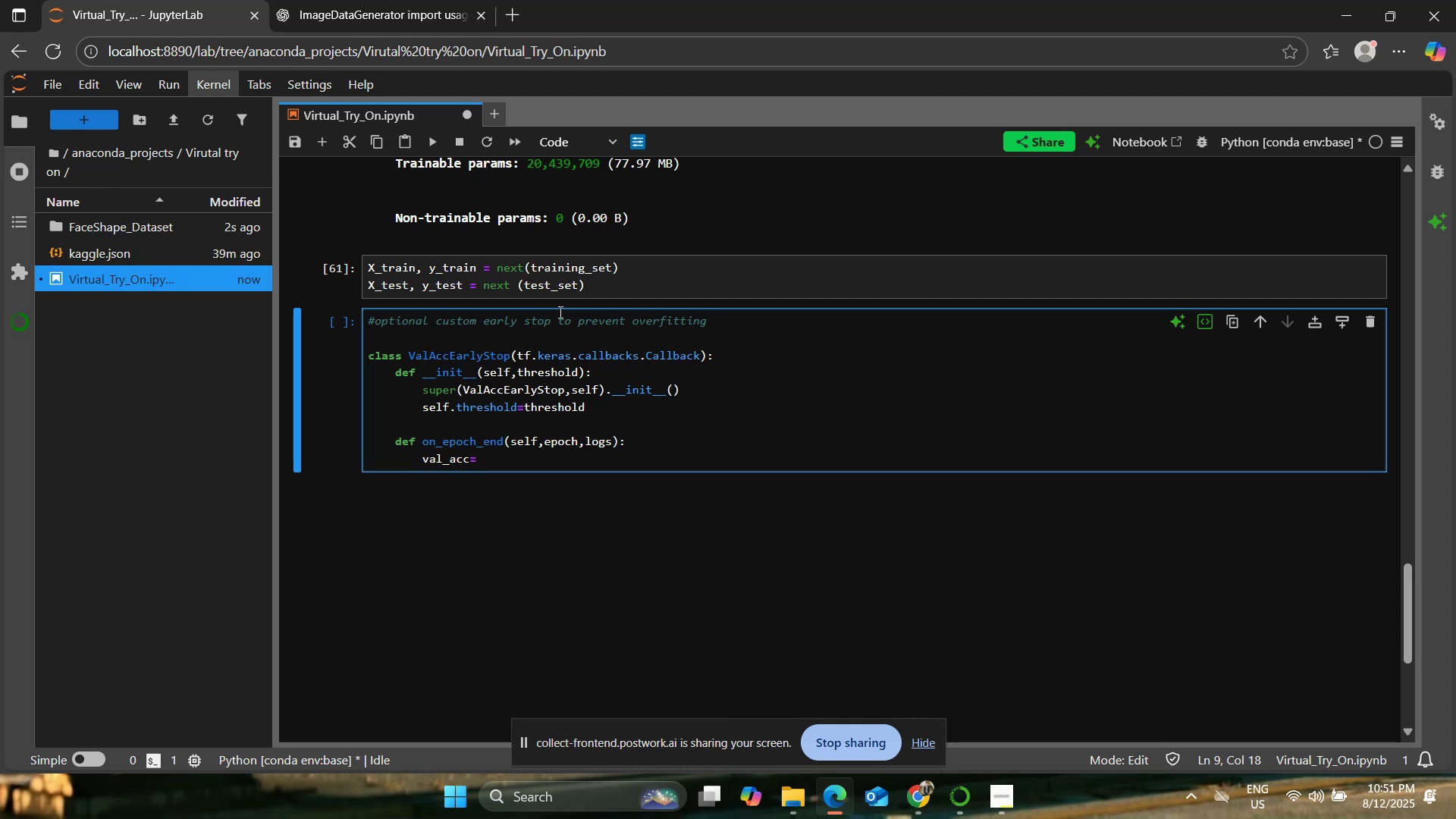 
key(Backspace)
key(Backspace)
type( = logs["val_accuracy")
 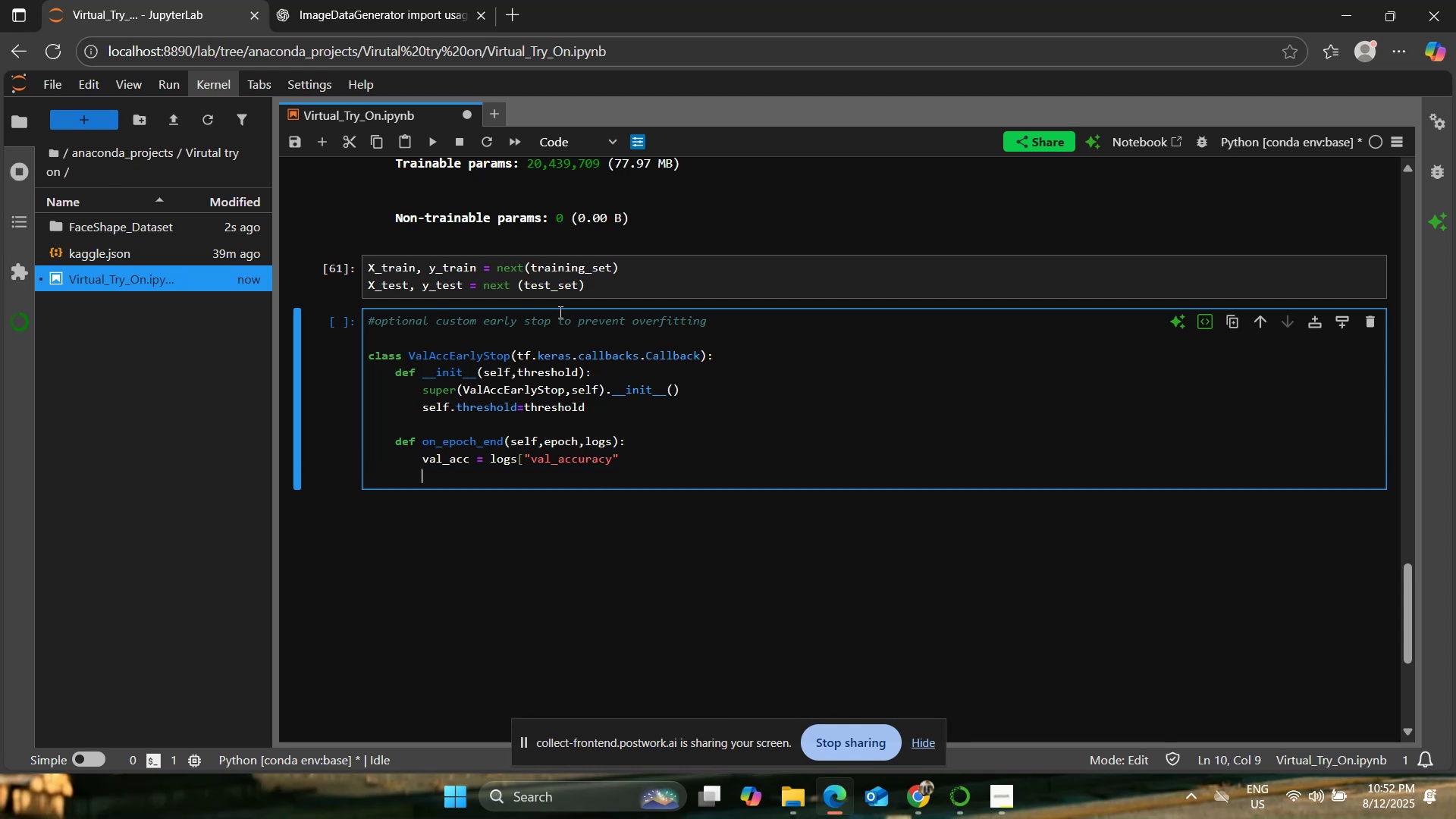 
 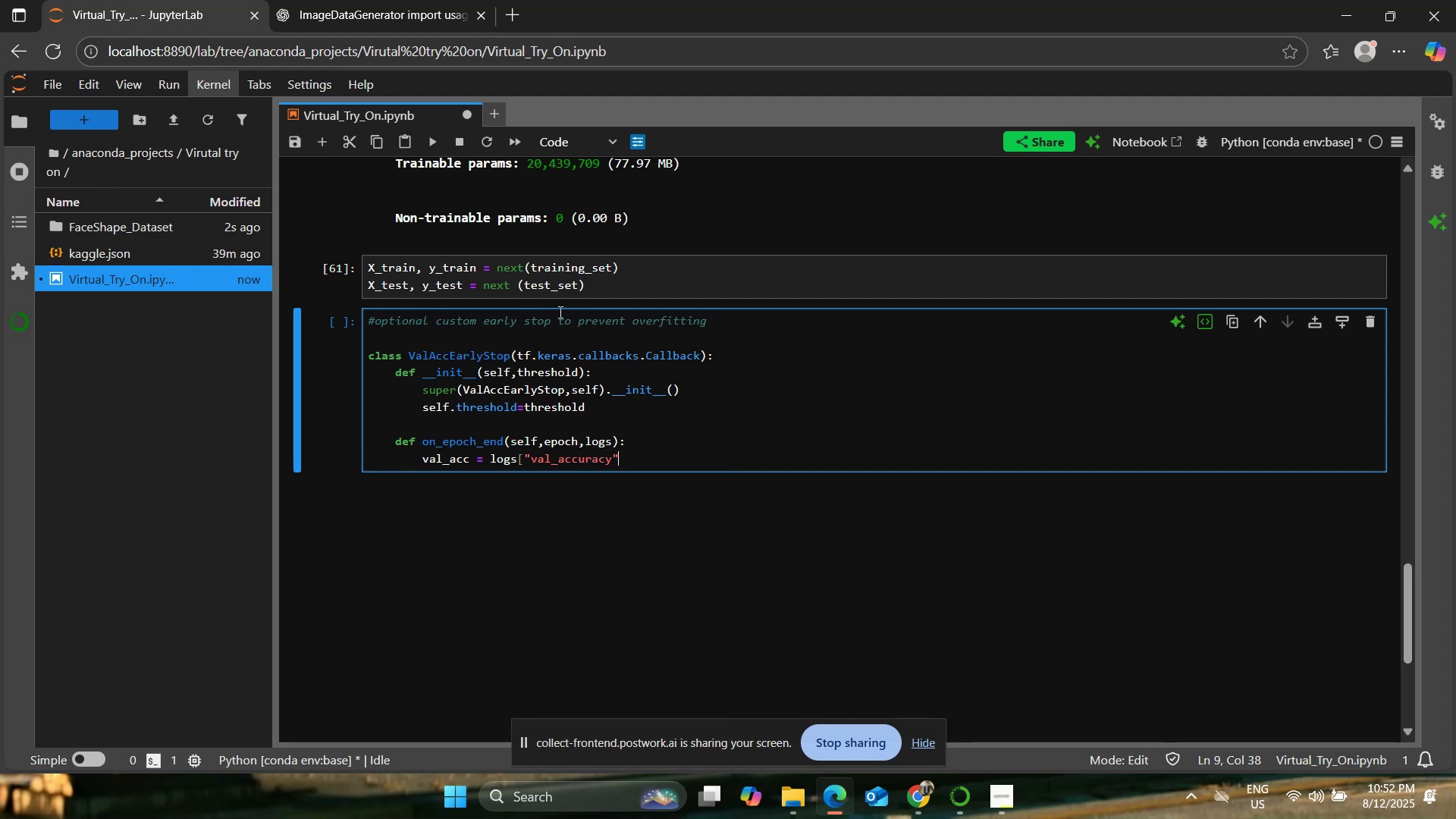 
key(Enter)
 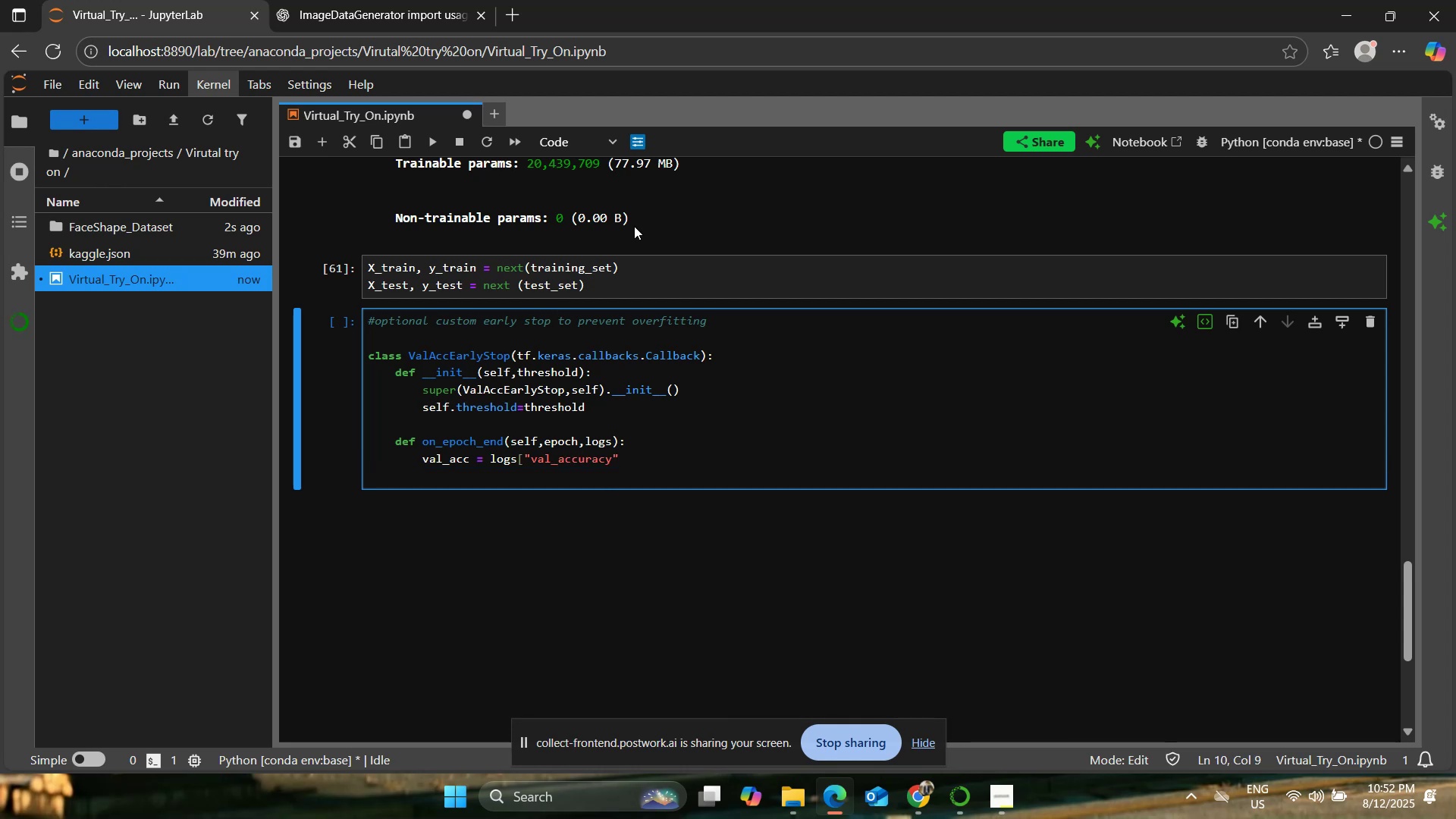 
left_click([686, 451])
 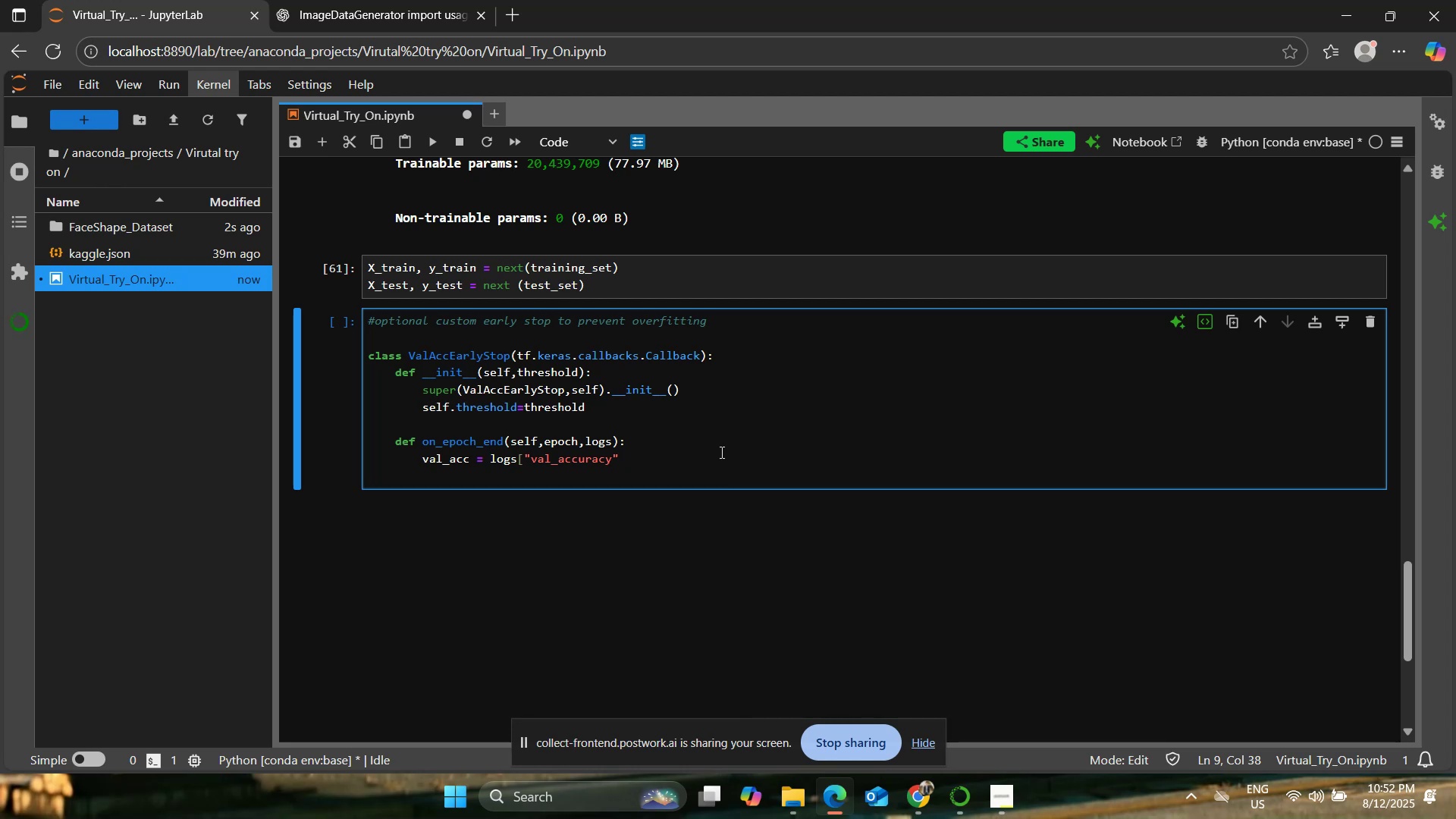 
key(BracketRight)
 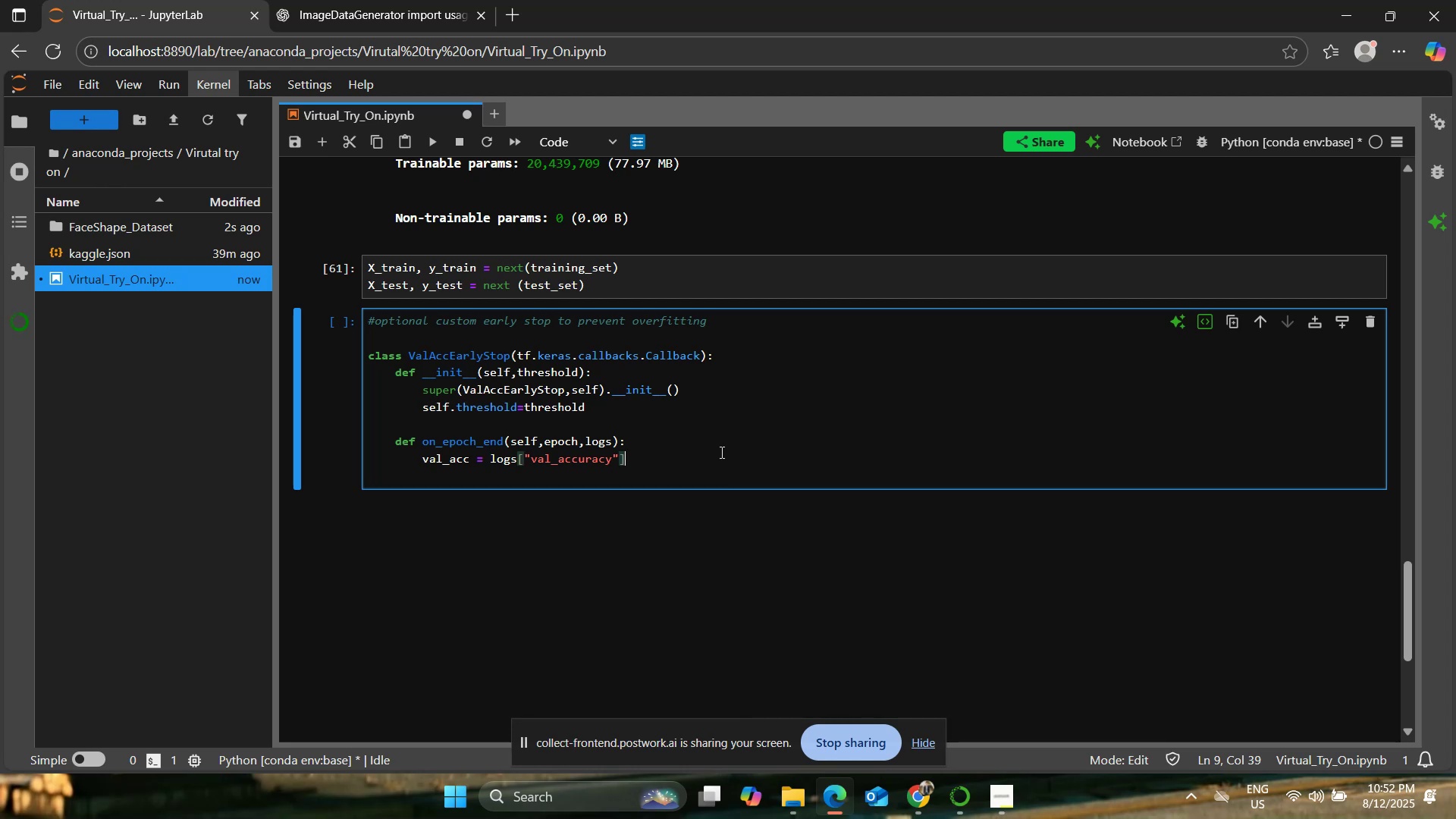 
key(Enter)
 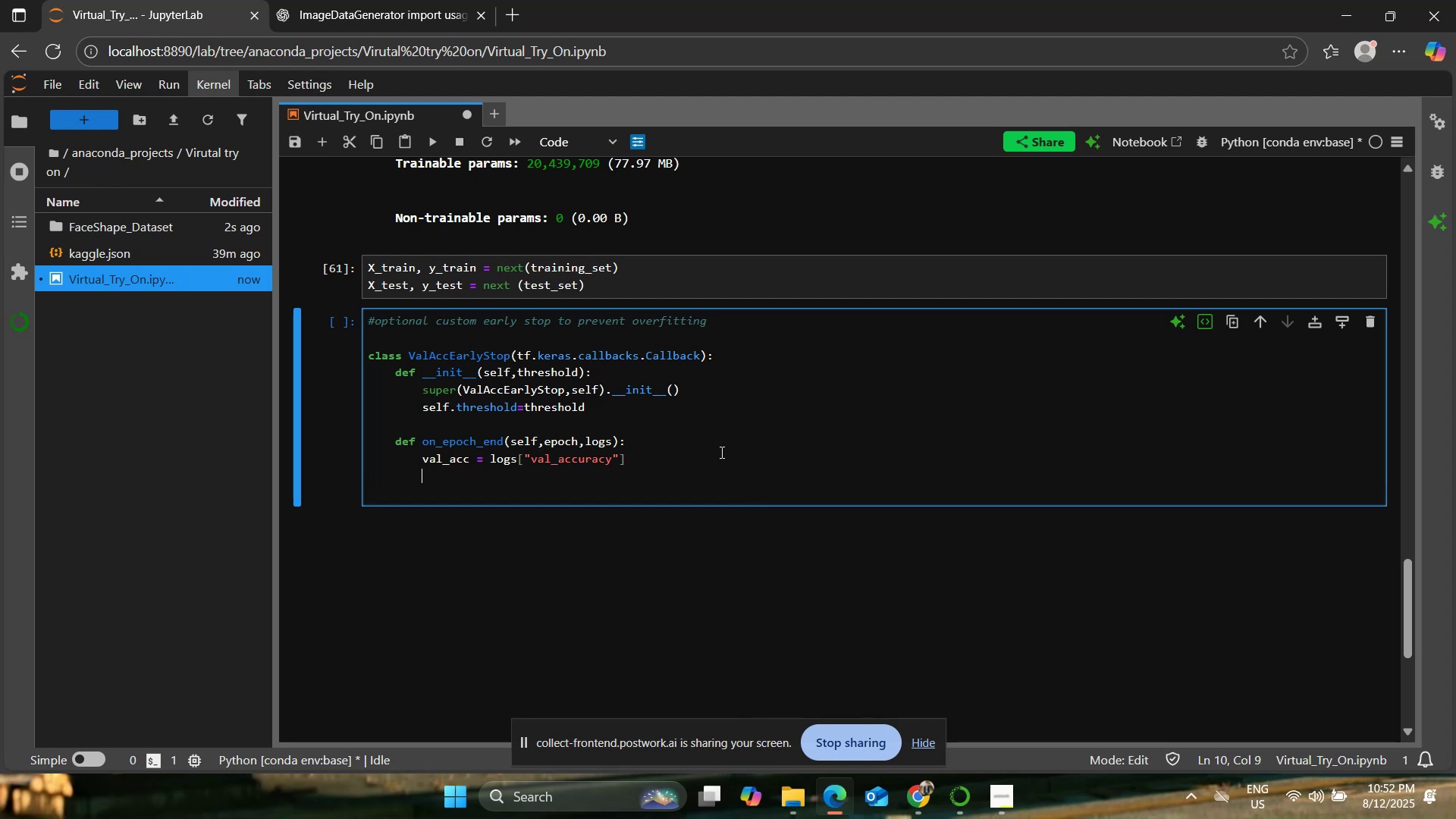 
type(if val_acc>)
key(Backspace)
type( >=)
key(Backspace)
type(= self.threshold:)
 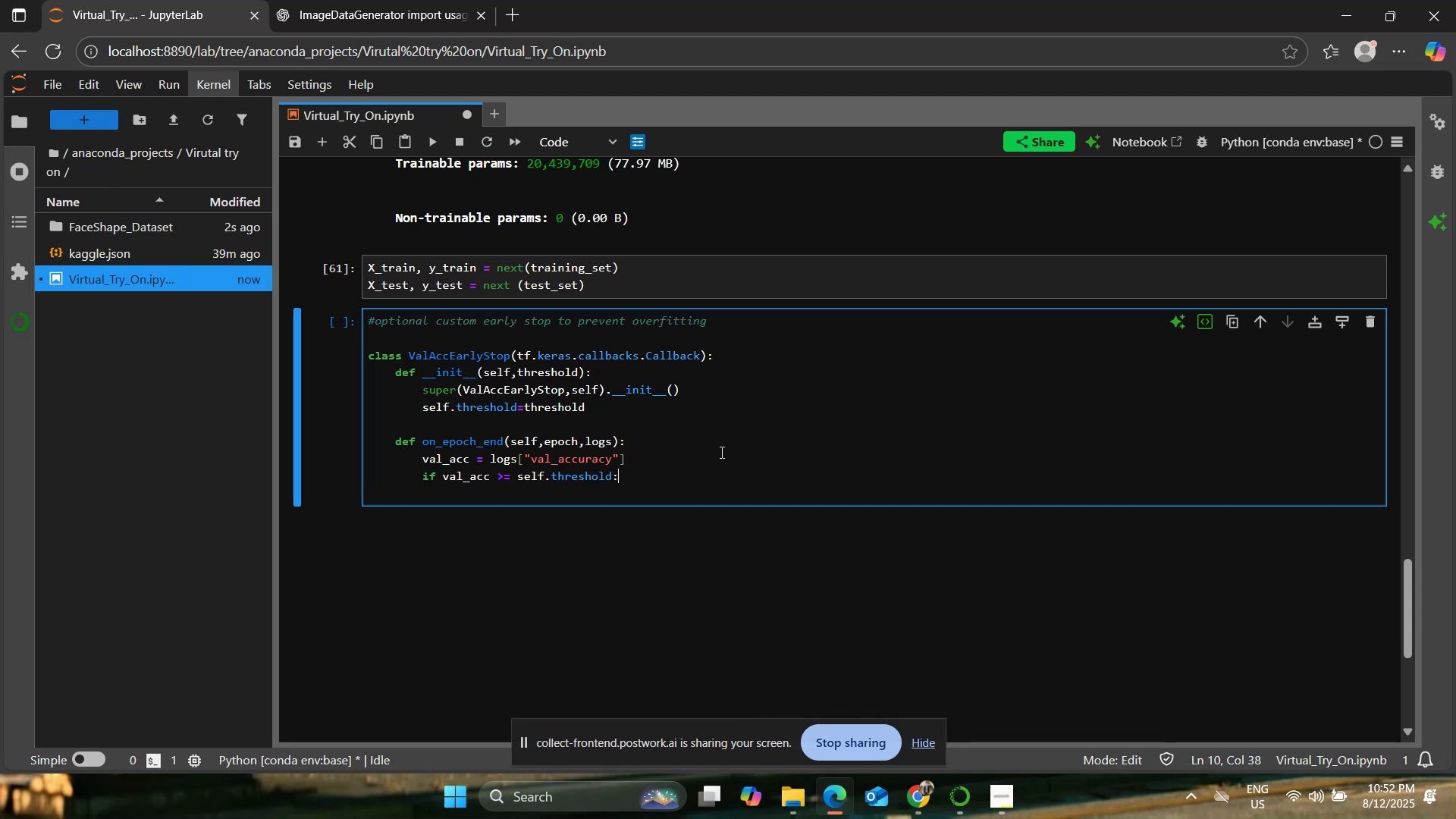 
 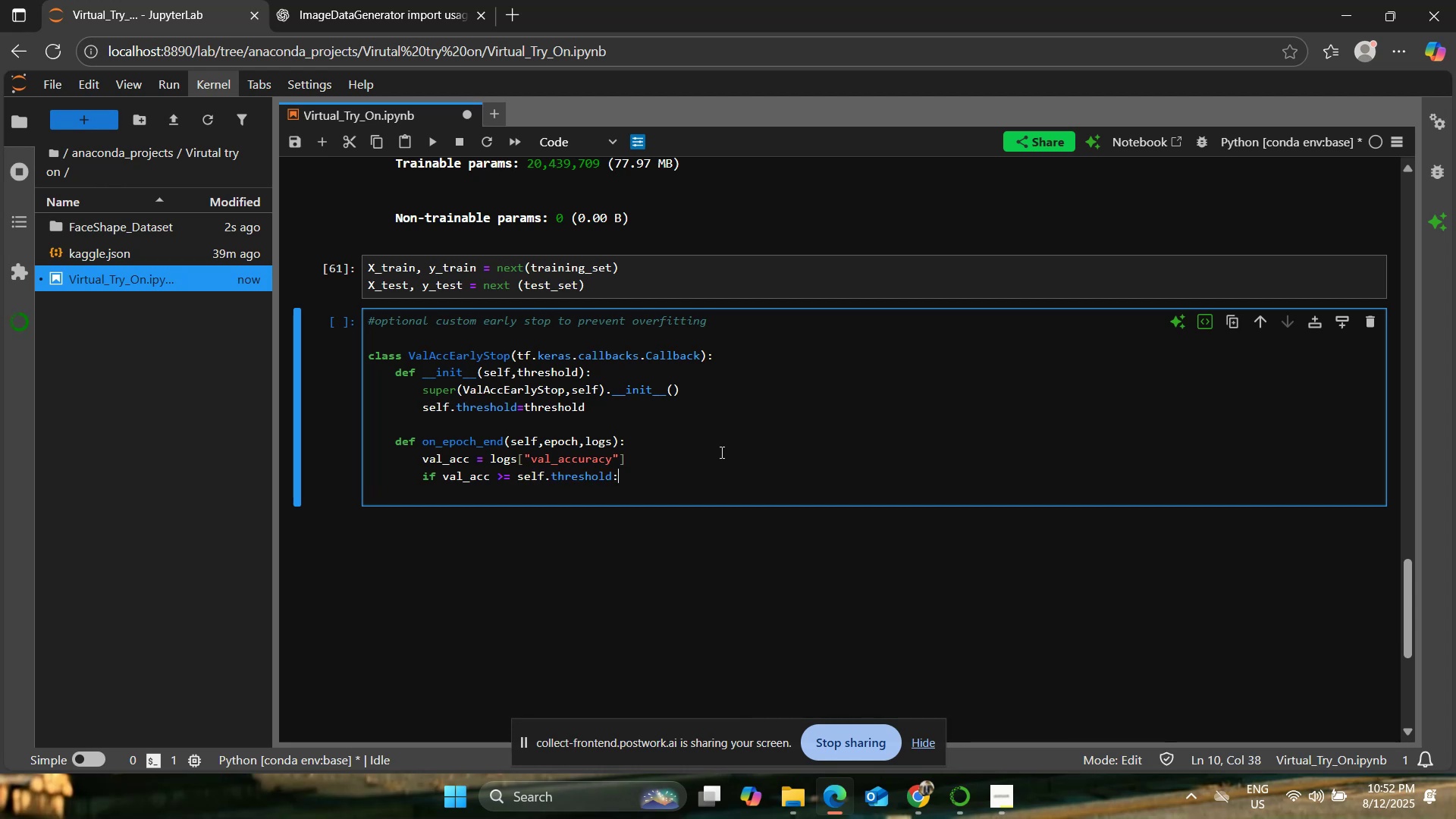 
key(Enter)
 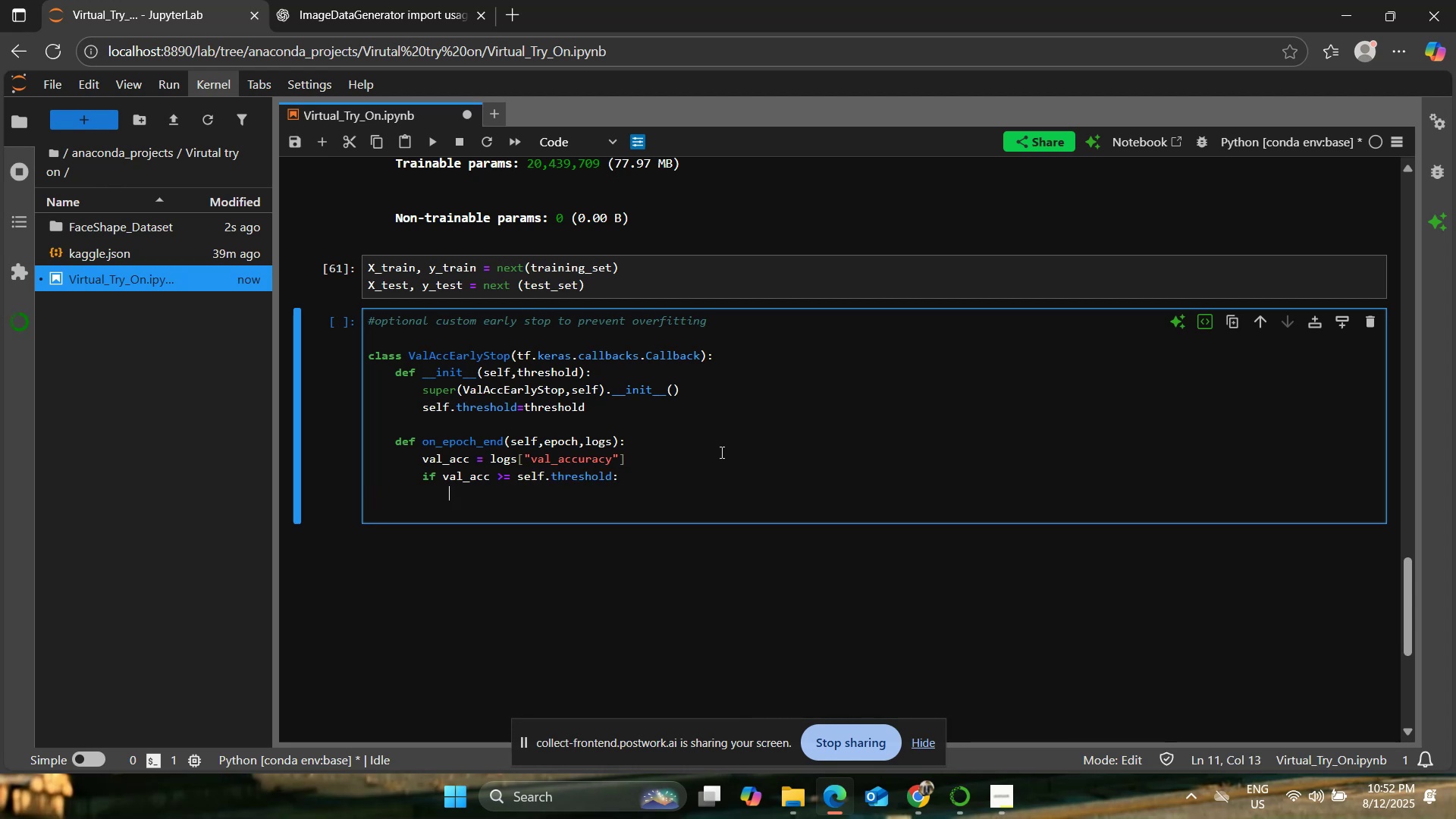 
type(self.model.stop_training-)
key(Backspace)
type(= )
key(Backspace)
key(Backspace)
type( = True)
 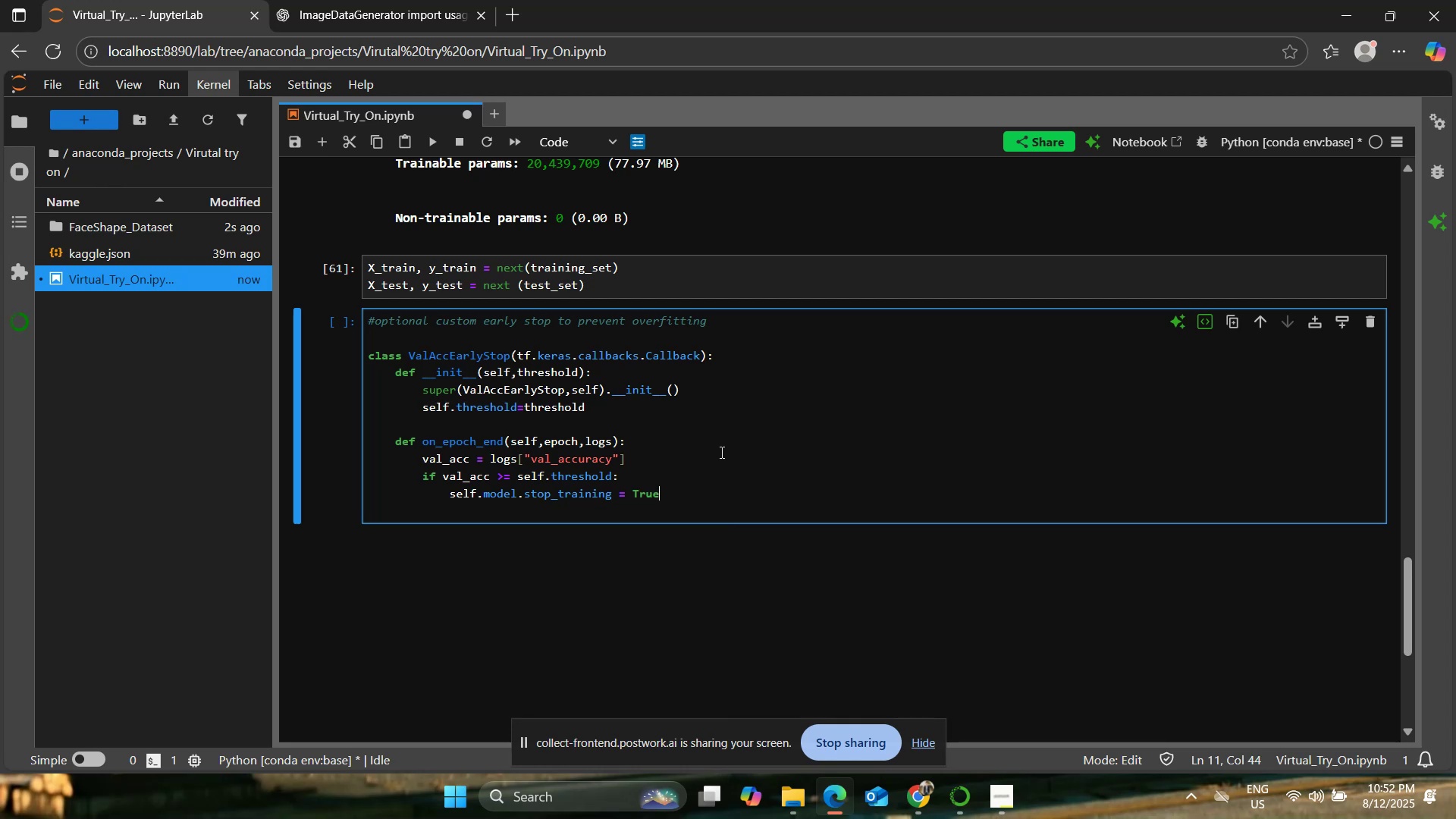 
left_click([678, 450])
 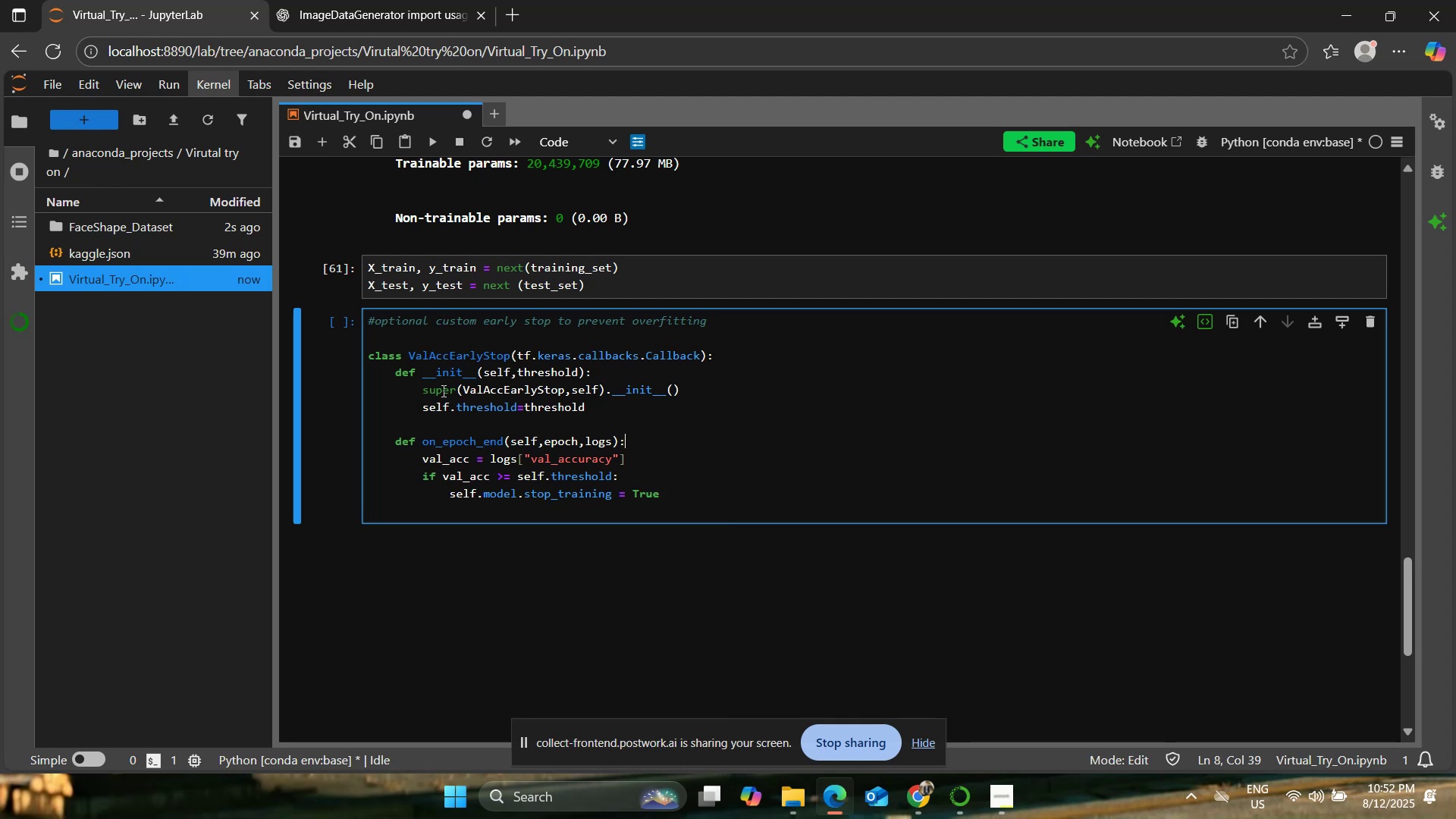 
left_click([487, 362])
 